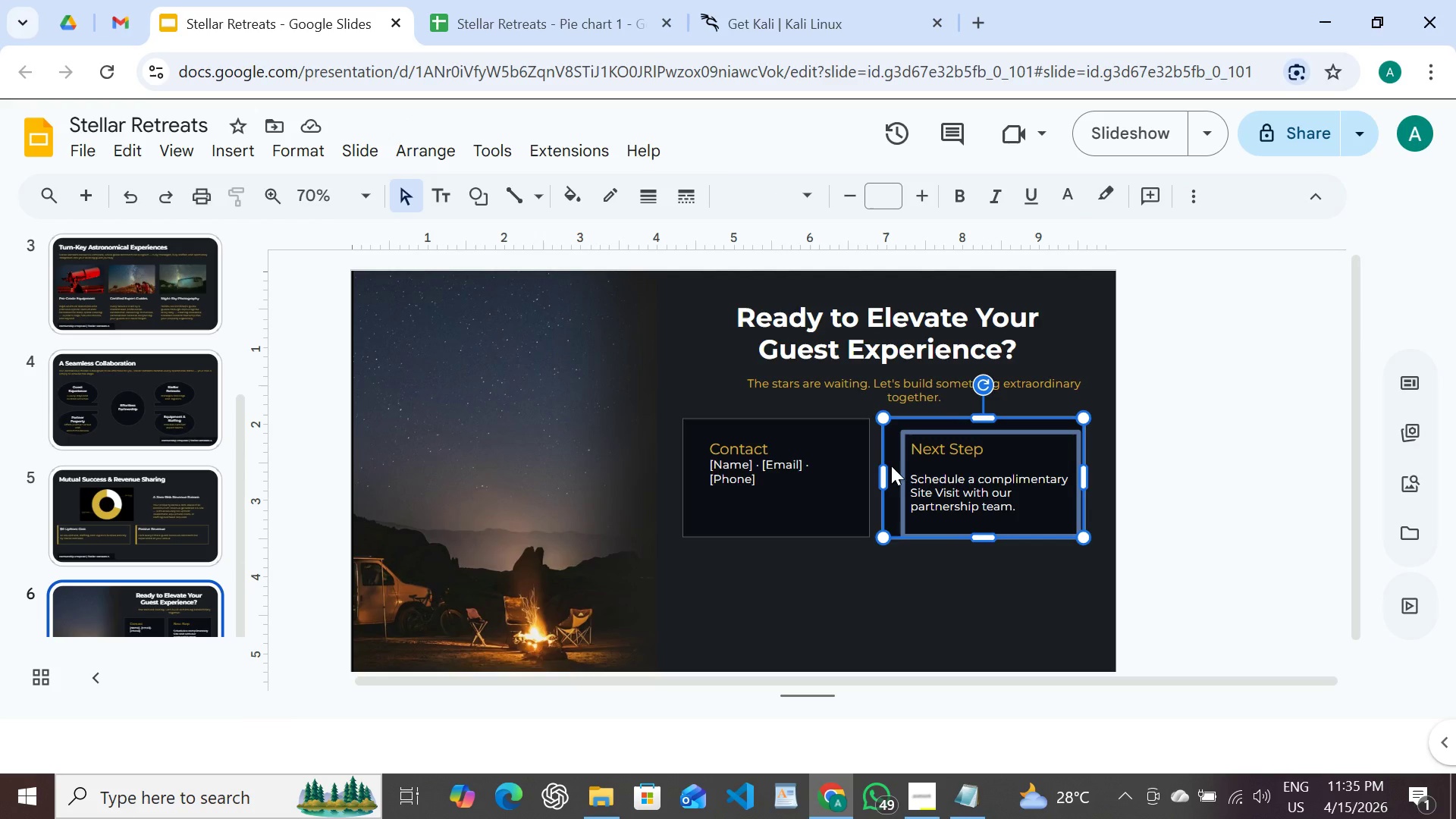 
key(Control+D)
 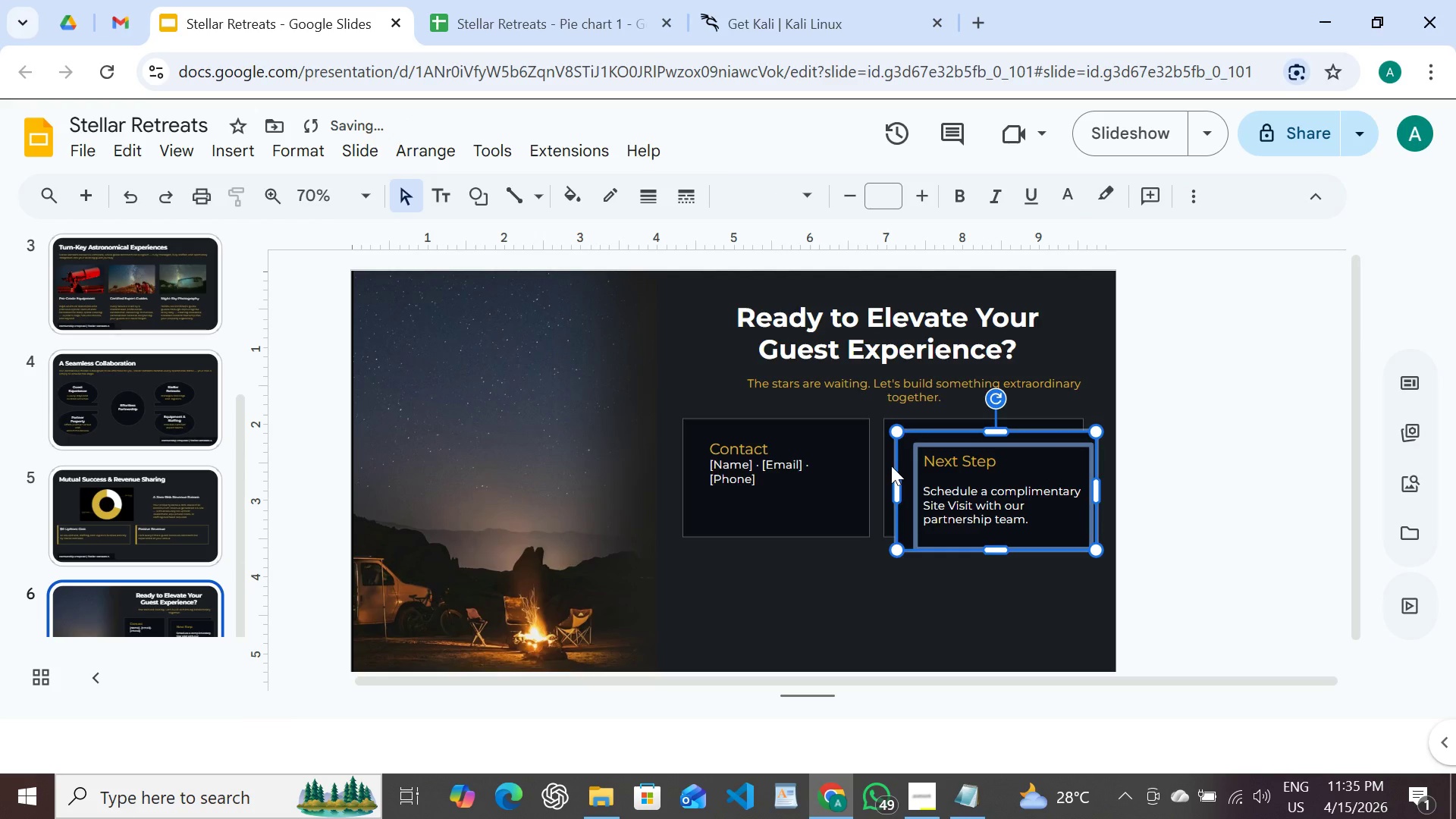 
hold_key(key=ArrowDown, duration=1.02)
 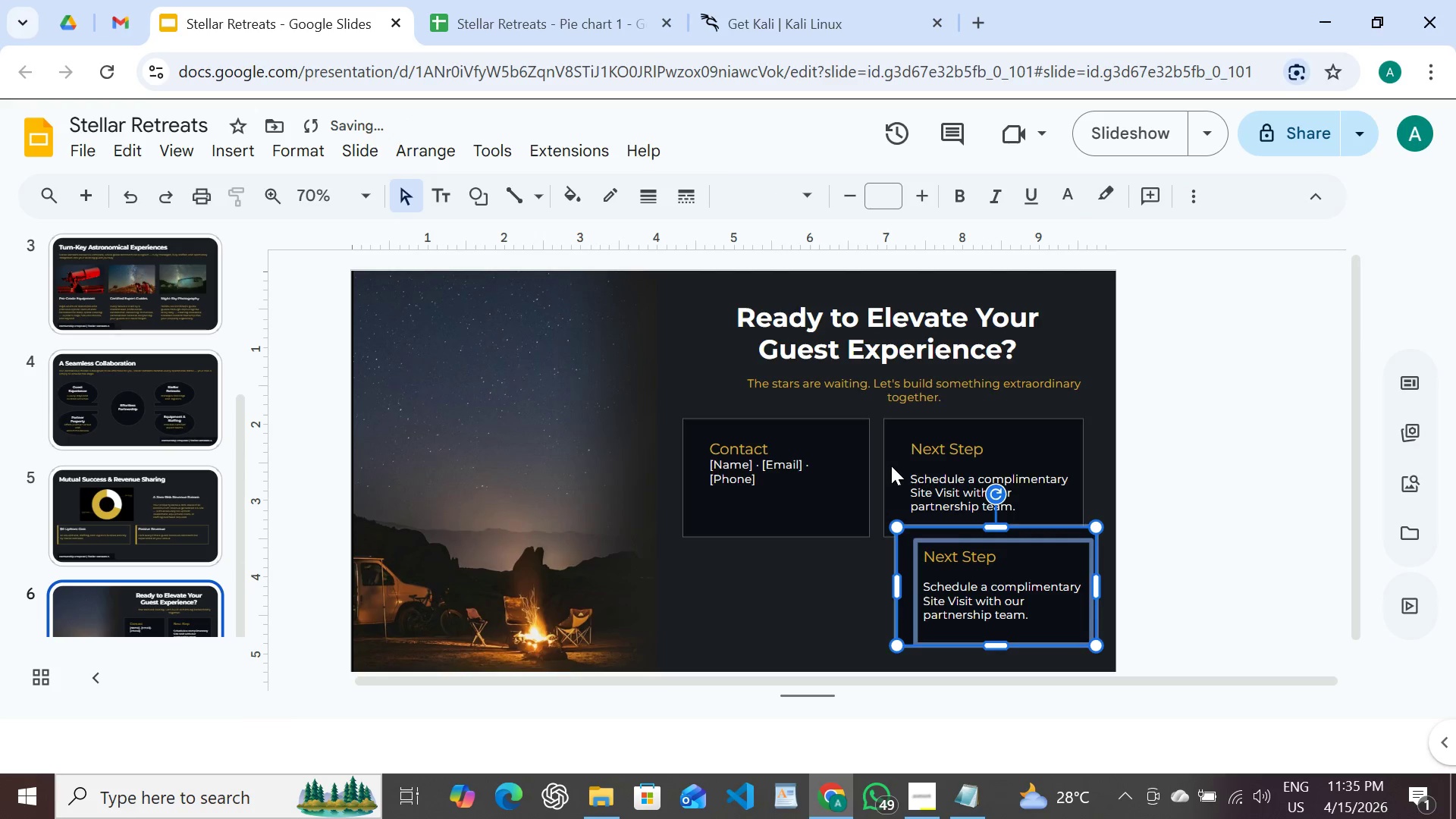 
hold_key(key=ArrowDown, duration=0.8)
 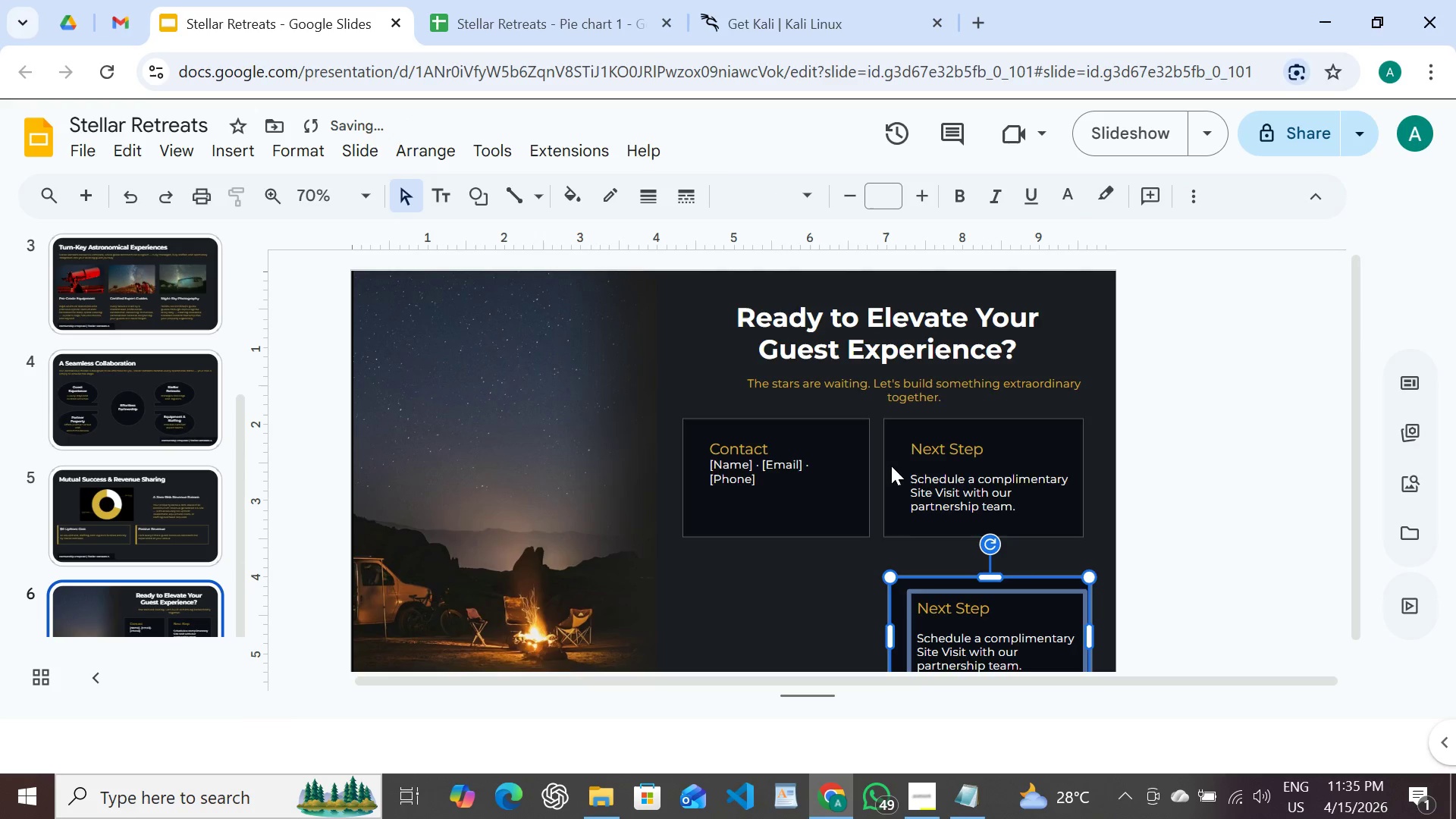 
hold_key(key=ArrowLeft, duration=1.51)
 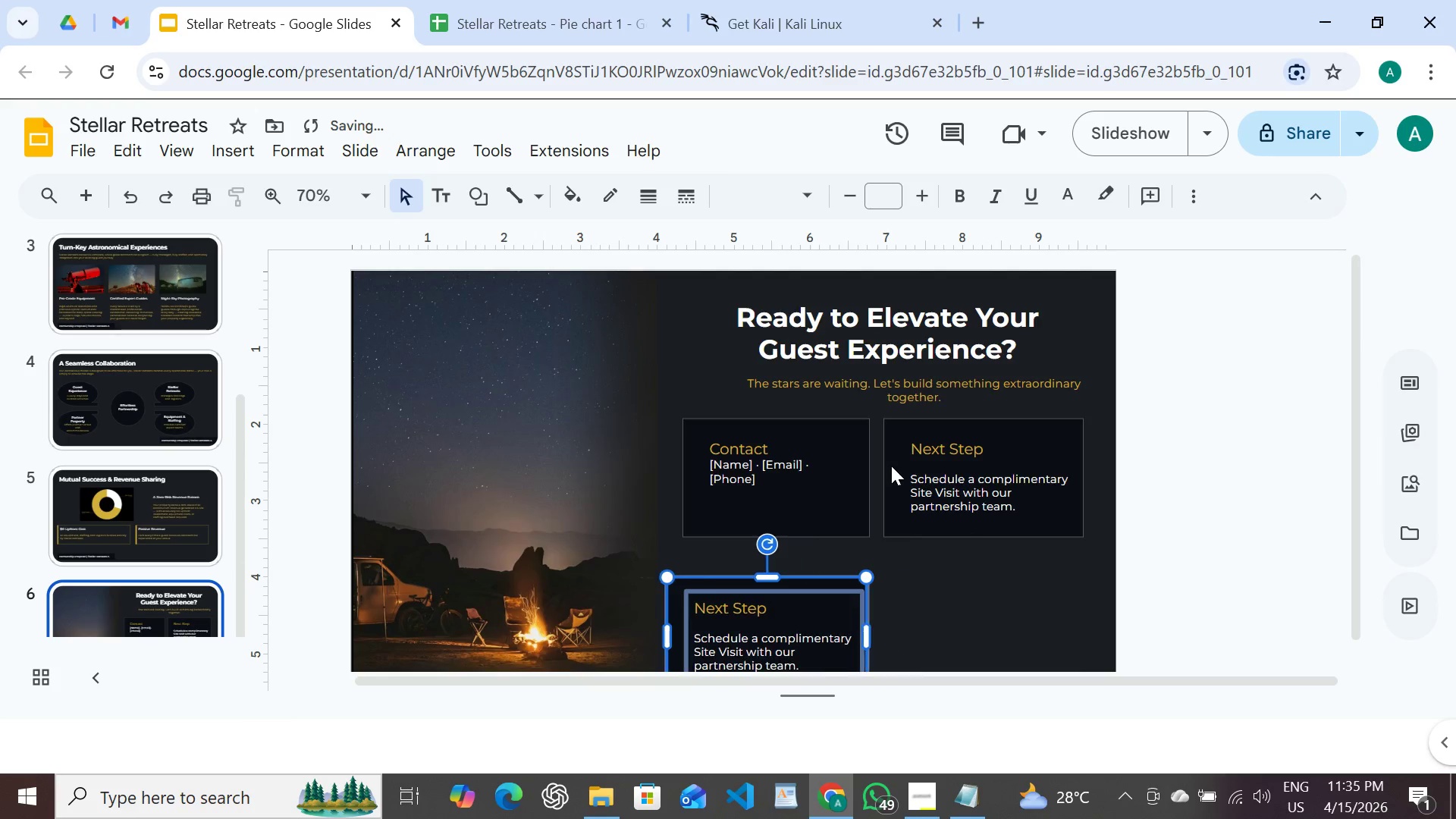 
hold_key(key=ArrowLeft, duration=0.41)
 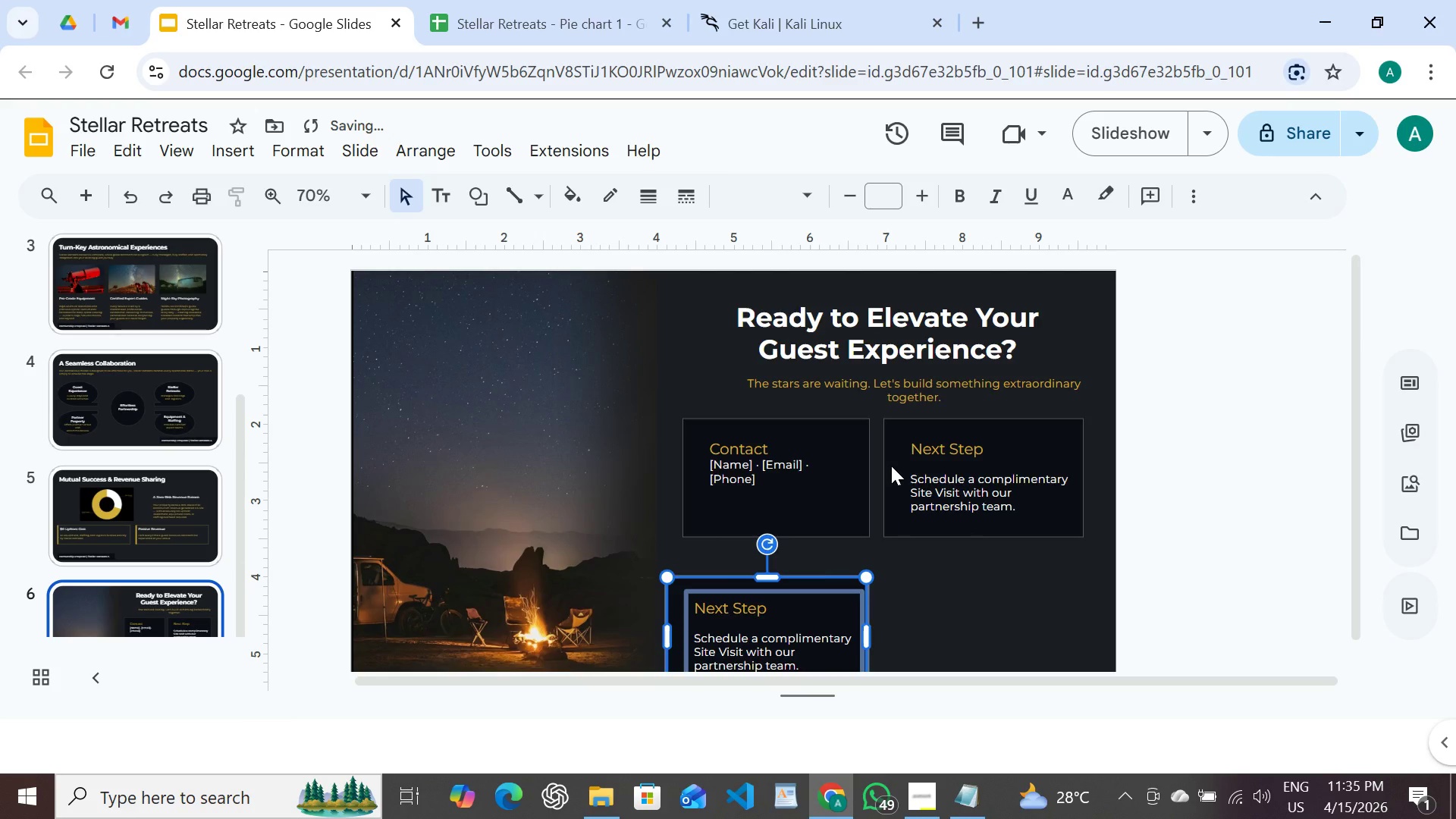 
hold_key(key=ArrowLeft, duration=4.81)
 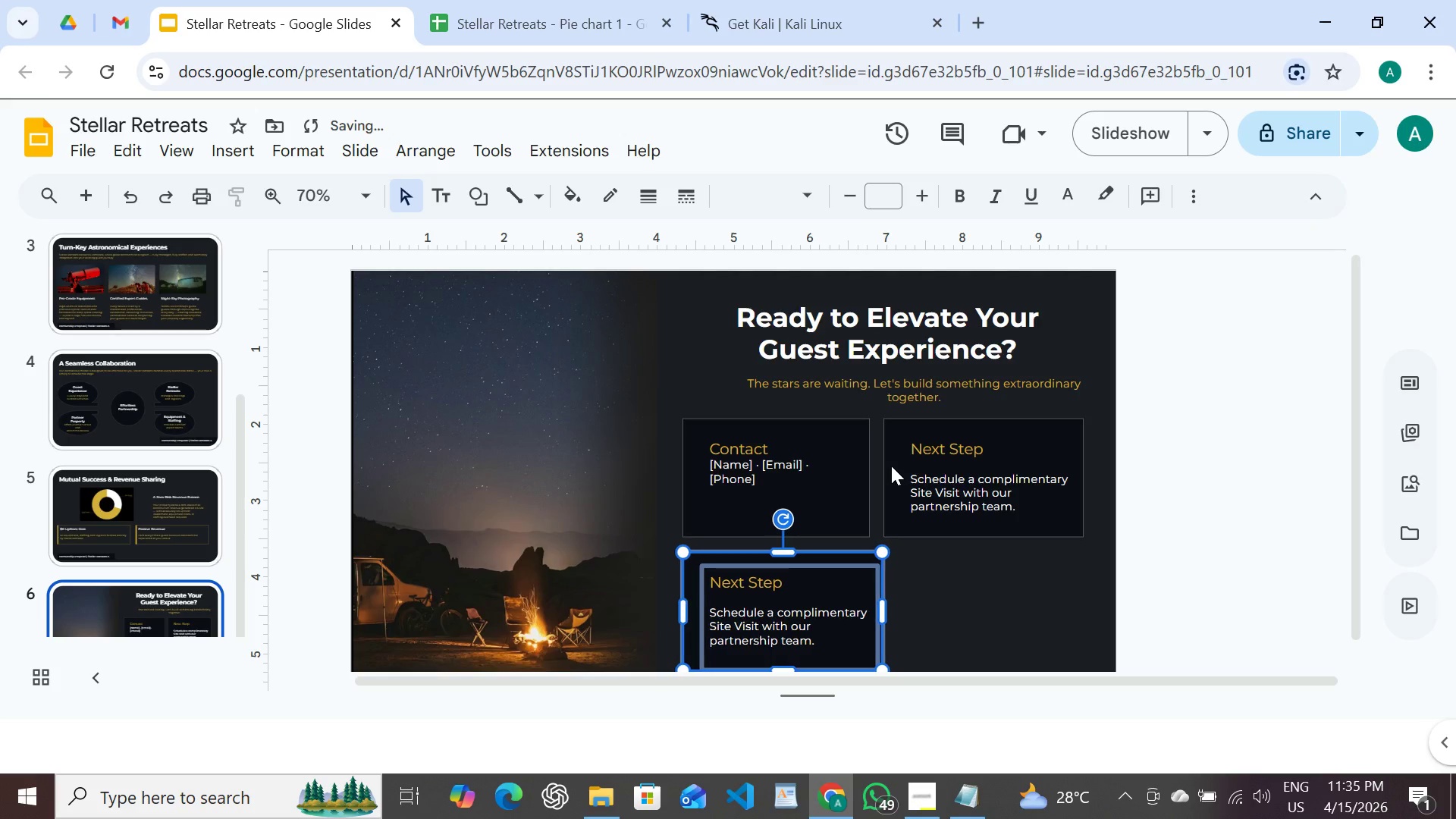 
key(Shift+ArrowUp)
 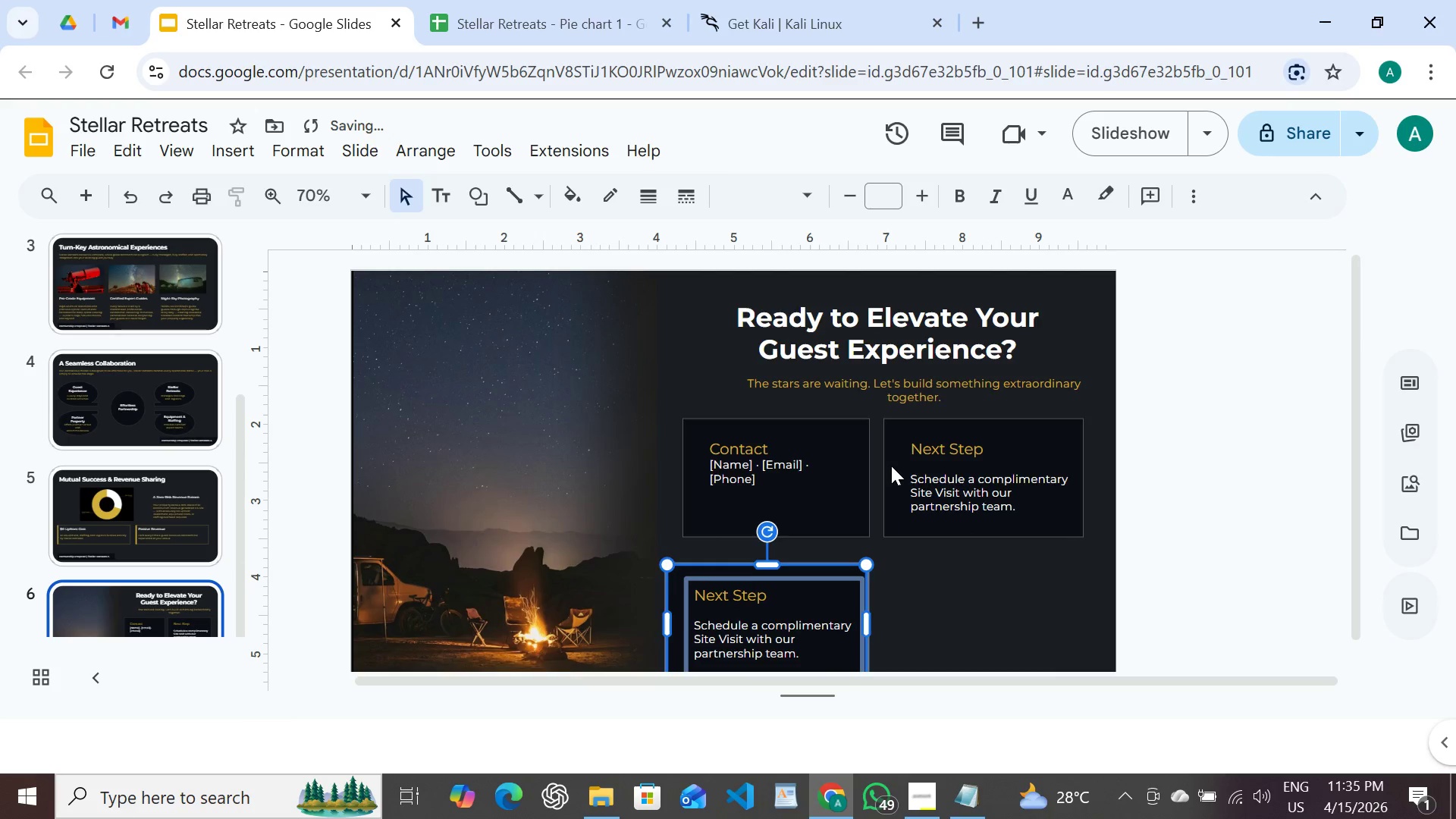 
key(Shift+ArrowUp)
 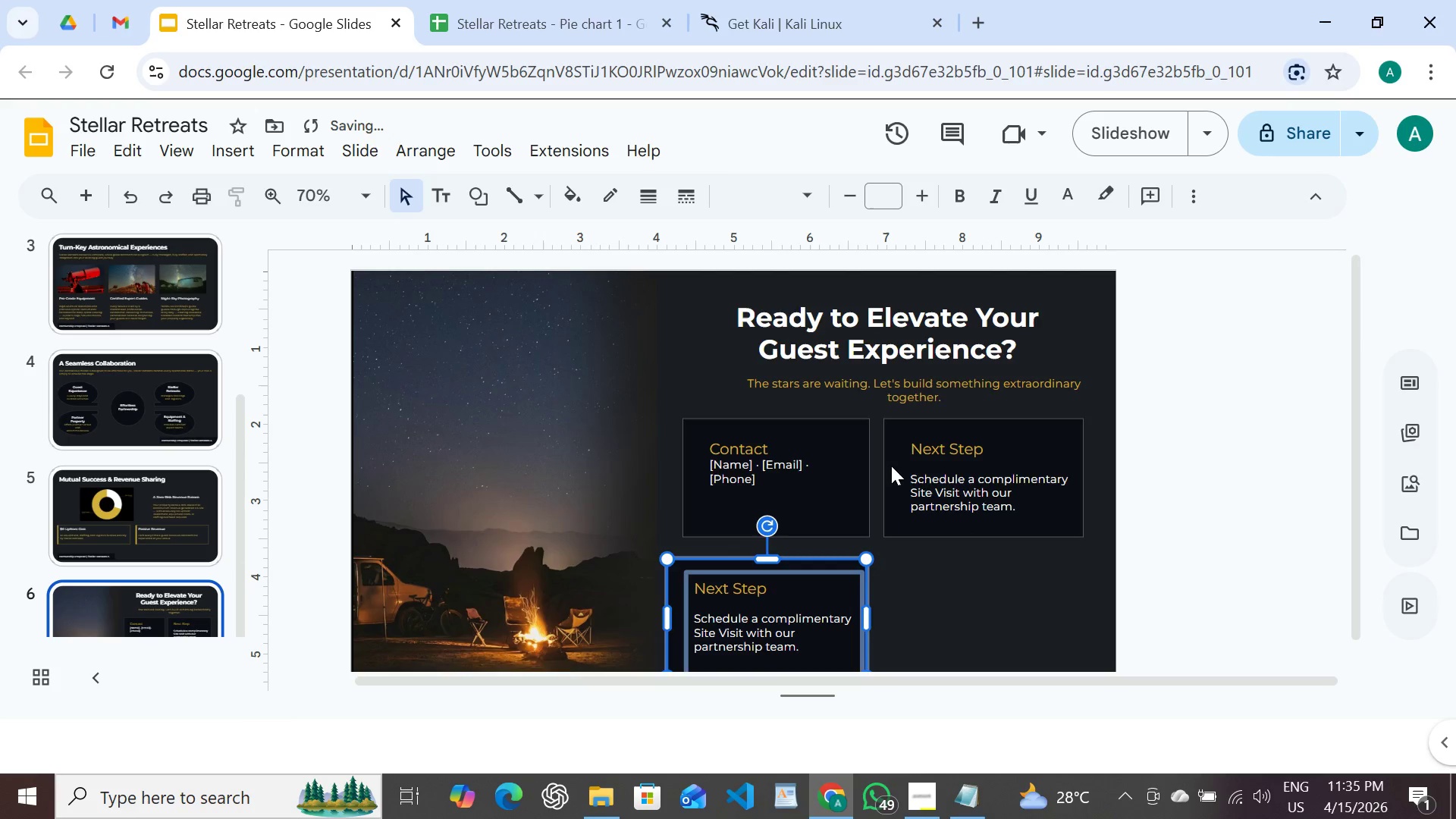 
key(Shift+ArrowUp)
 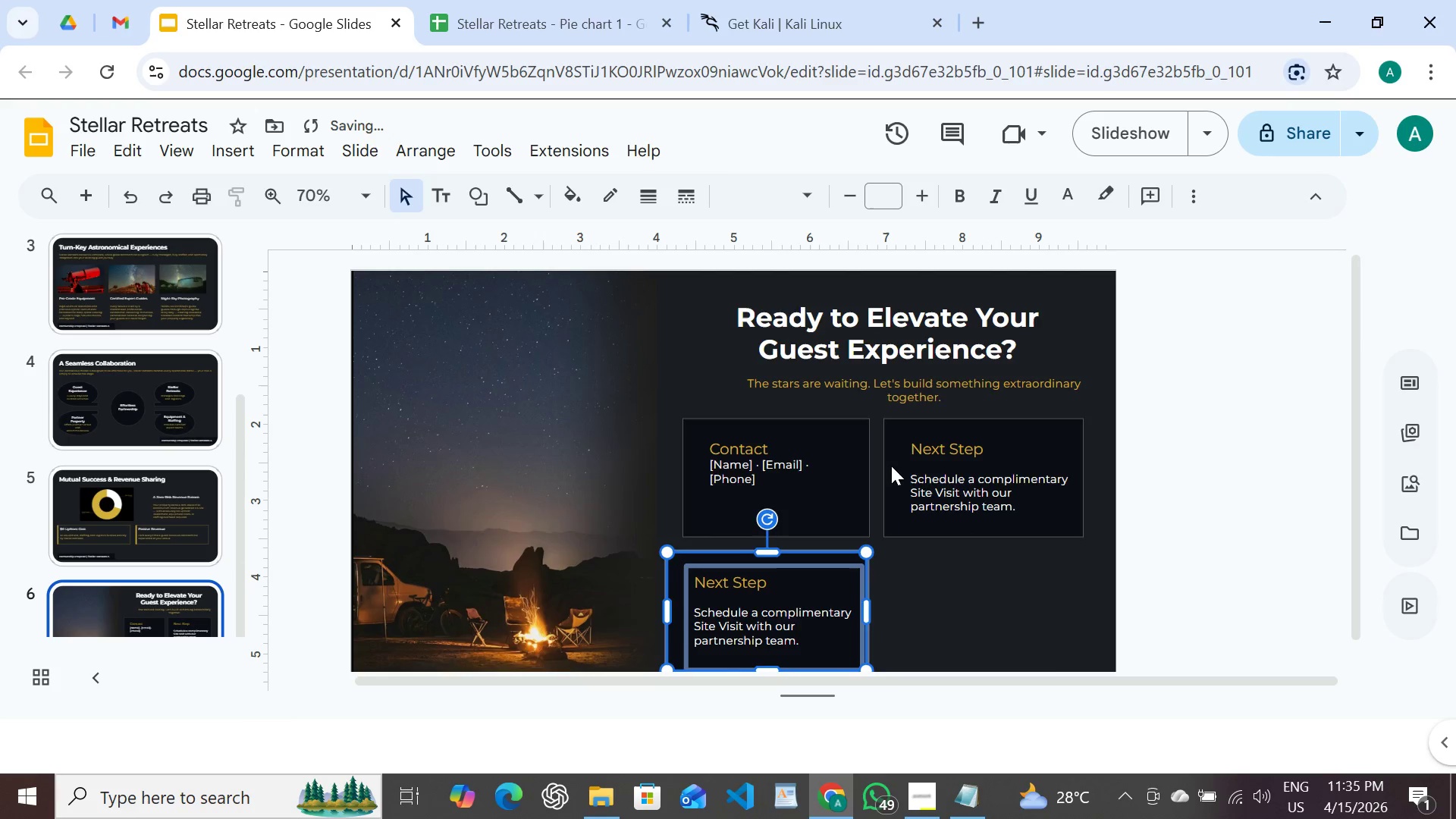 
key(Shift+ArrowUp)
 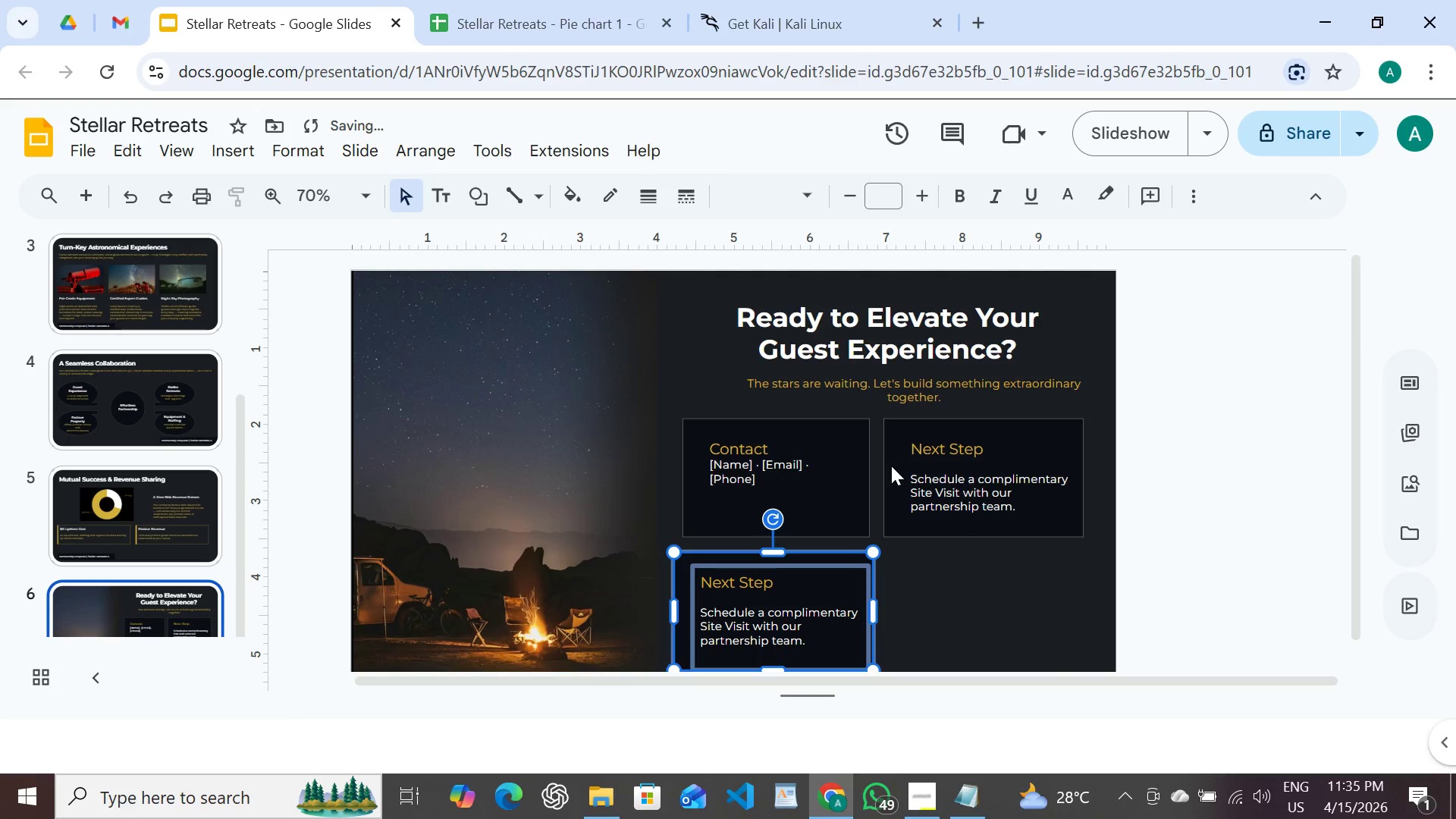 
key(Shift+ArrowRight)
 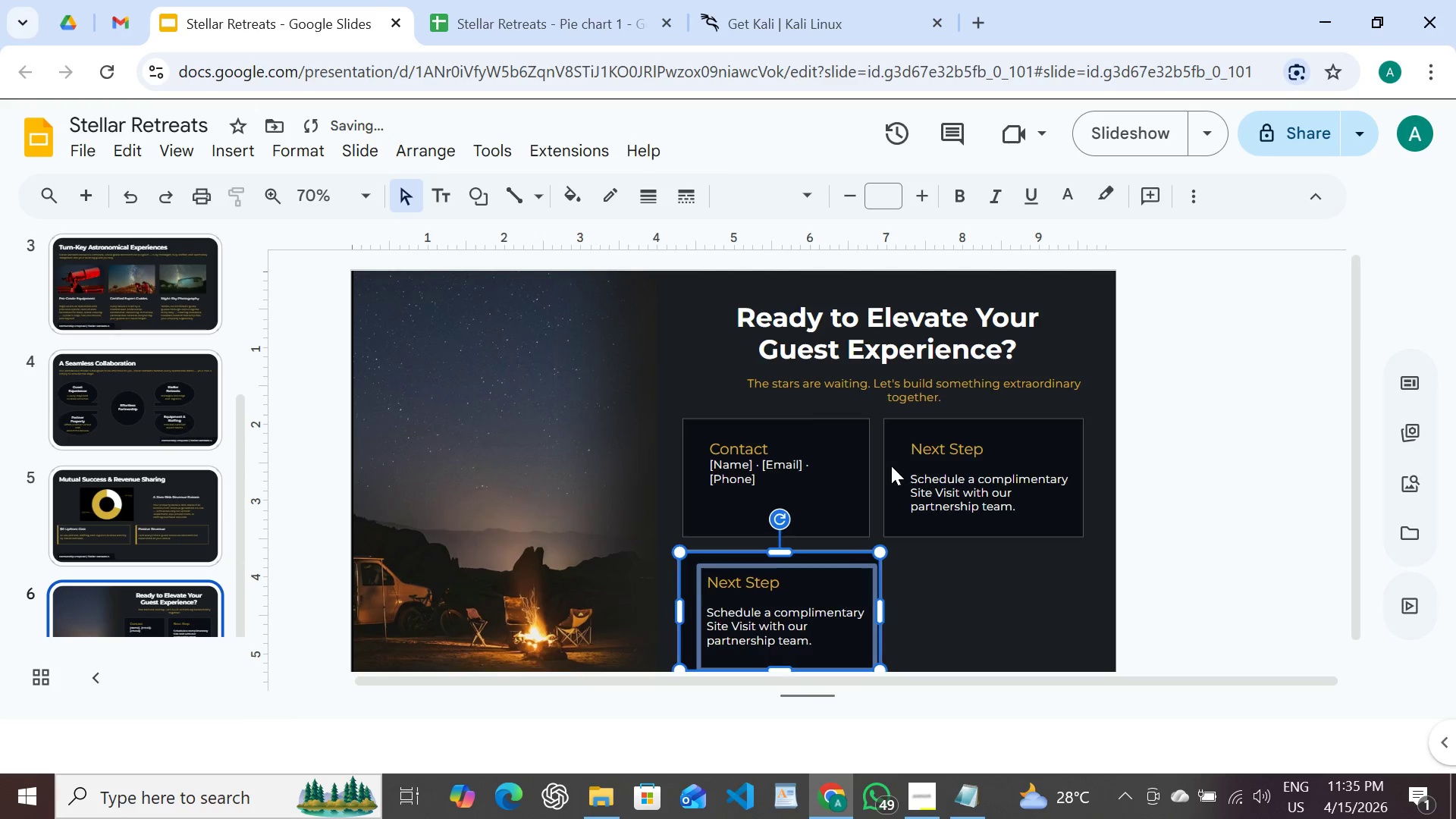 
key(Shift+ArrowRight)
 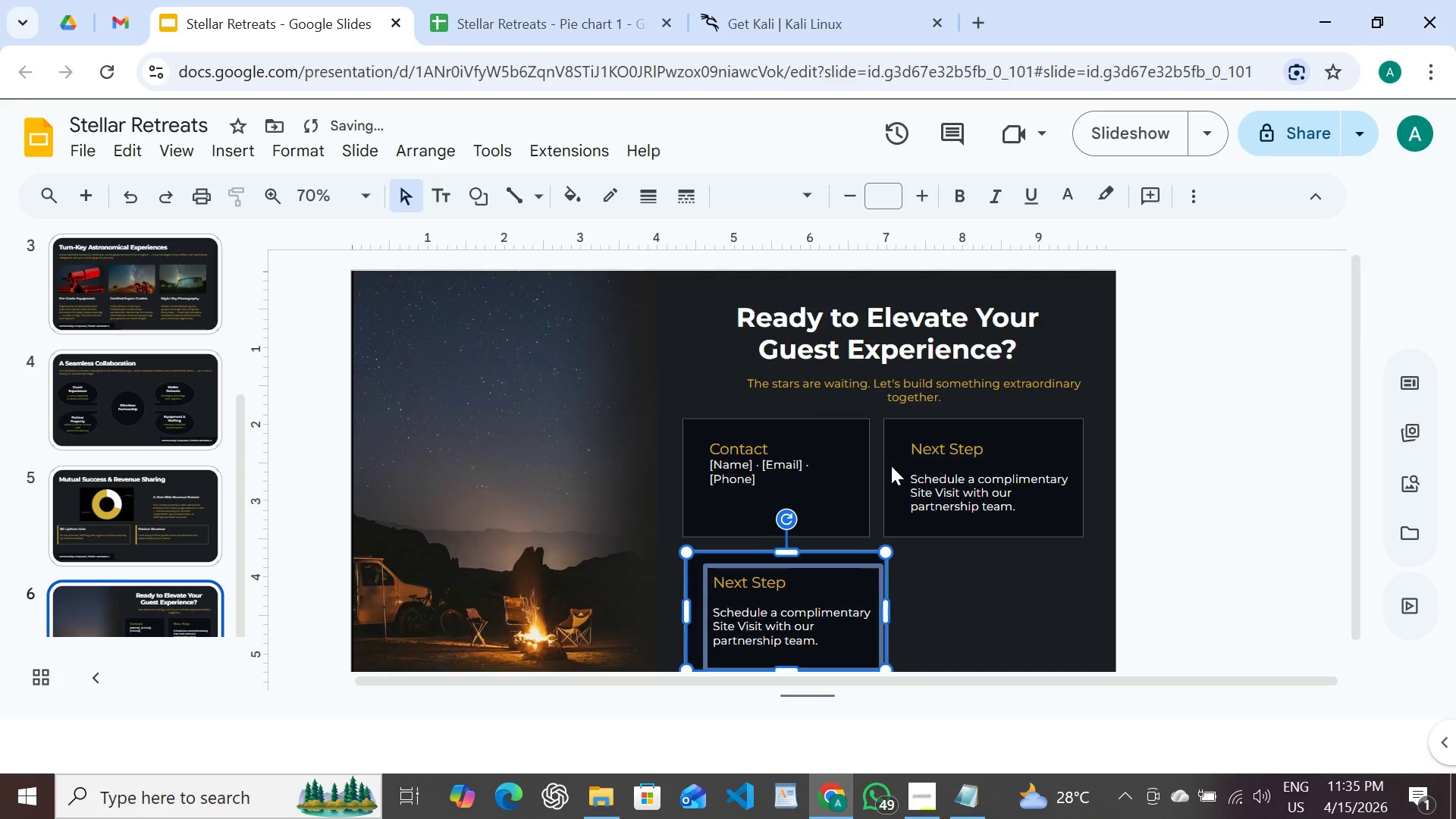 
key(Shift+ArrowRight)
 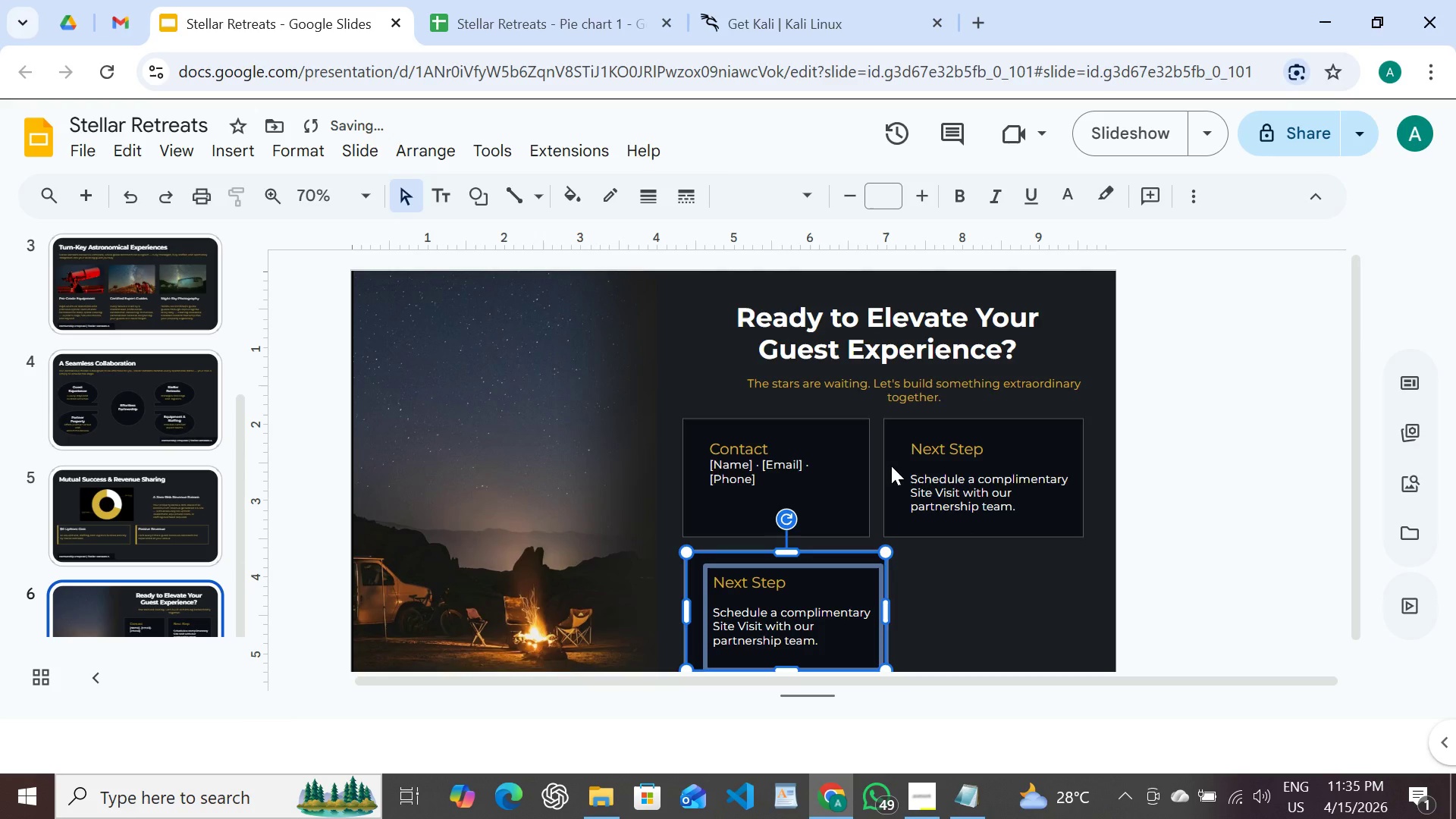 
key(Control+ControlRight)
 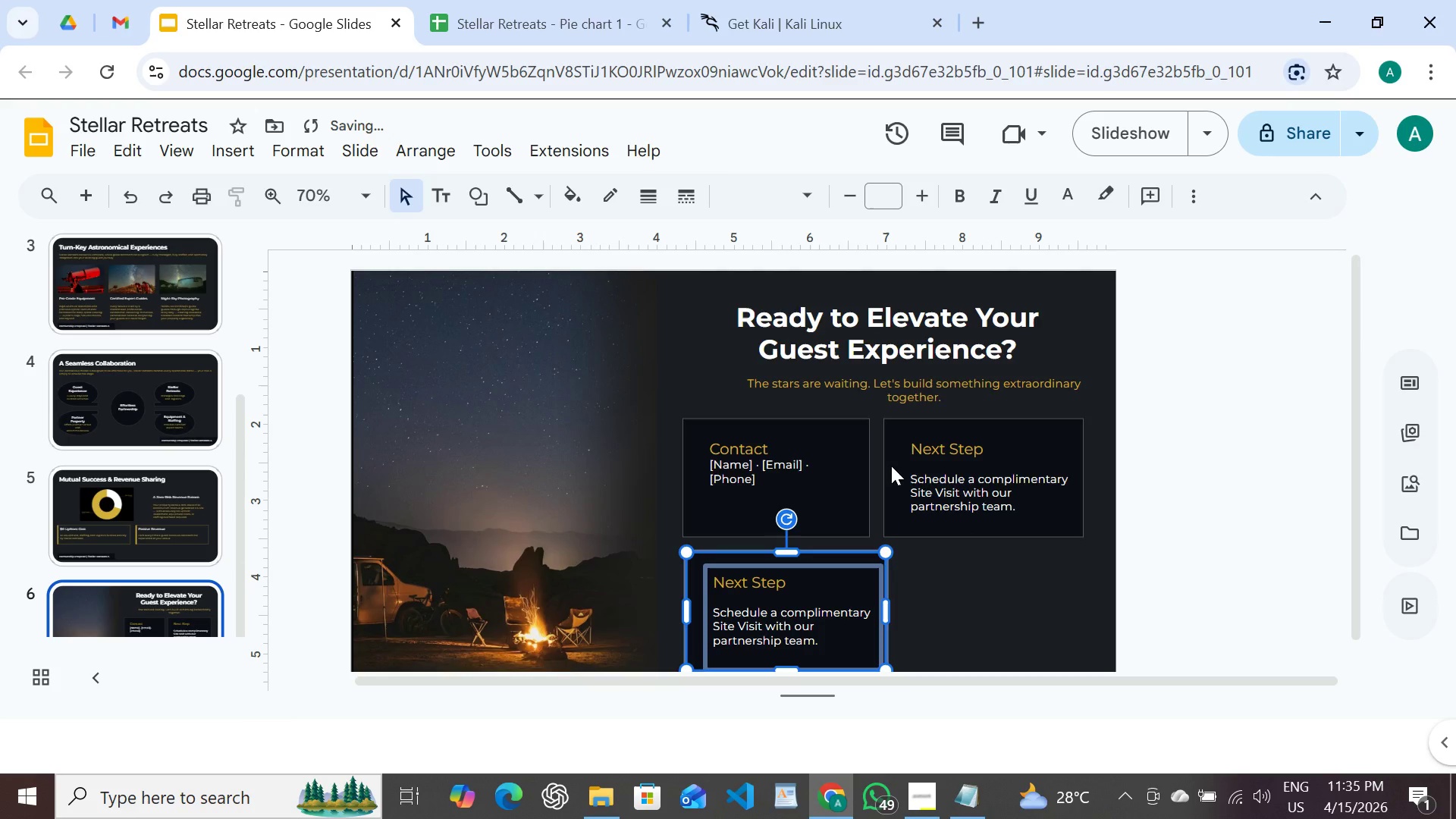 
key(Control+ControlRight)
 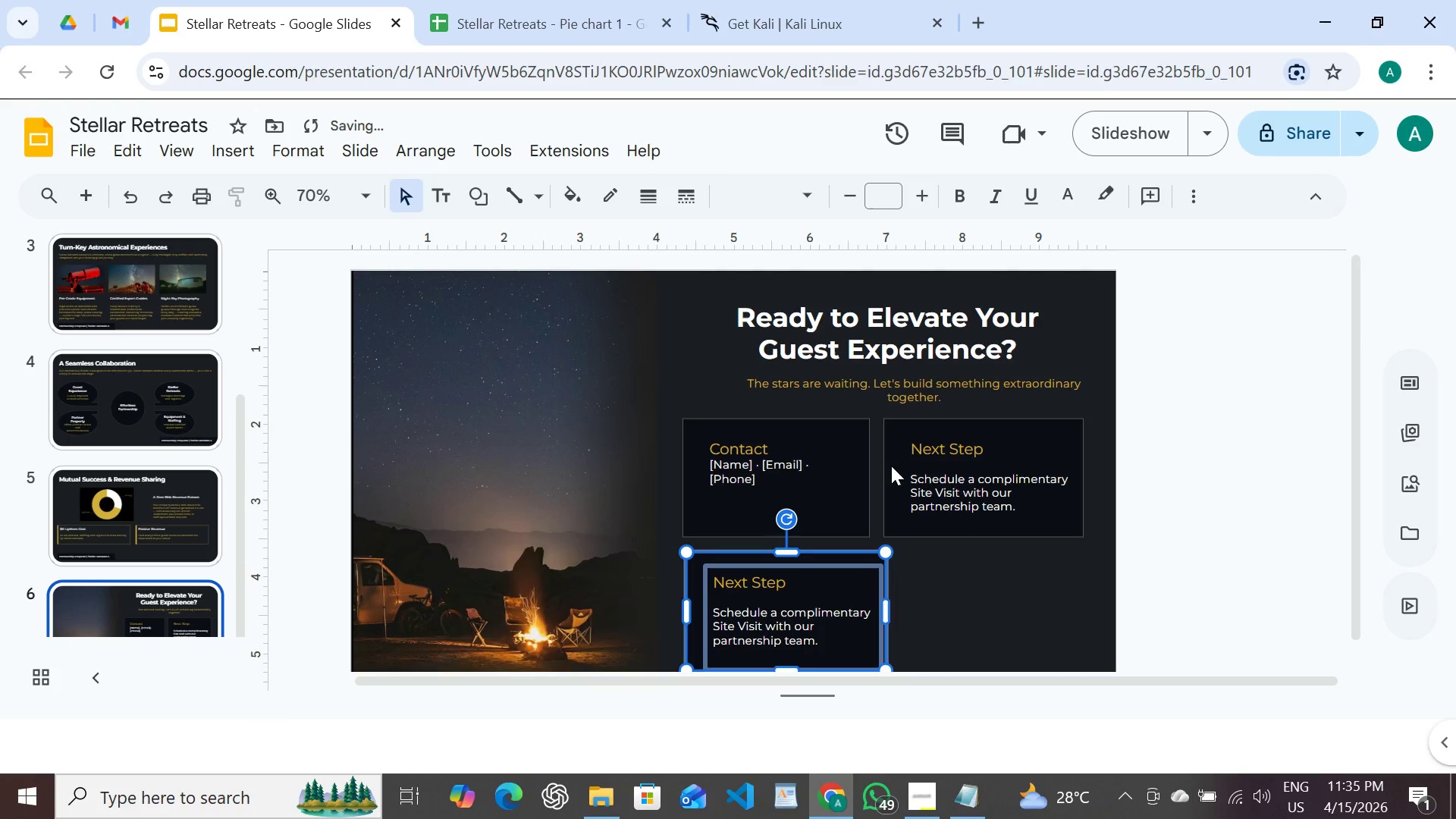 
key(Control+ControlRight)
 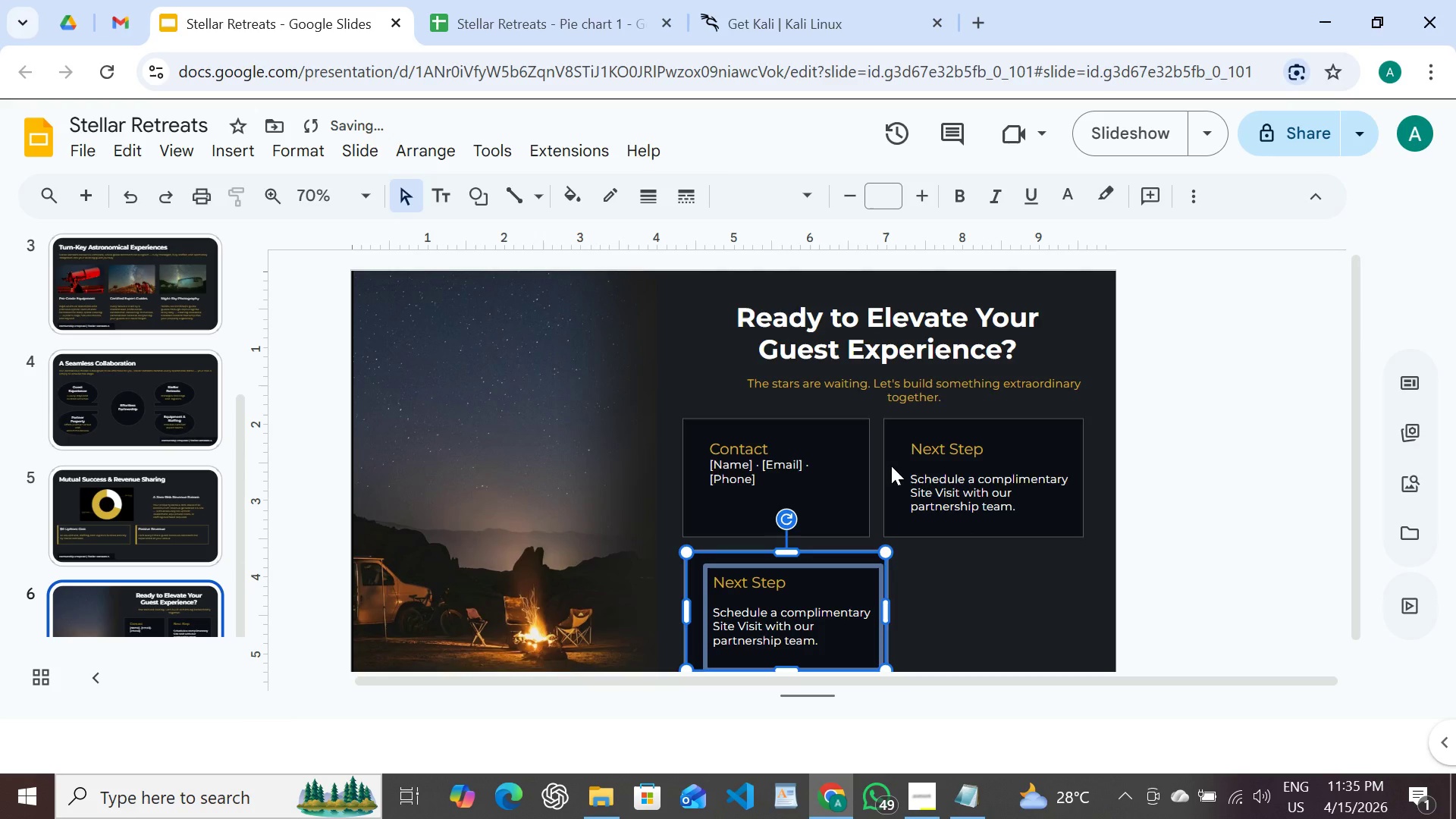 
key(Control+ControlRight)
 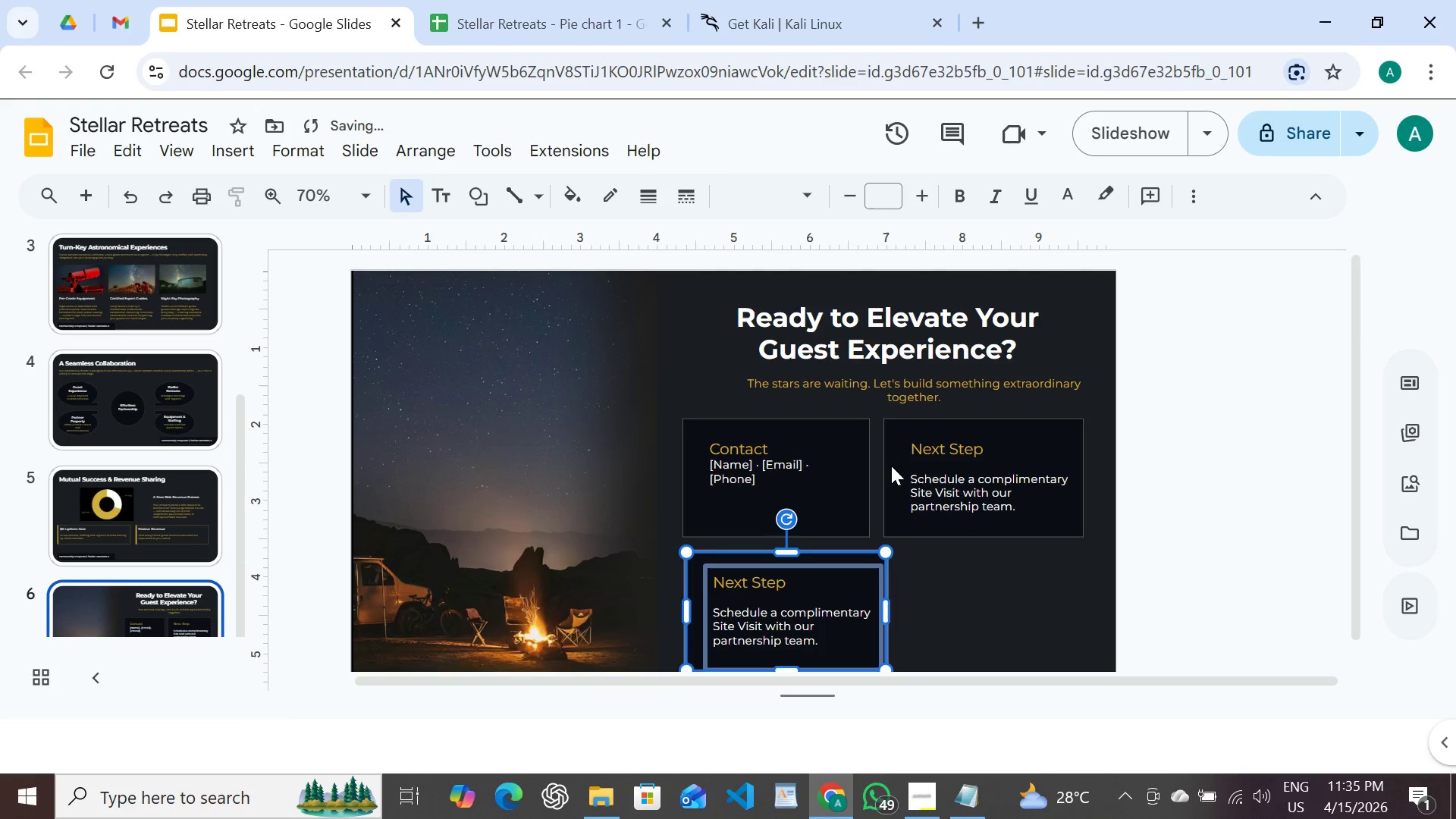 
key(Control+ControlRight)
 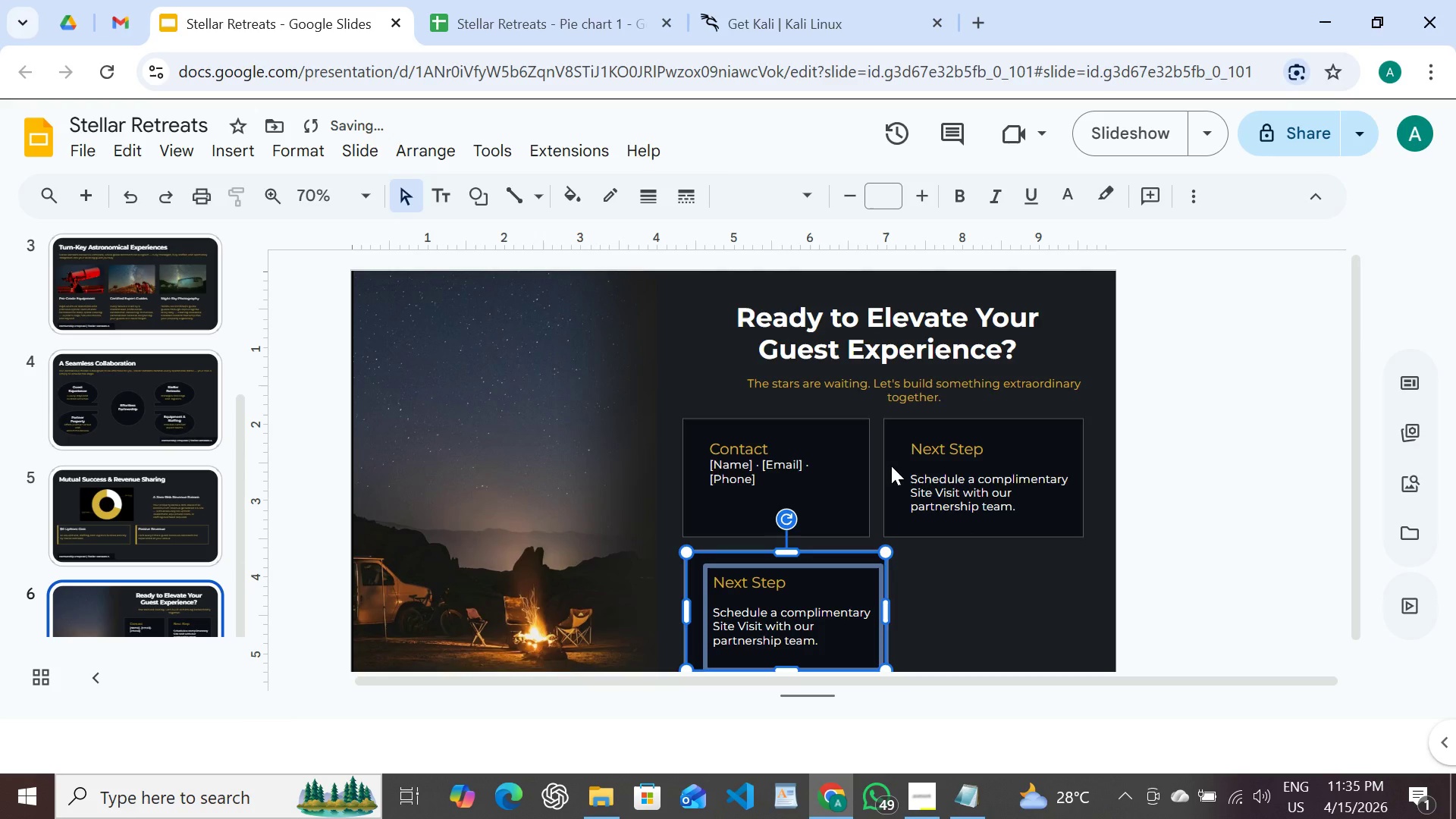 
key(Control+ControlRight)
 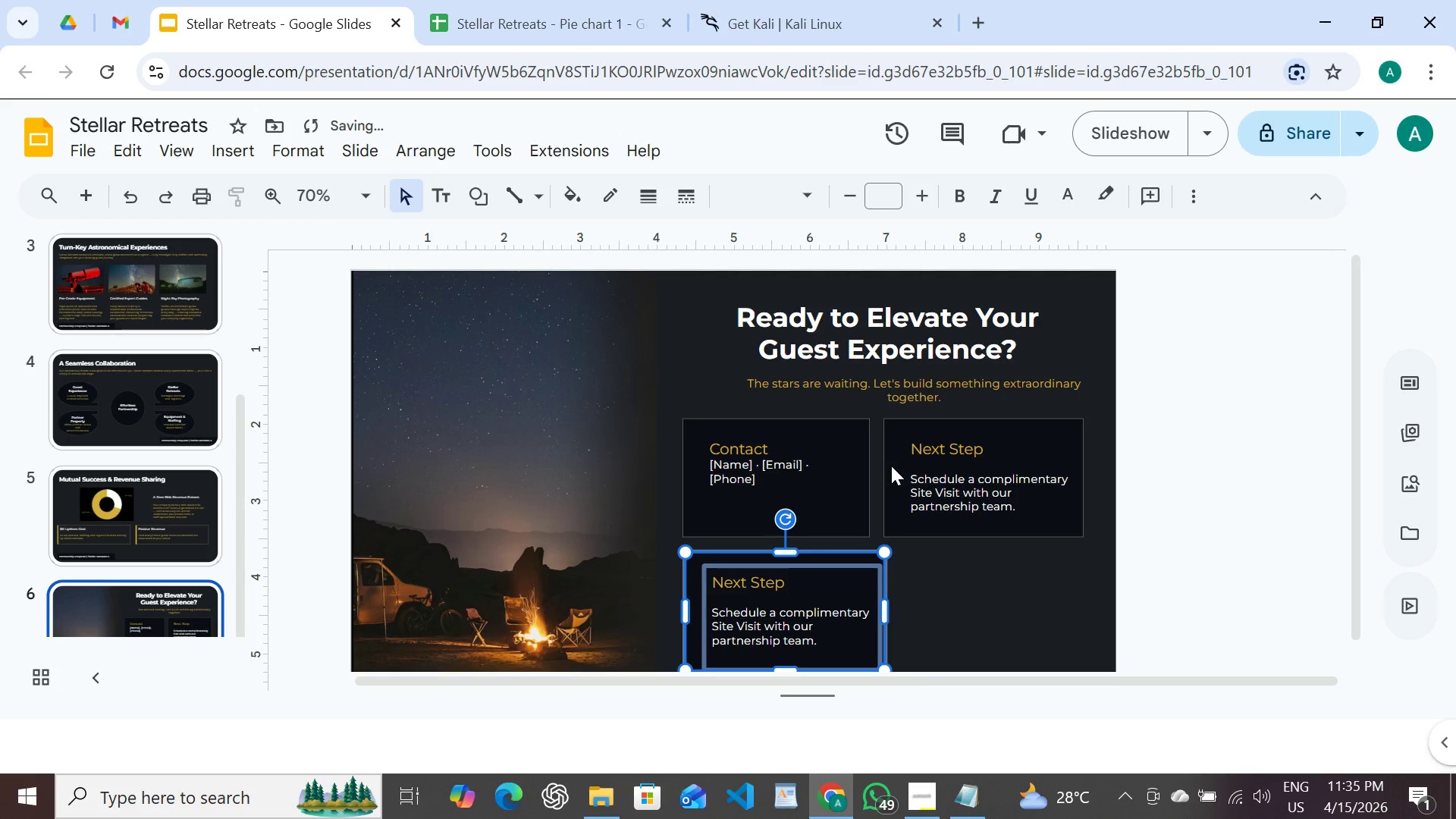 
key(ArrowLeft)
 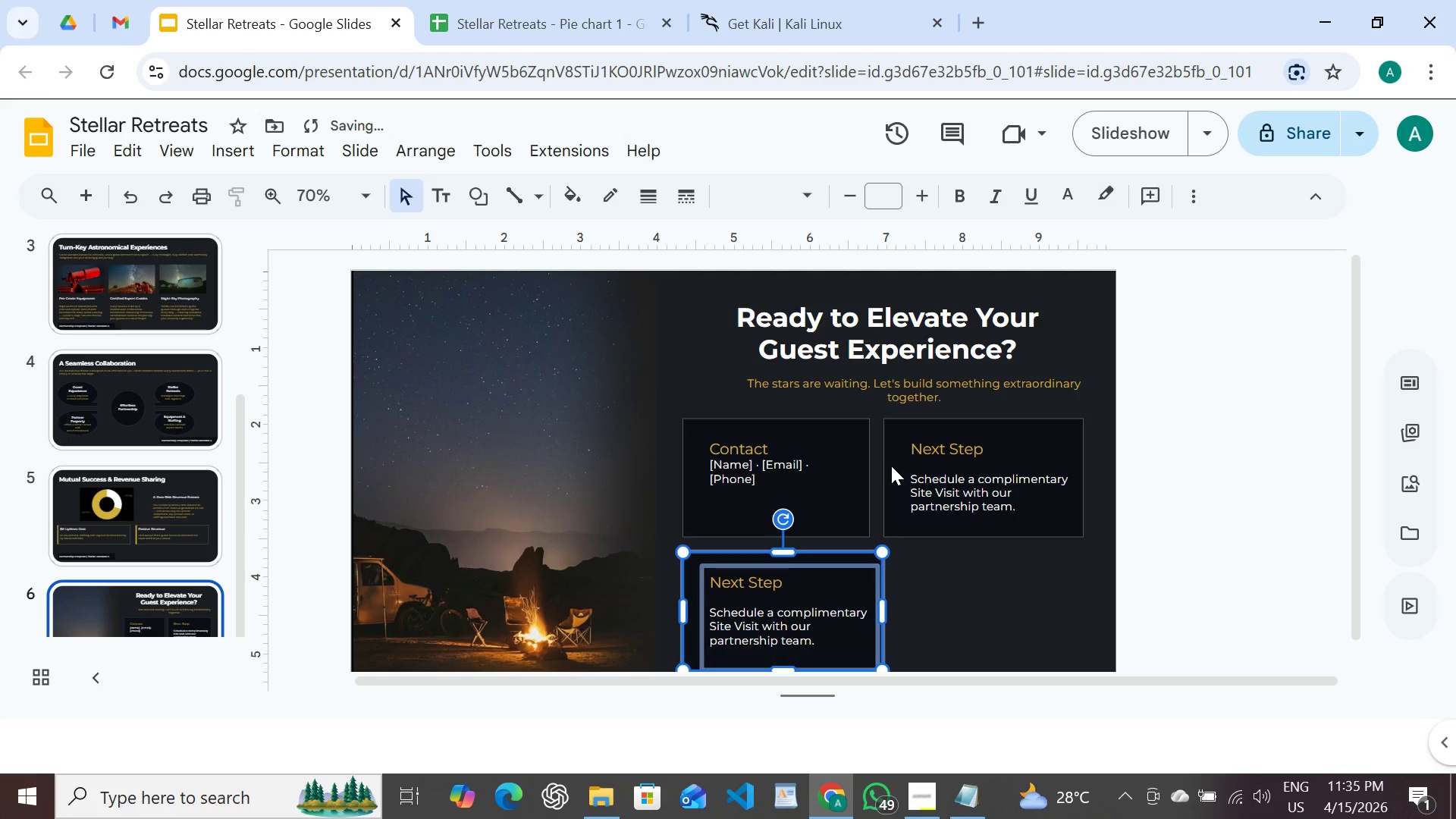 
key(ArrowLeft)
 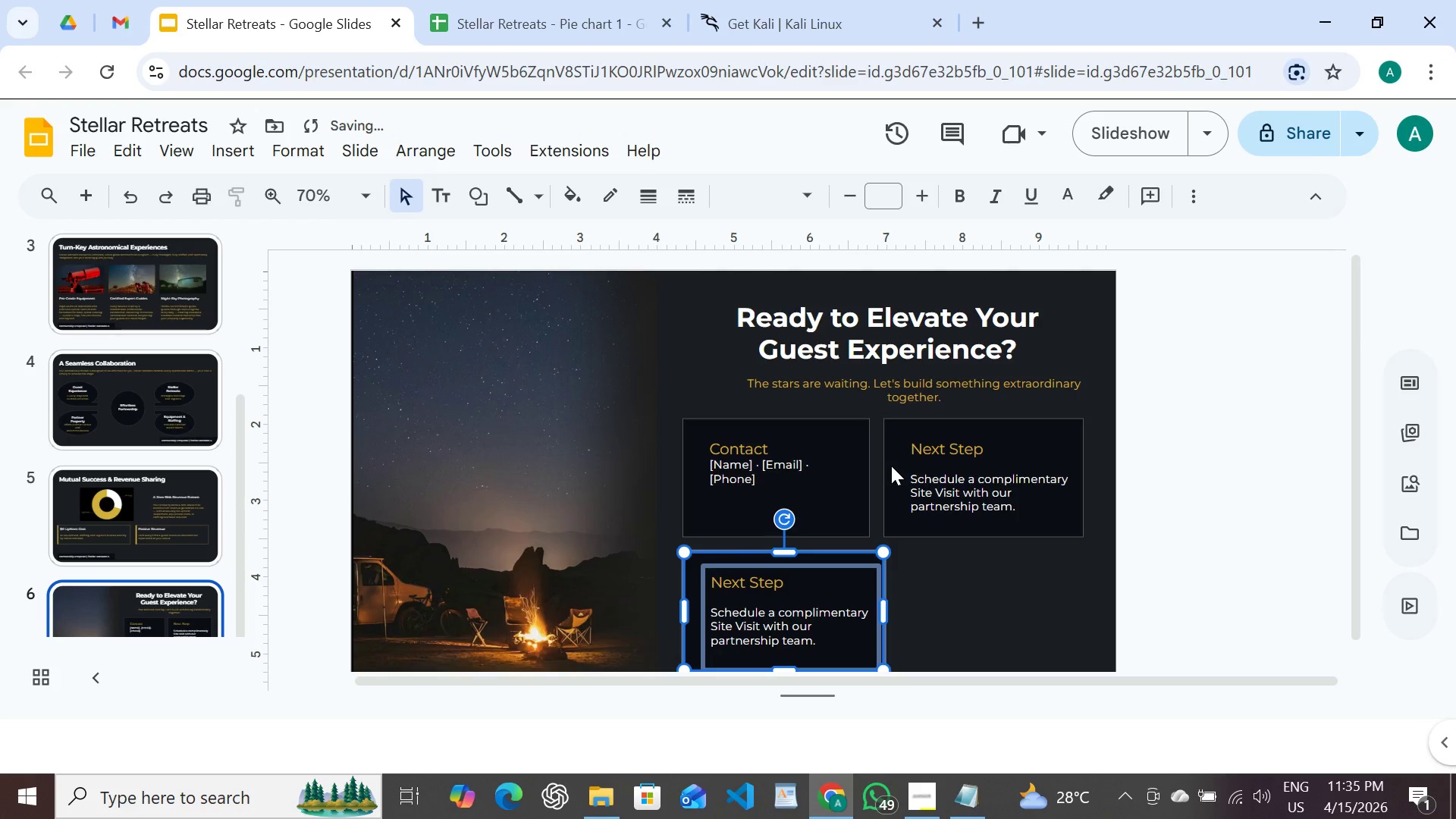 
key(ArrowRight)
 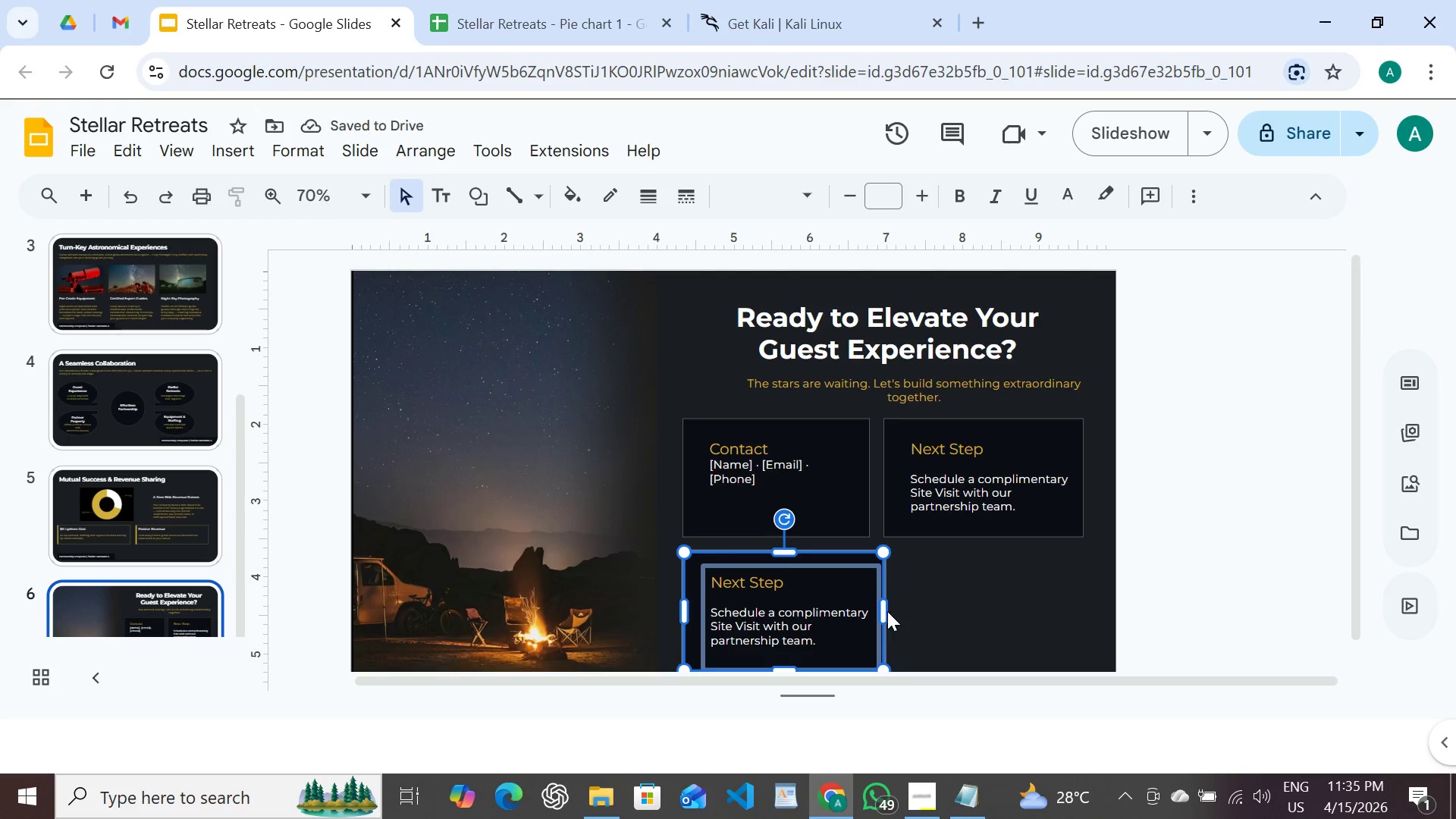 
left_click_drag(start_coordinate=[886, 611], to_coordinate=[1085, 573])
 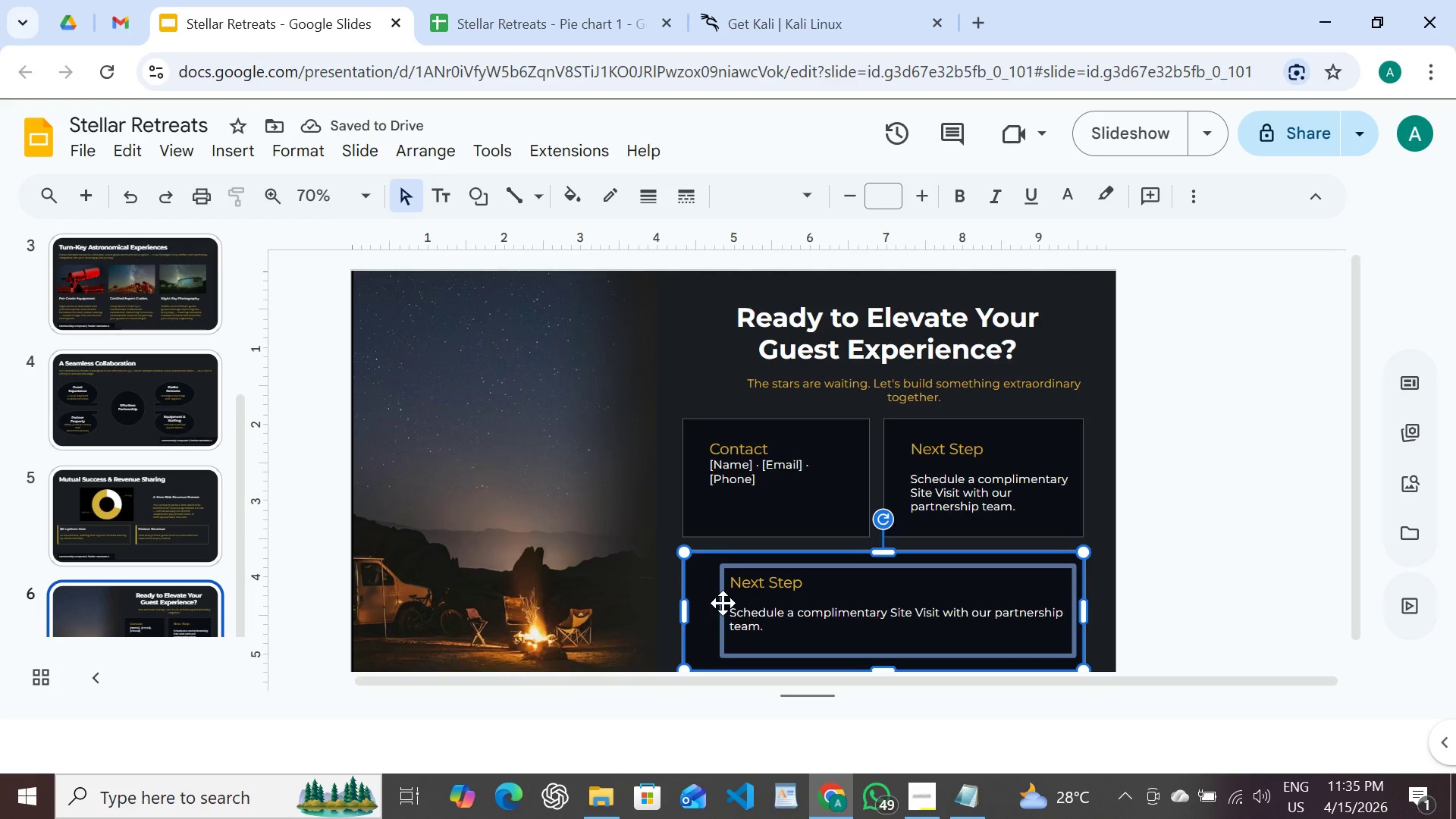 
left_click([723, 603])
 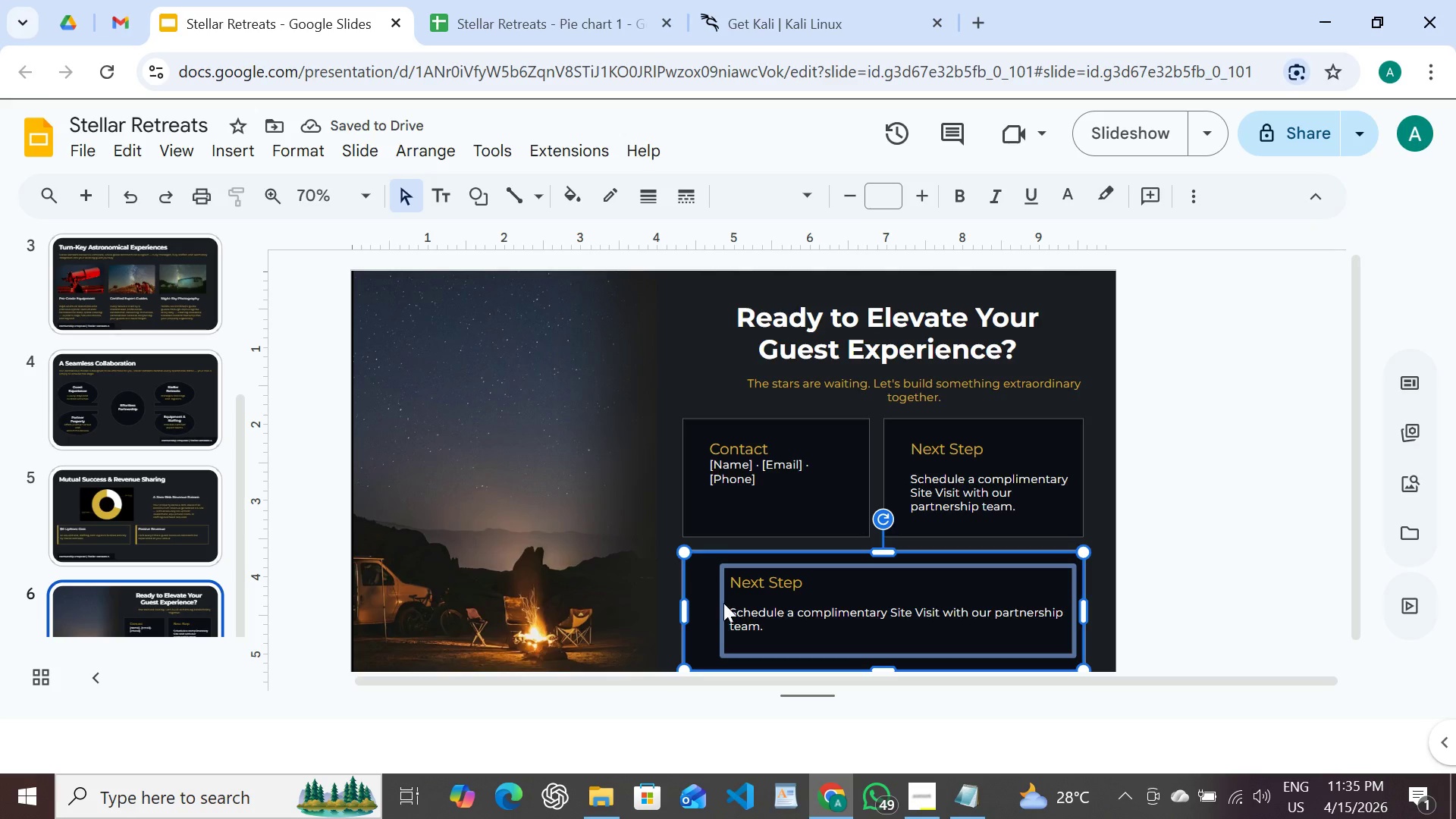 
left_click([723, 603])
 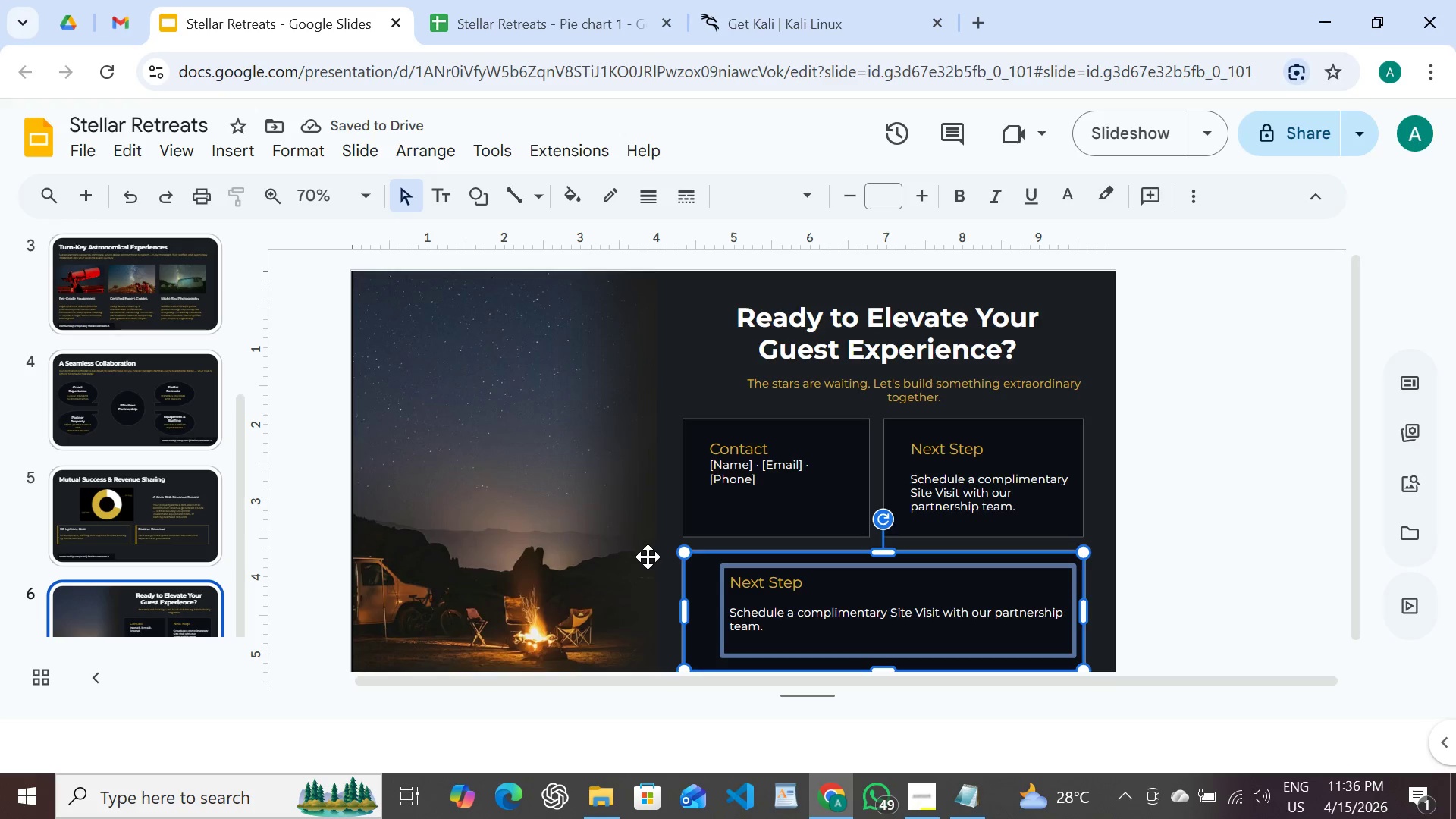 
left_click([648, 555])
 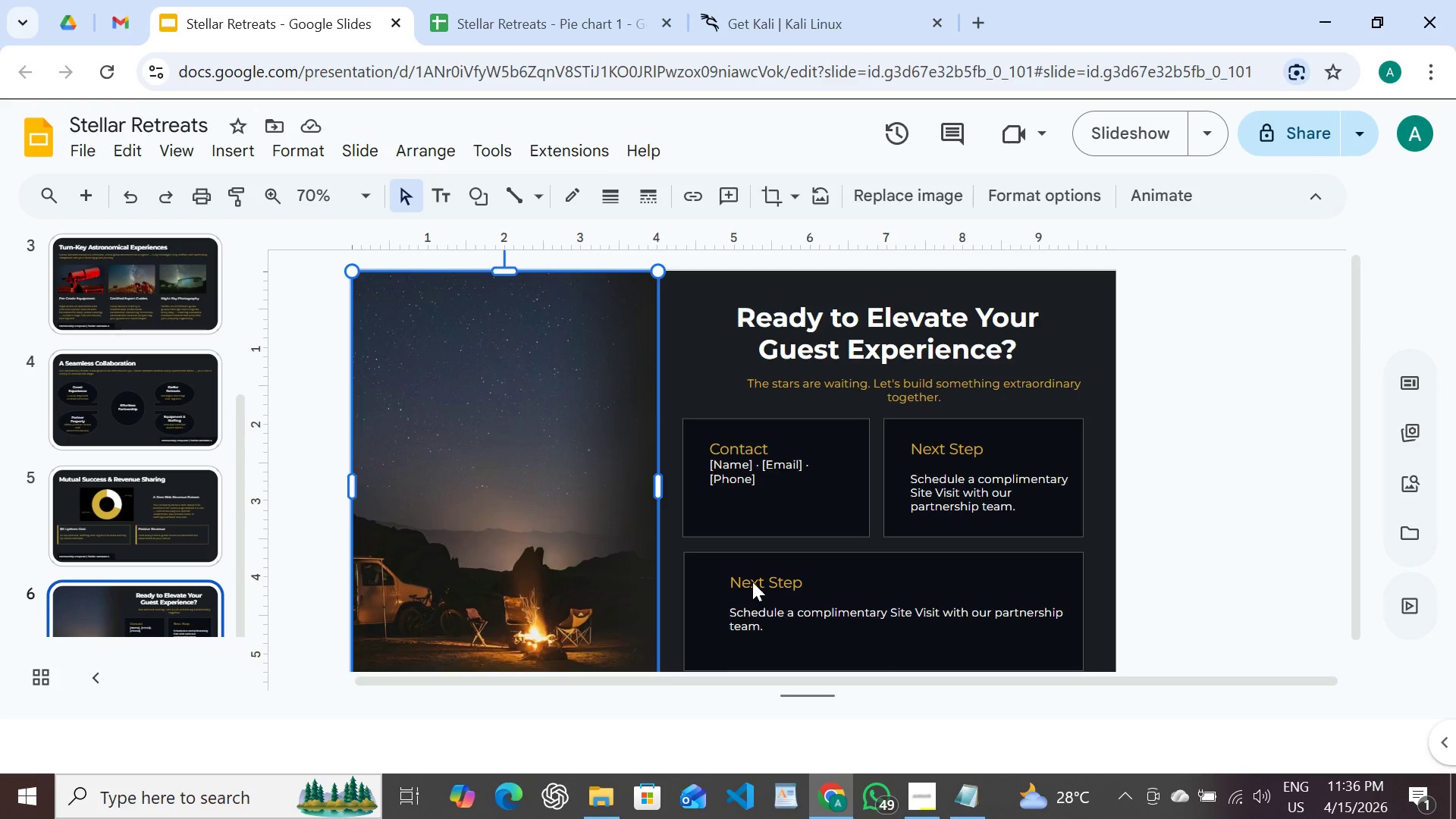 
left_click([752, 582])
 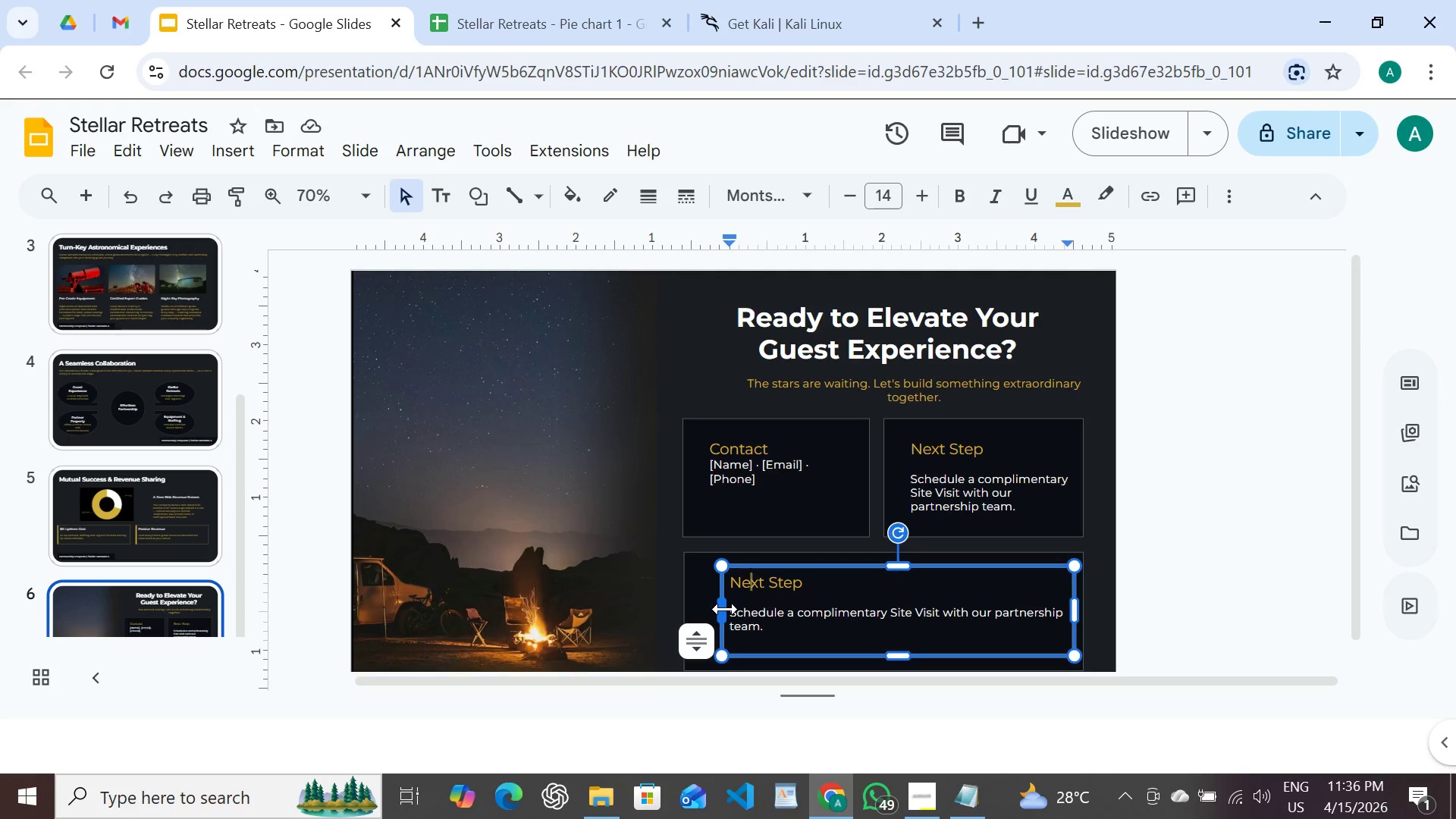 
left_click_drag(start_coordinate=[725, 609], to_coordinate=[704, 608])
 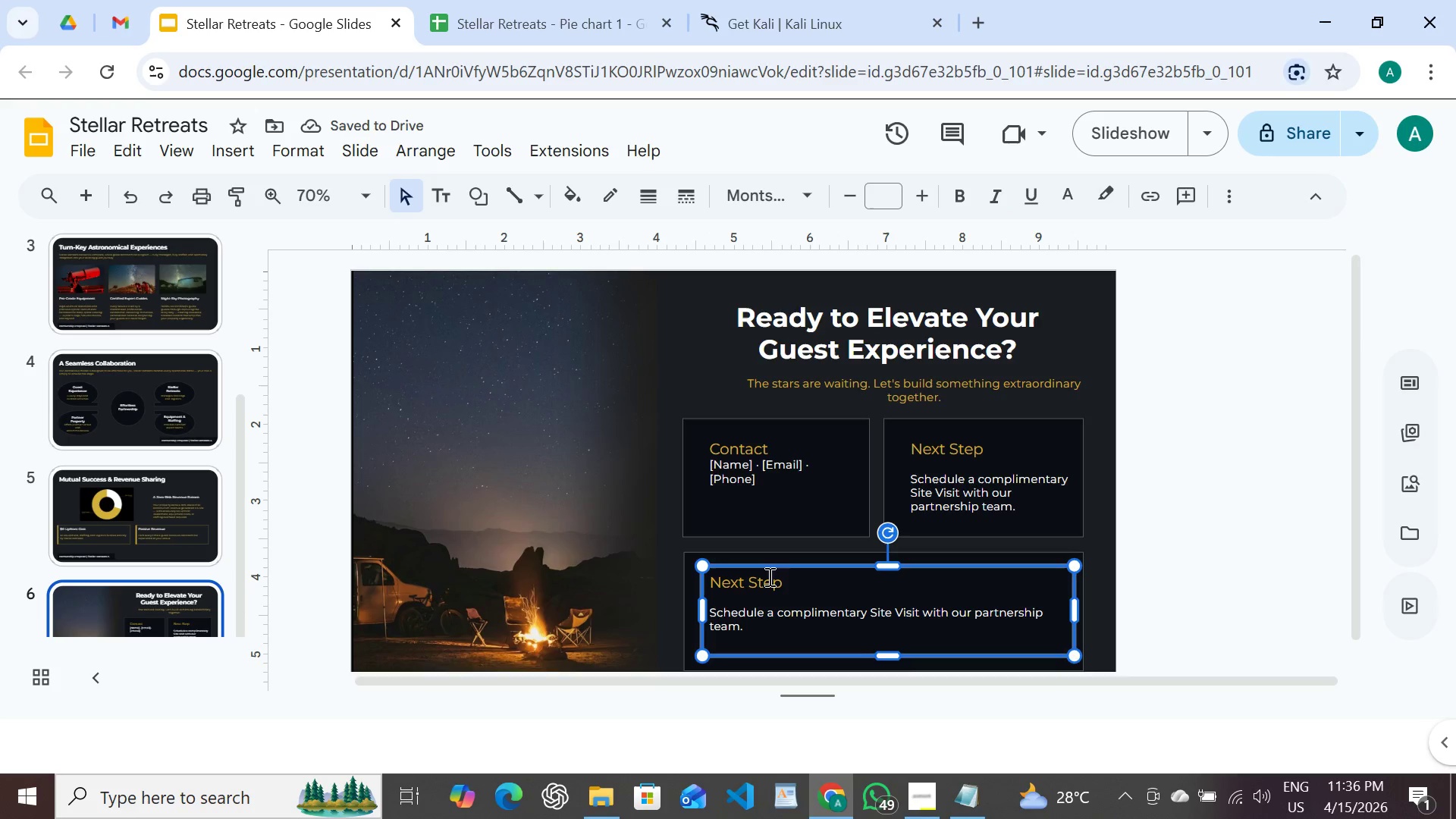 
left_click([966, 808])
 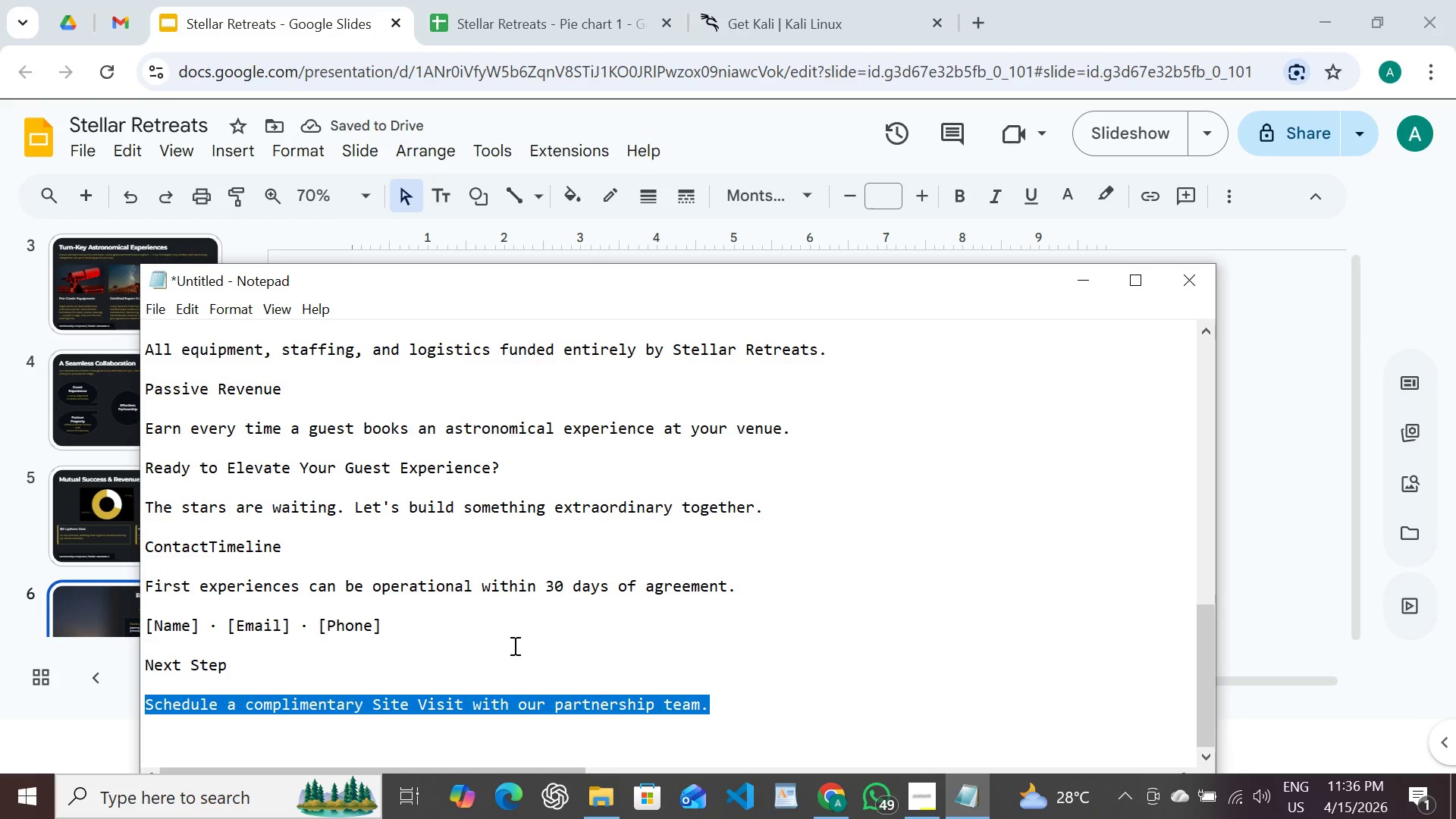 
scroll: coordinate [513, 645], scroll_direction: down, amount: 2.0
 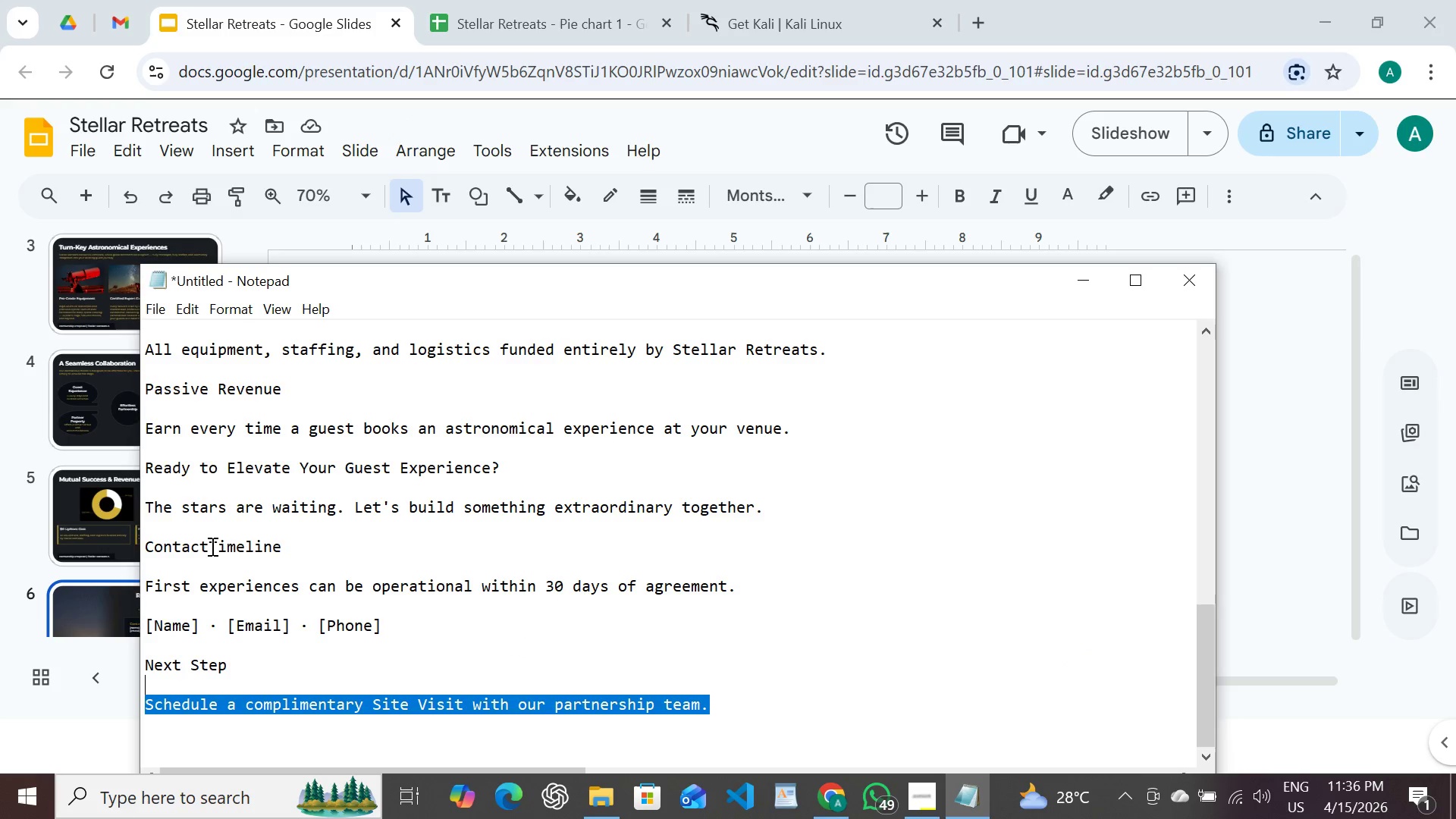 
left_click([209, 541])
 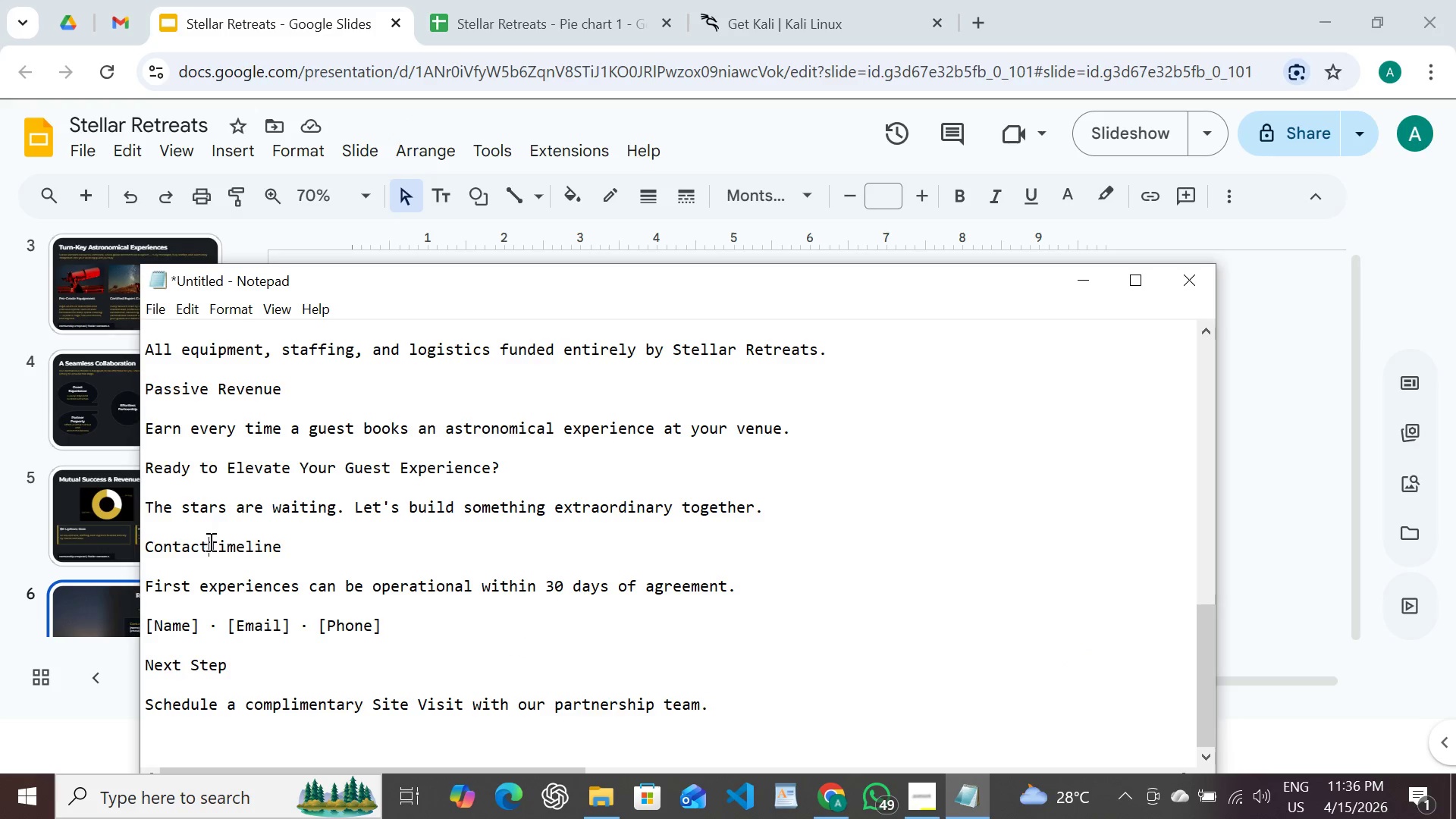 
left_click_drag(start_coordinate=[209, 541], to_coordinate=[209, 548])
 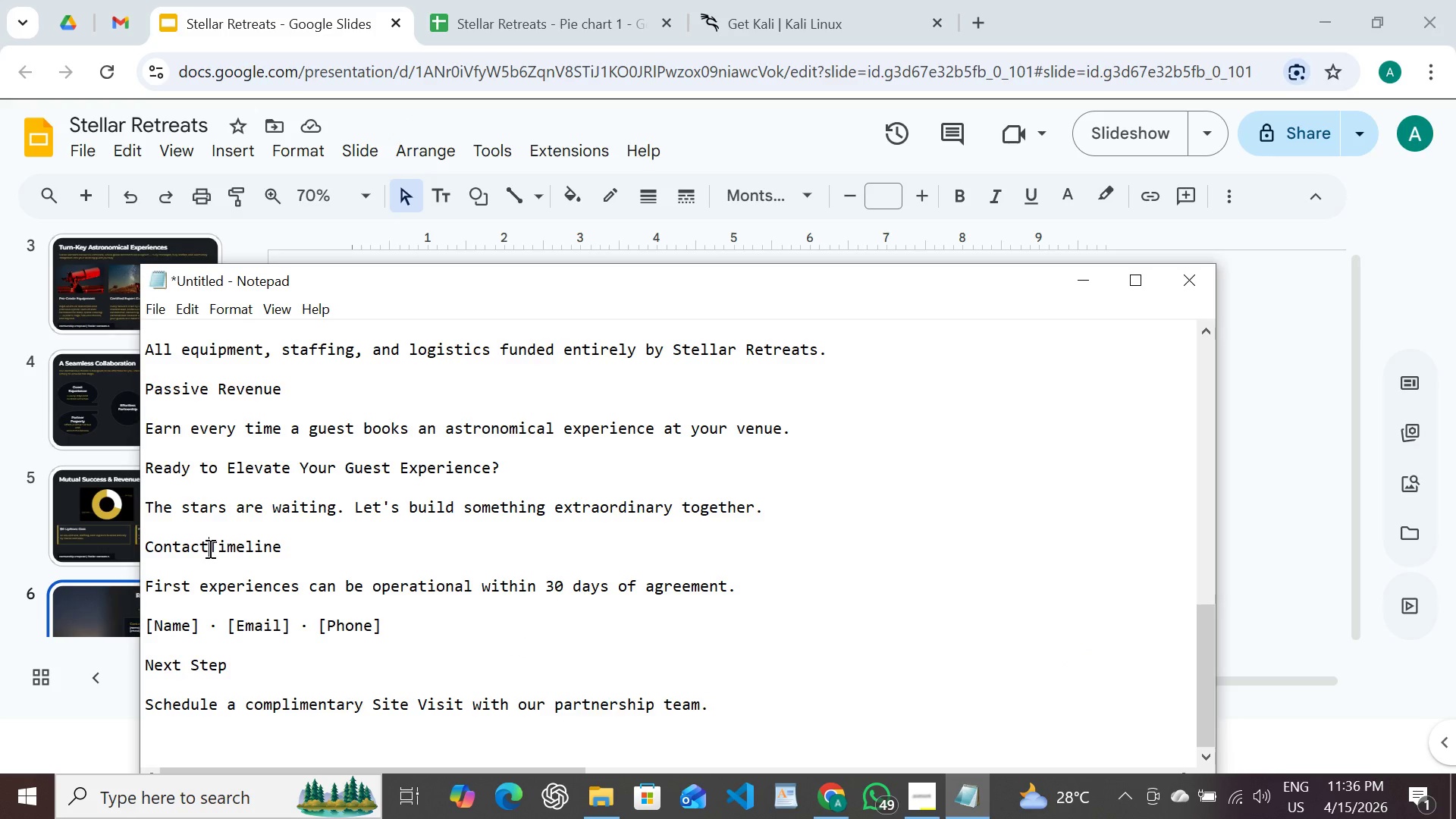 
left_click([209, 548])
 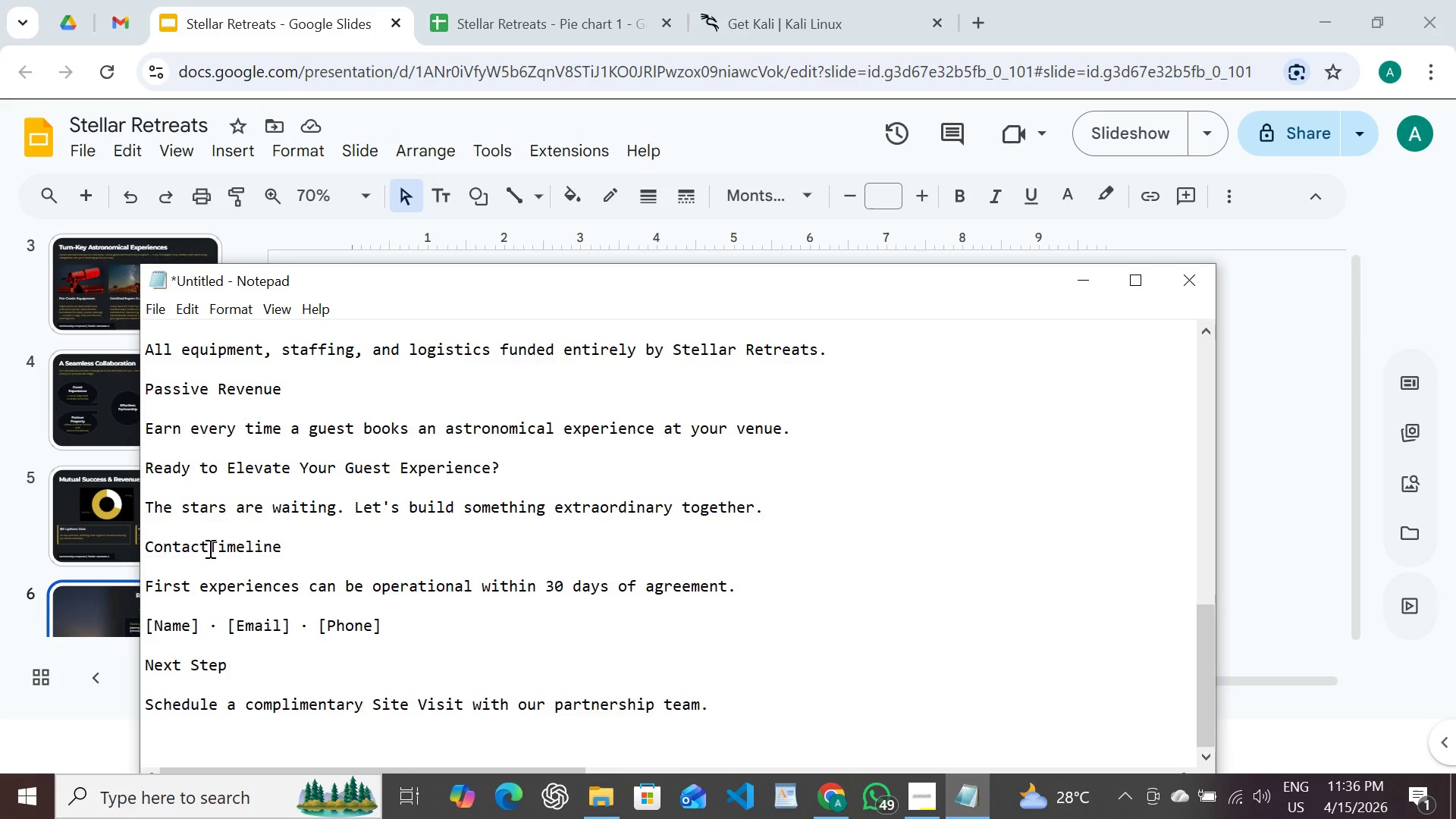 
left_click_drag(start_coordinate=[209, 548], to_coordinate=[290, 548])
 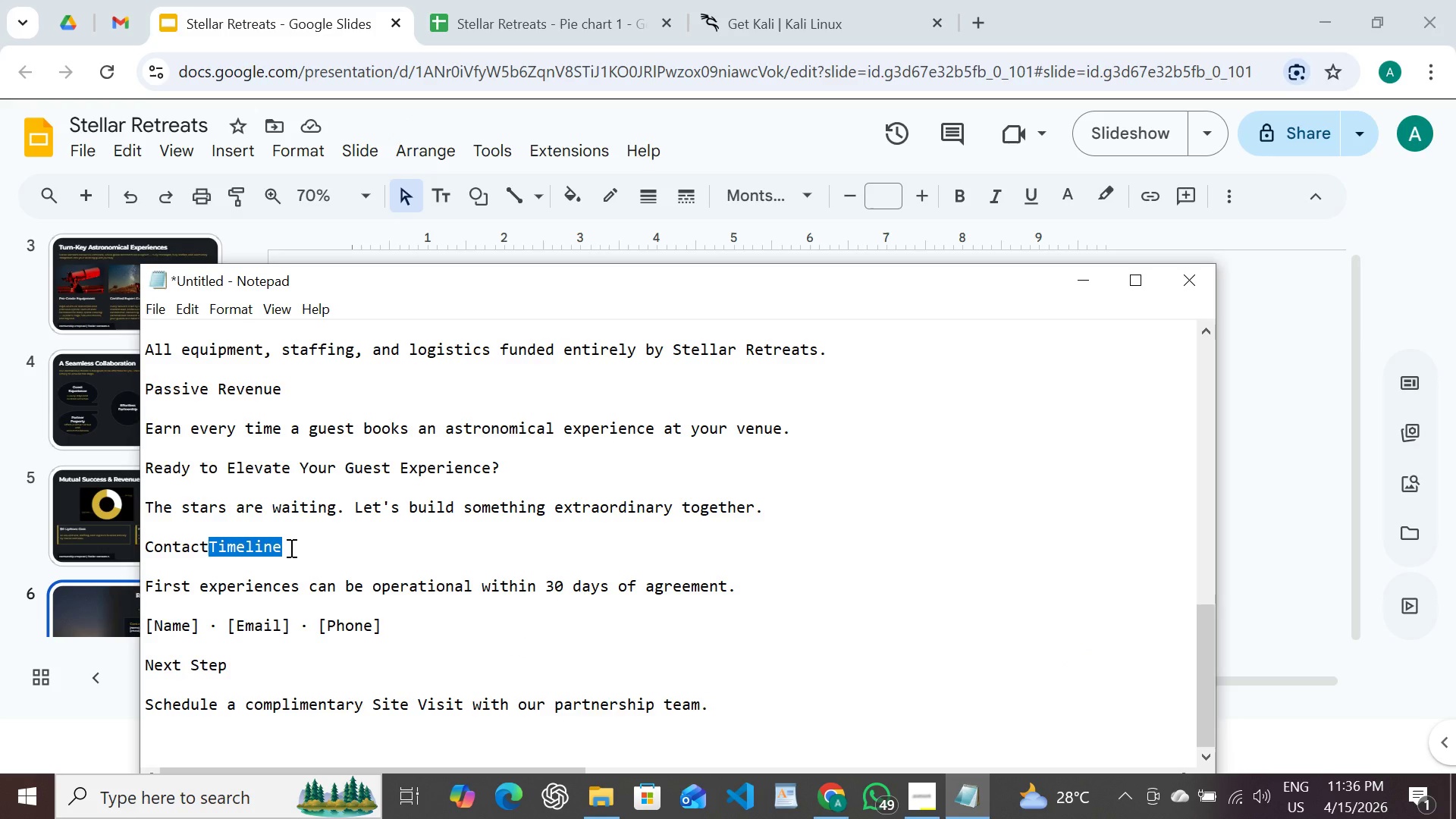 
key(Control+C)
 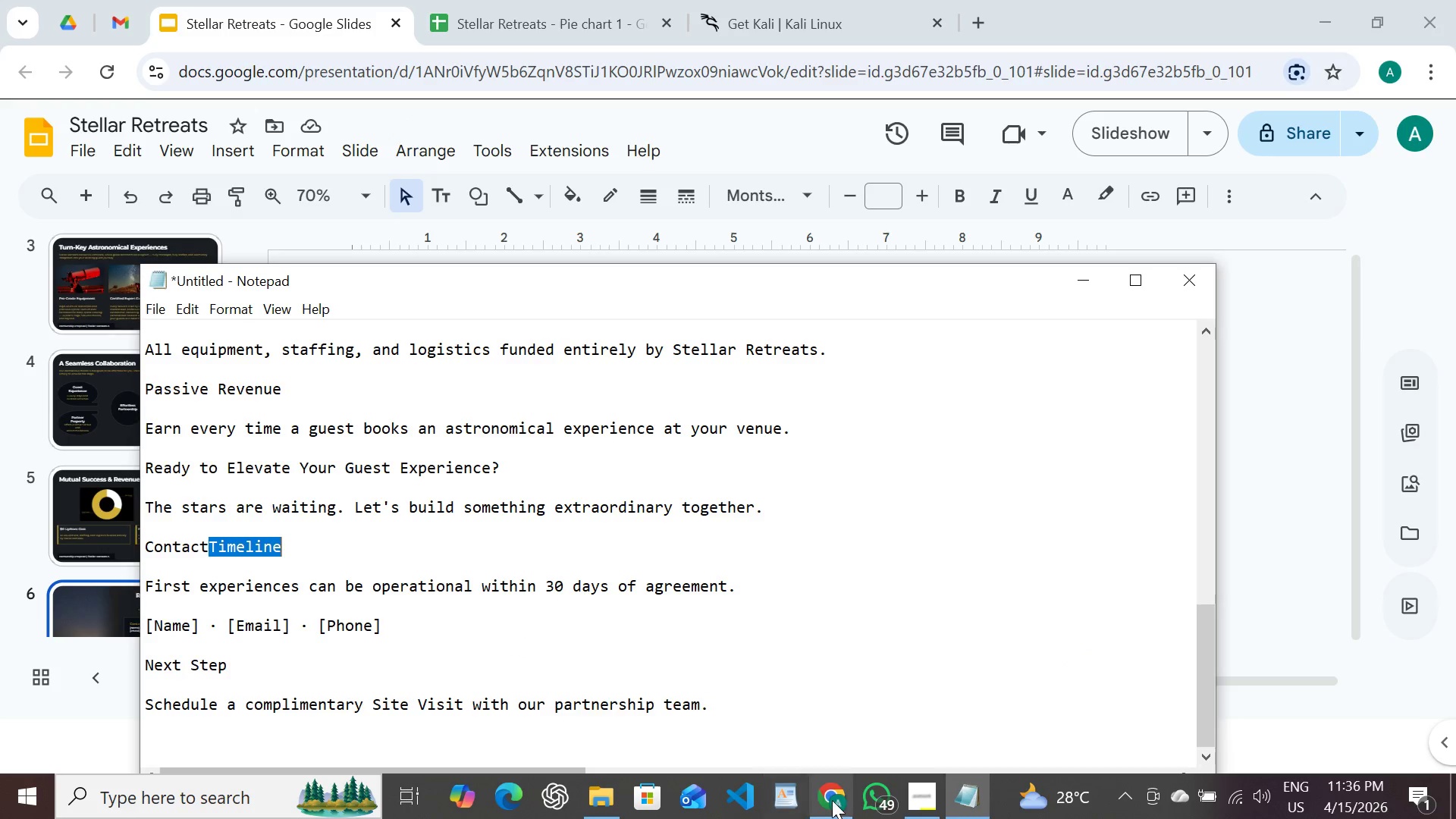 
left_click([832, 800])
 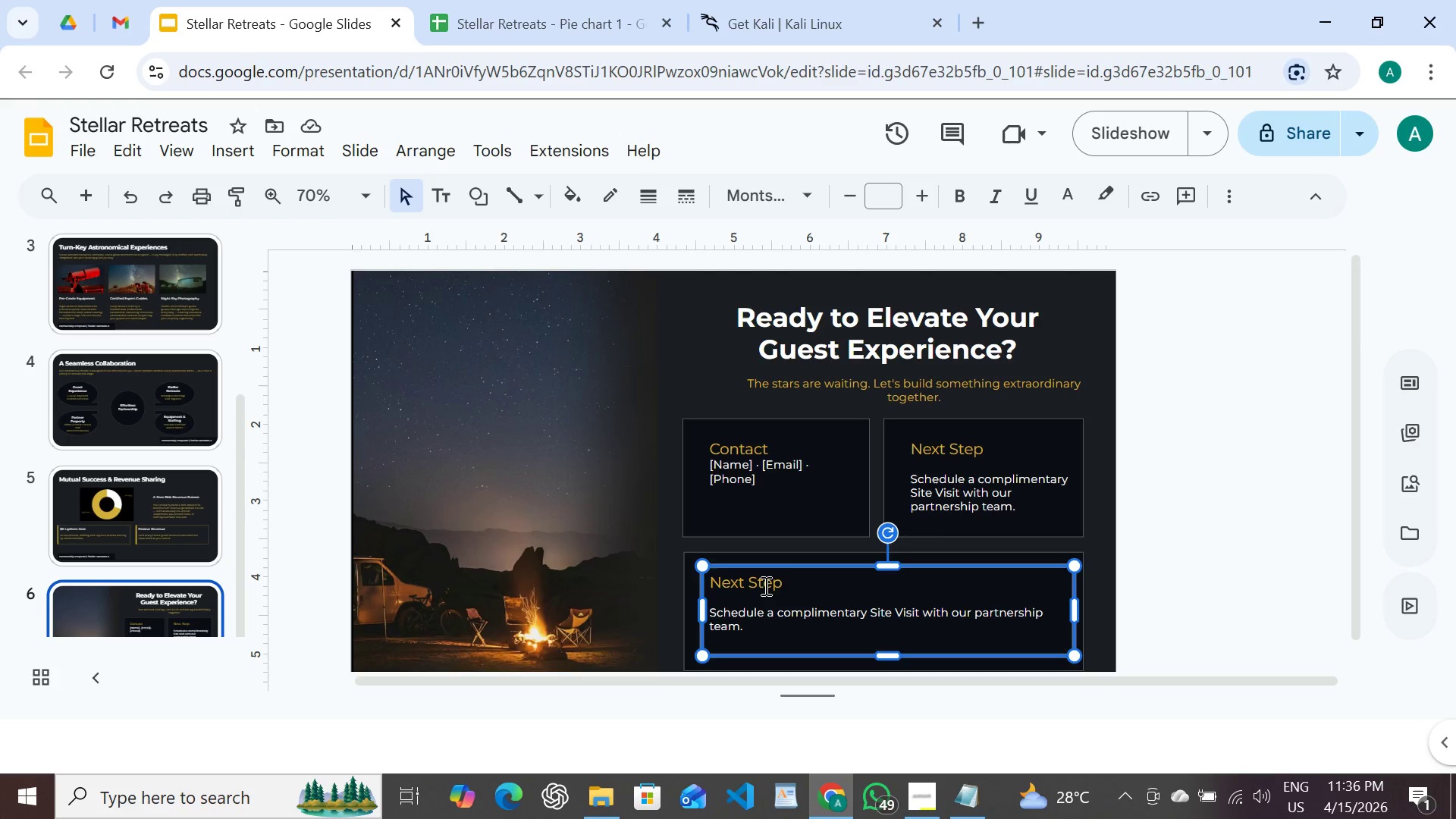 
double_click([764, 585])
 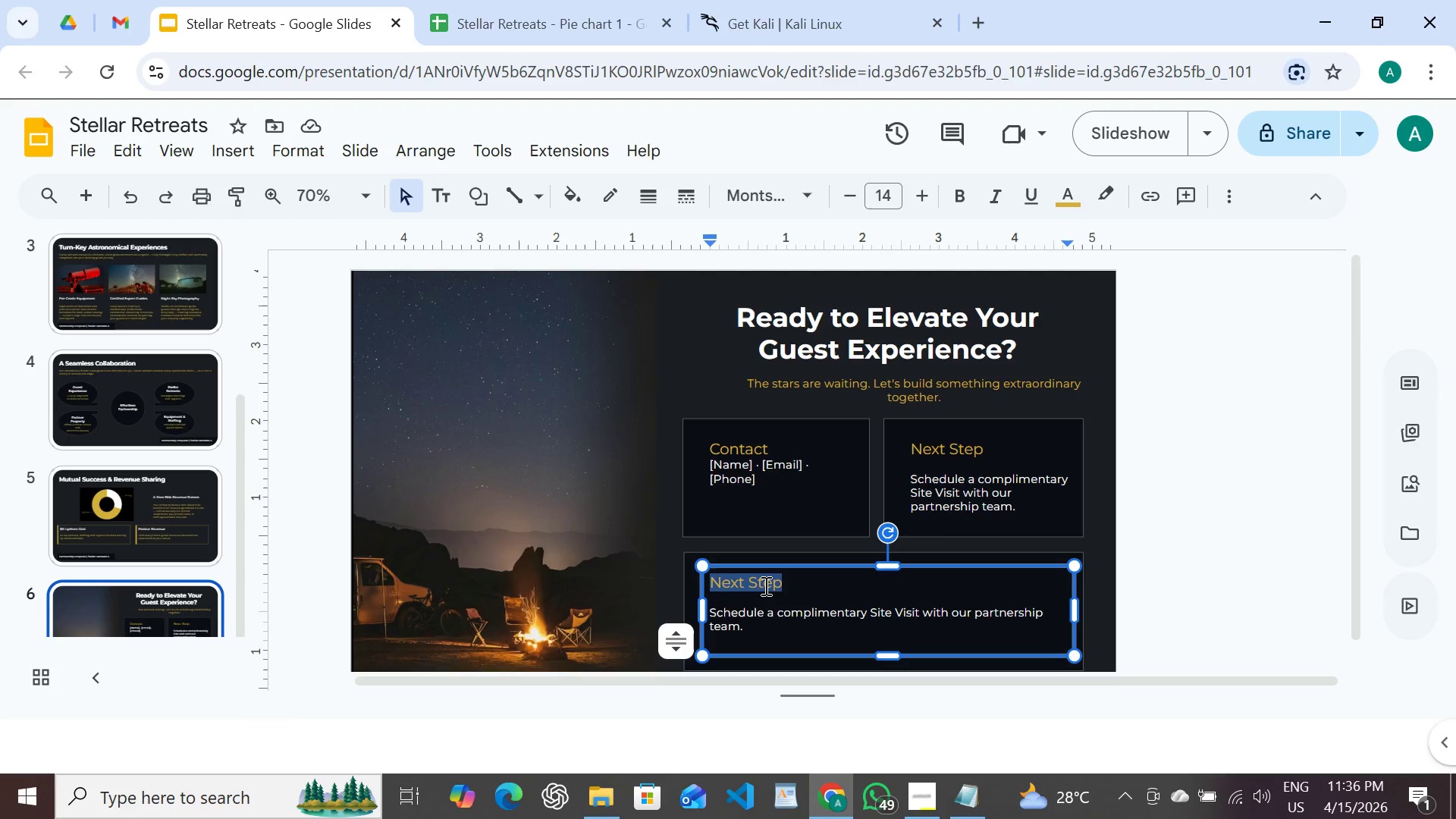 
triple_click([764, 585])
 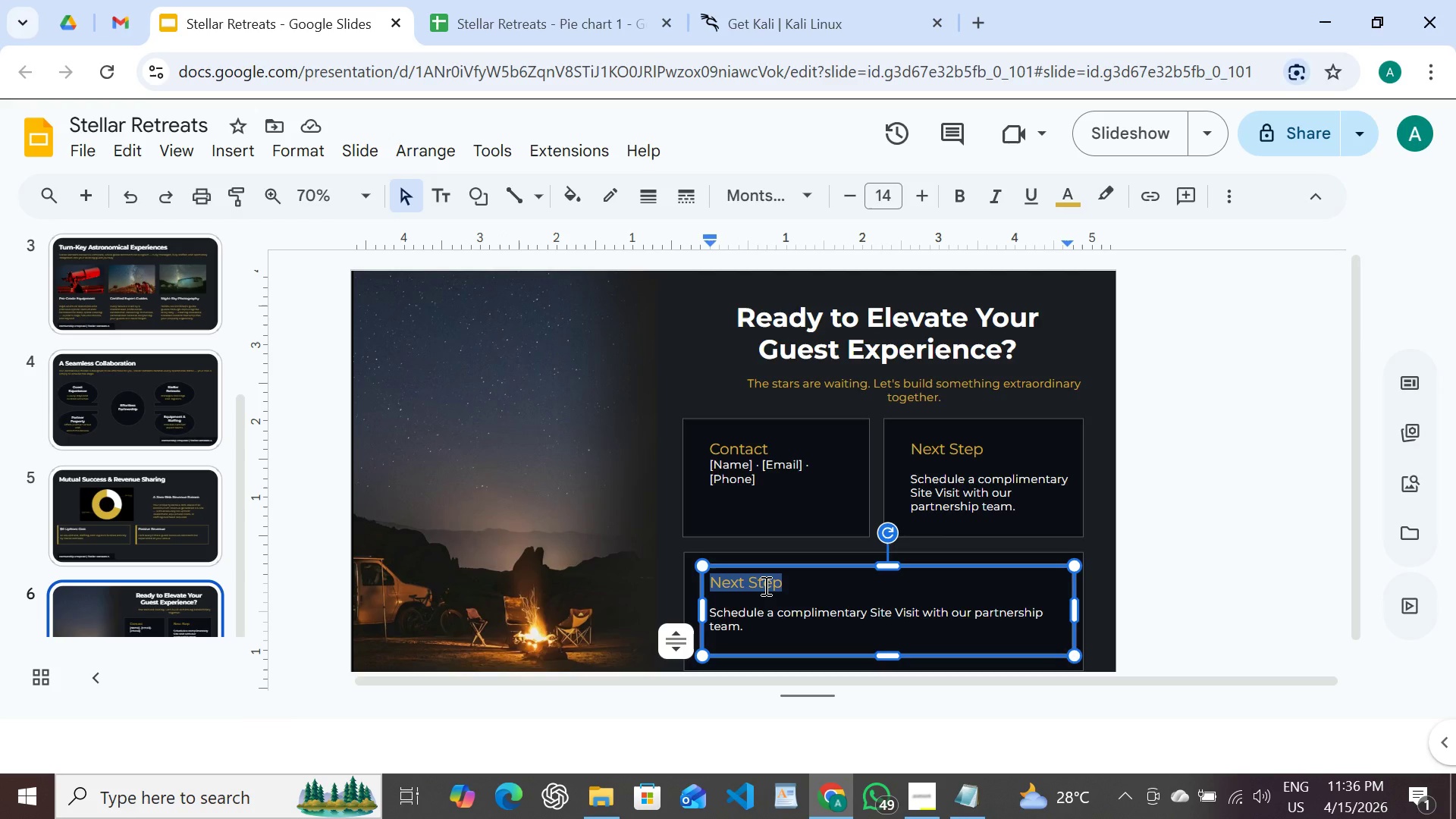 
key(Control+V)
 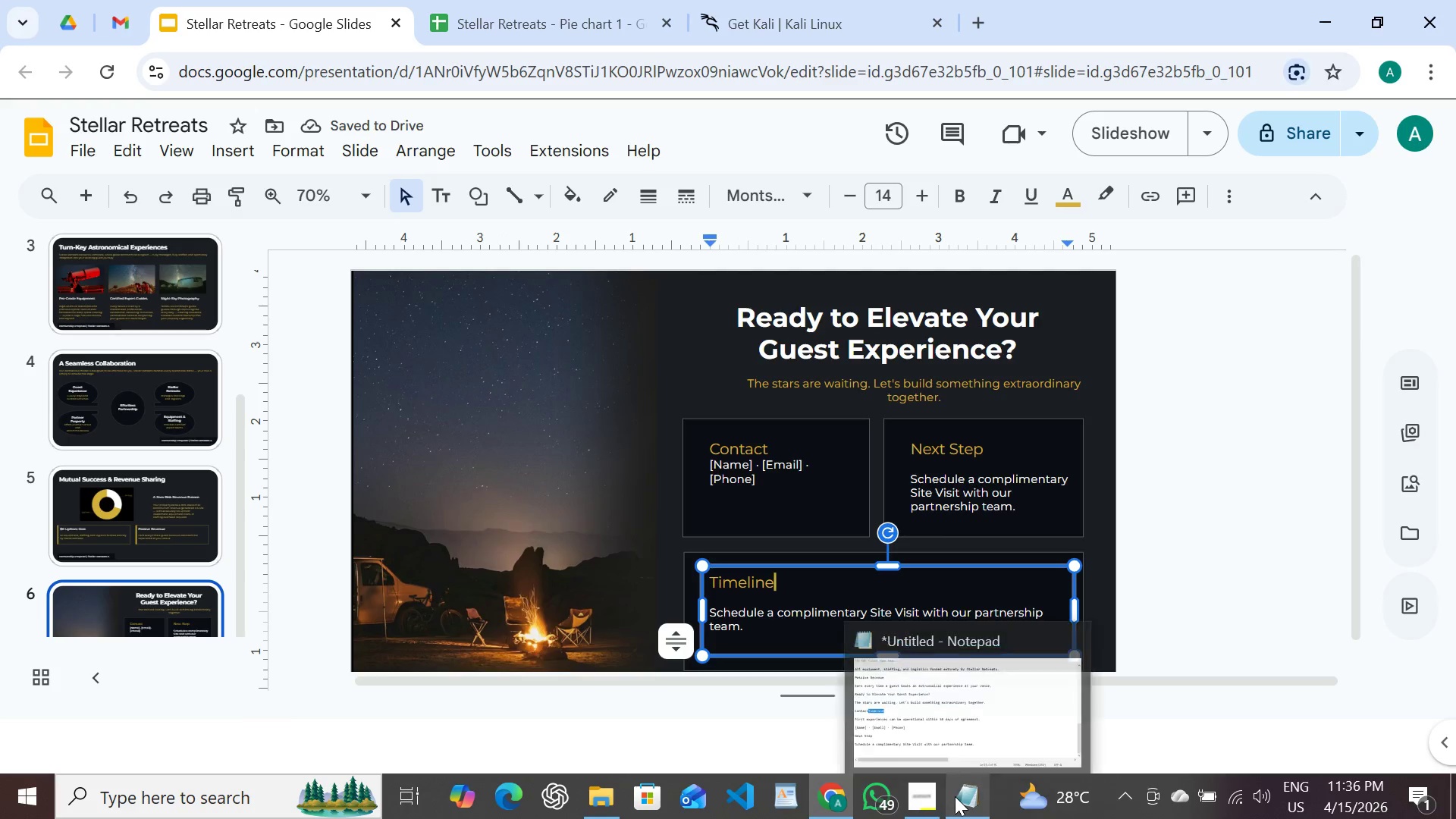 
left_click([955, 796])
 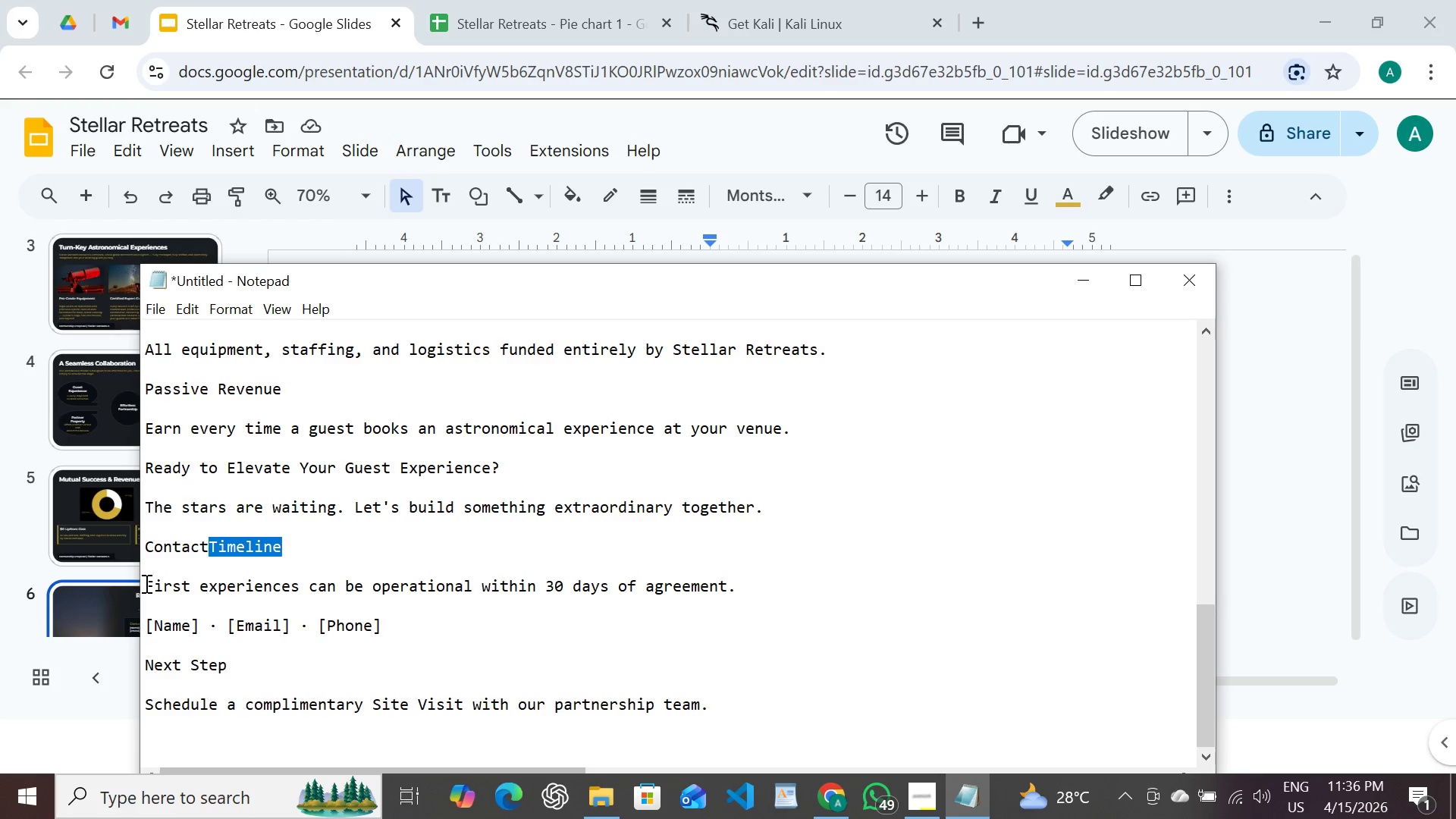 
left_click_drag(start_coordinate=[145, 583], to_coordinate=[745, 588])
 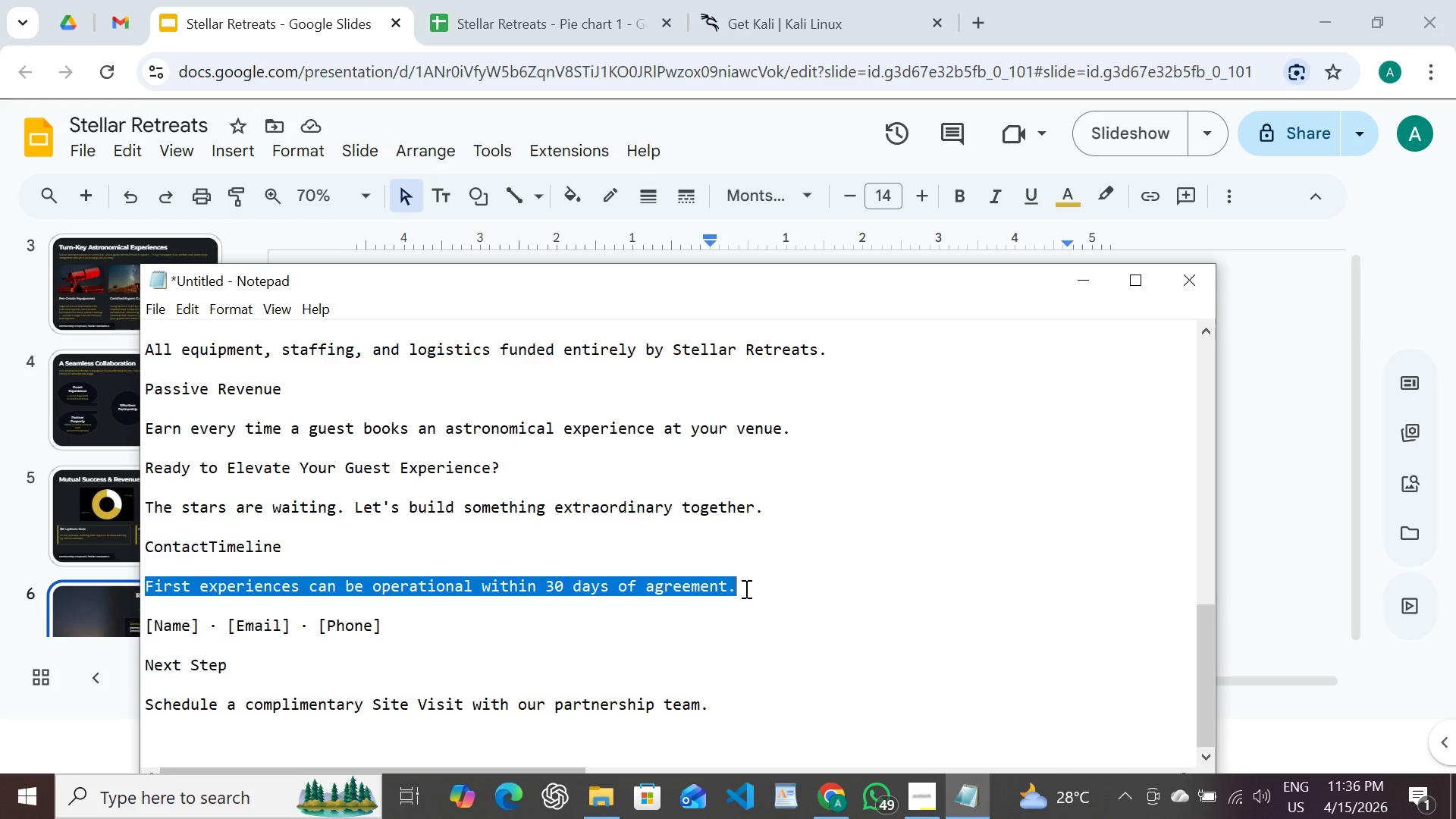 
key(Control+C)
 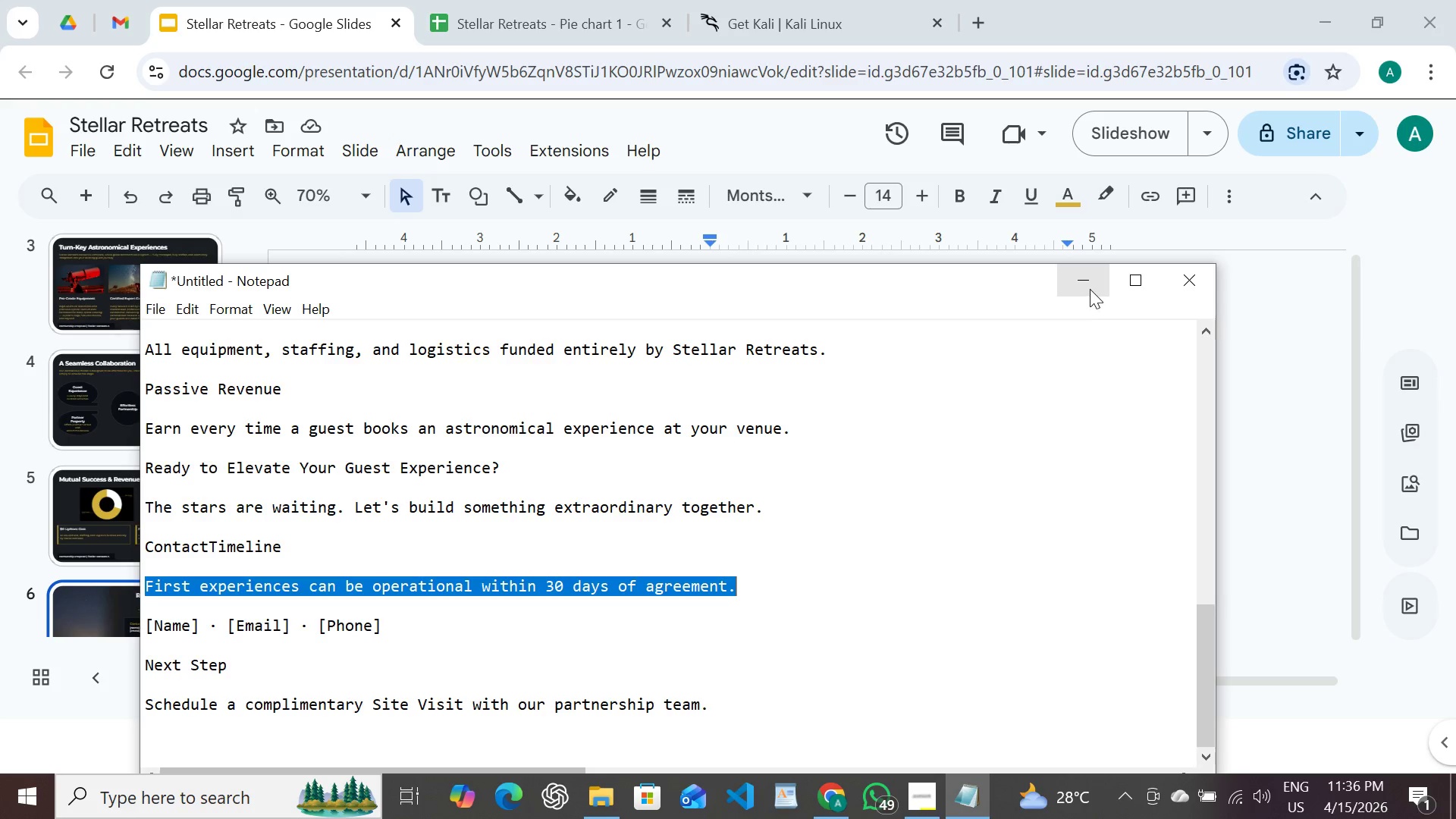 
left_click([1090, 289])
 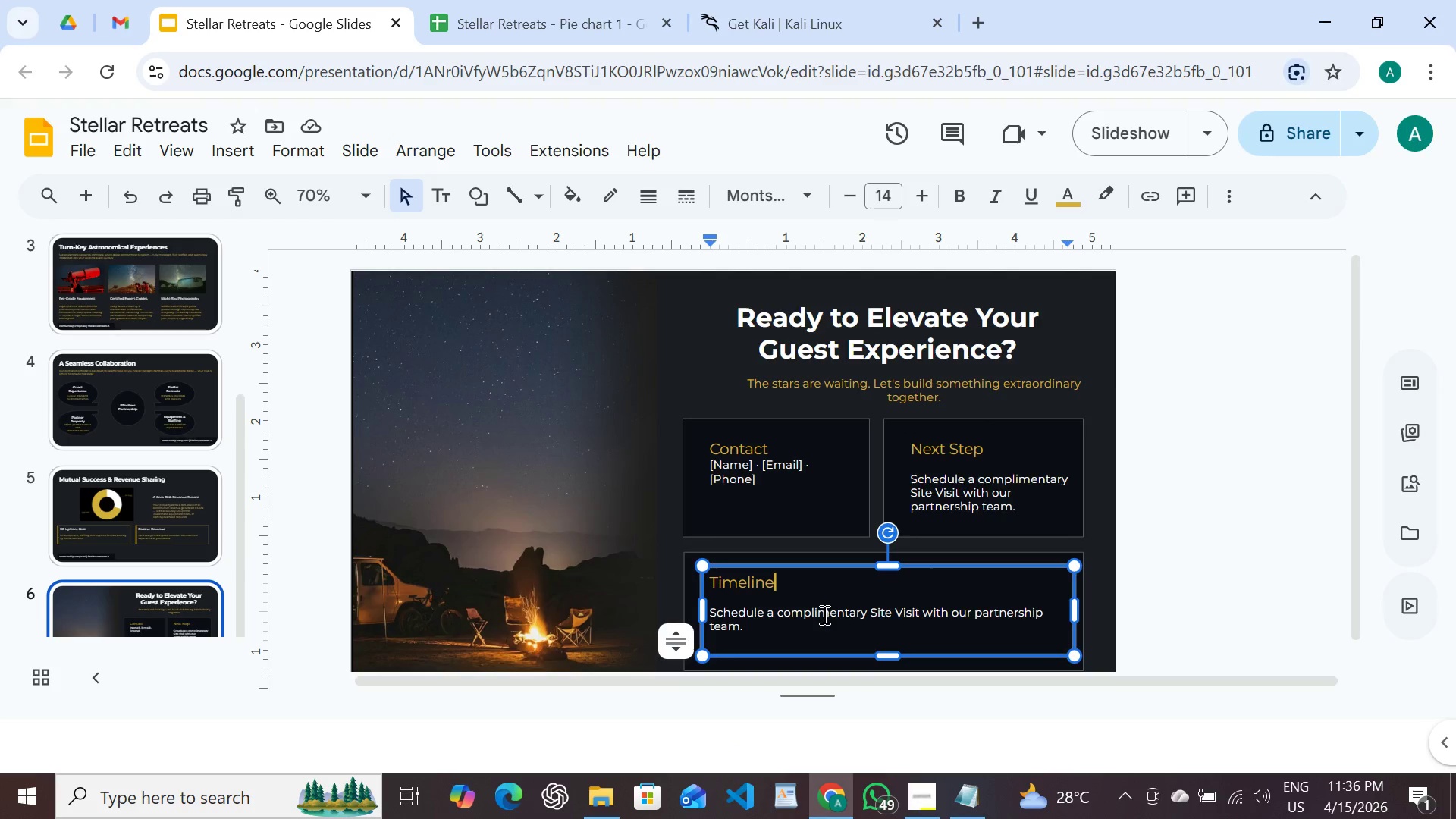 
double_click([823, 614])
 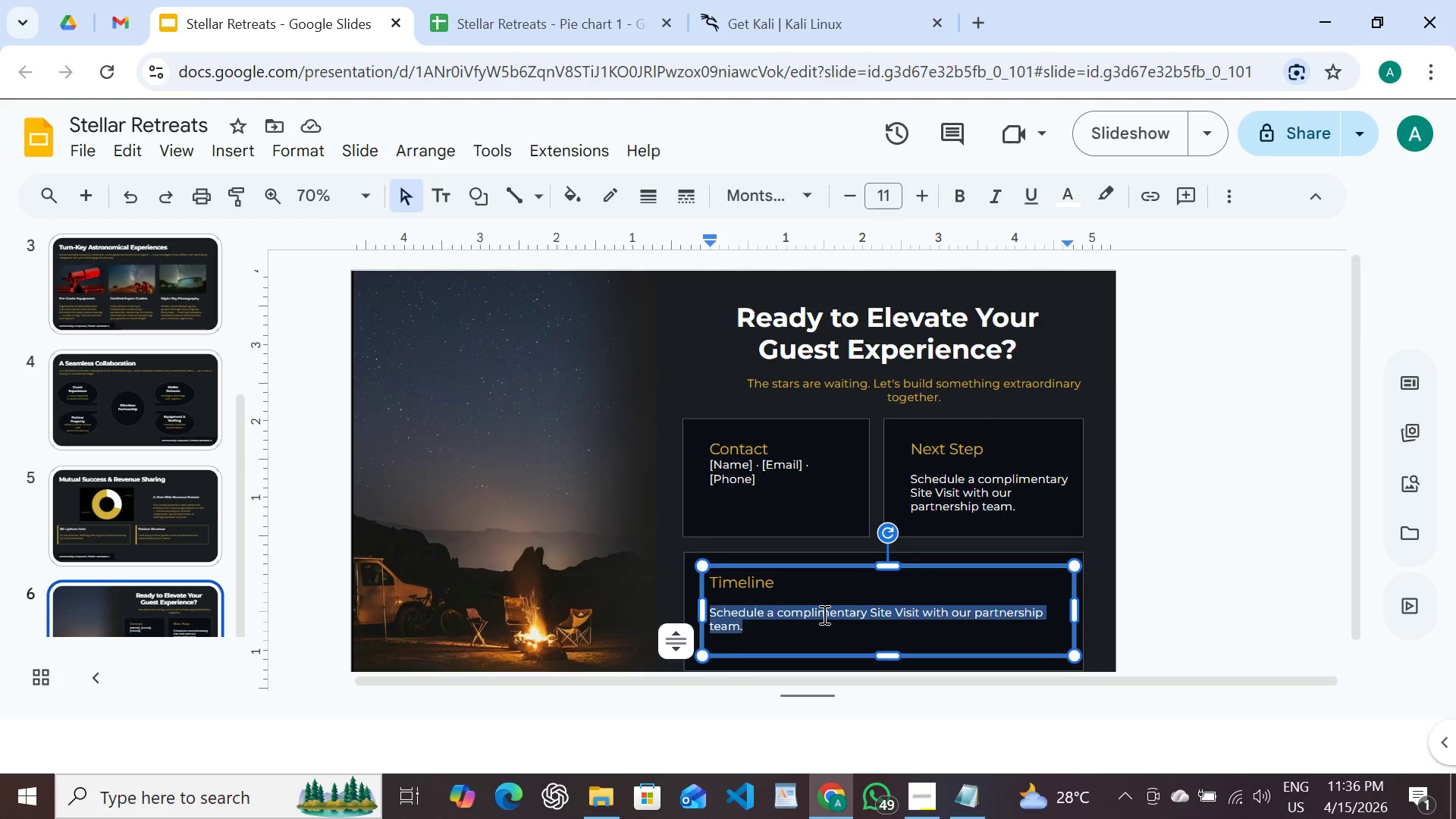 
triple_click([823, 614])
 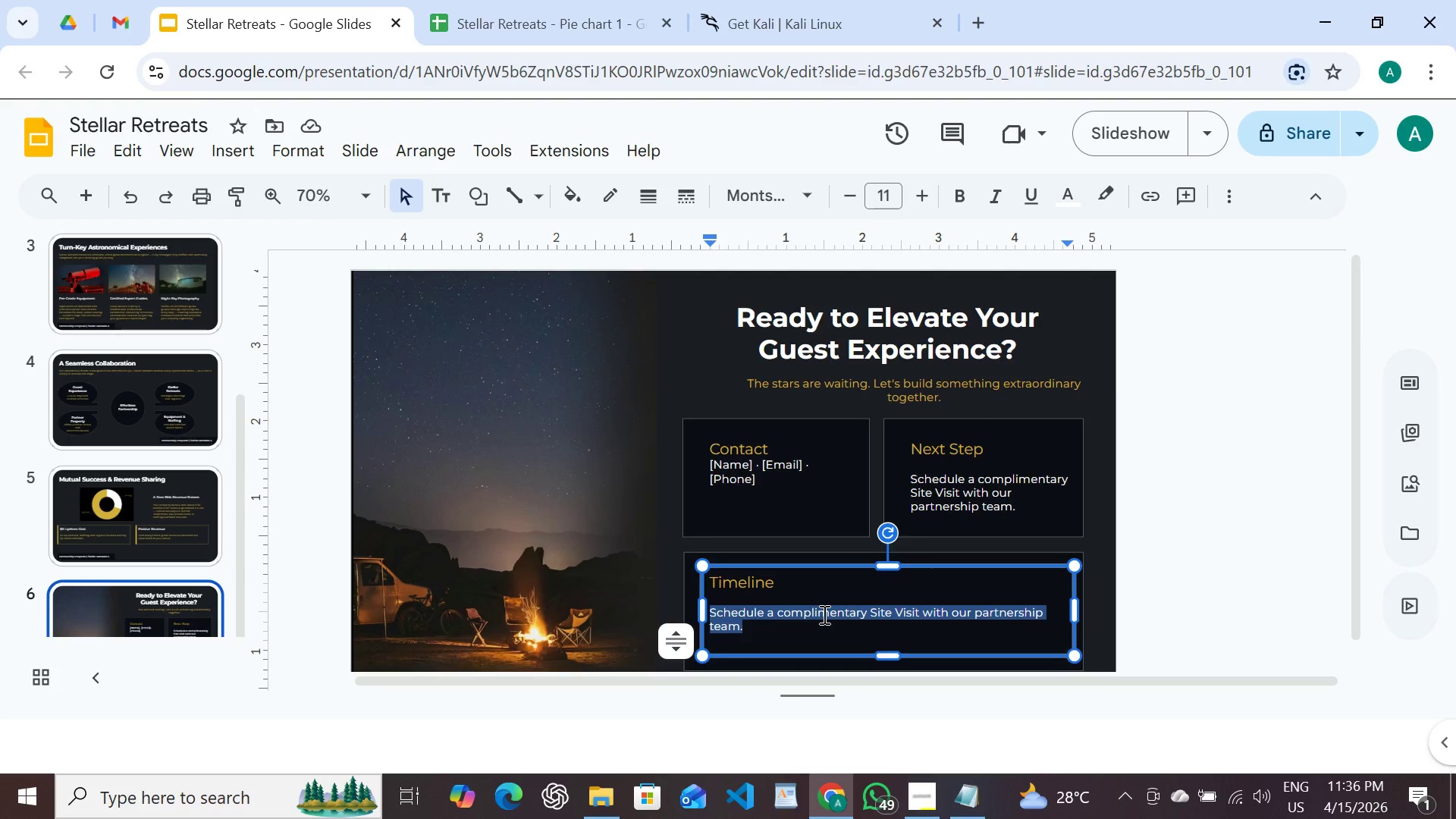 
key(Control+C)
 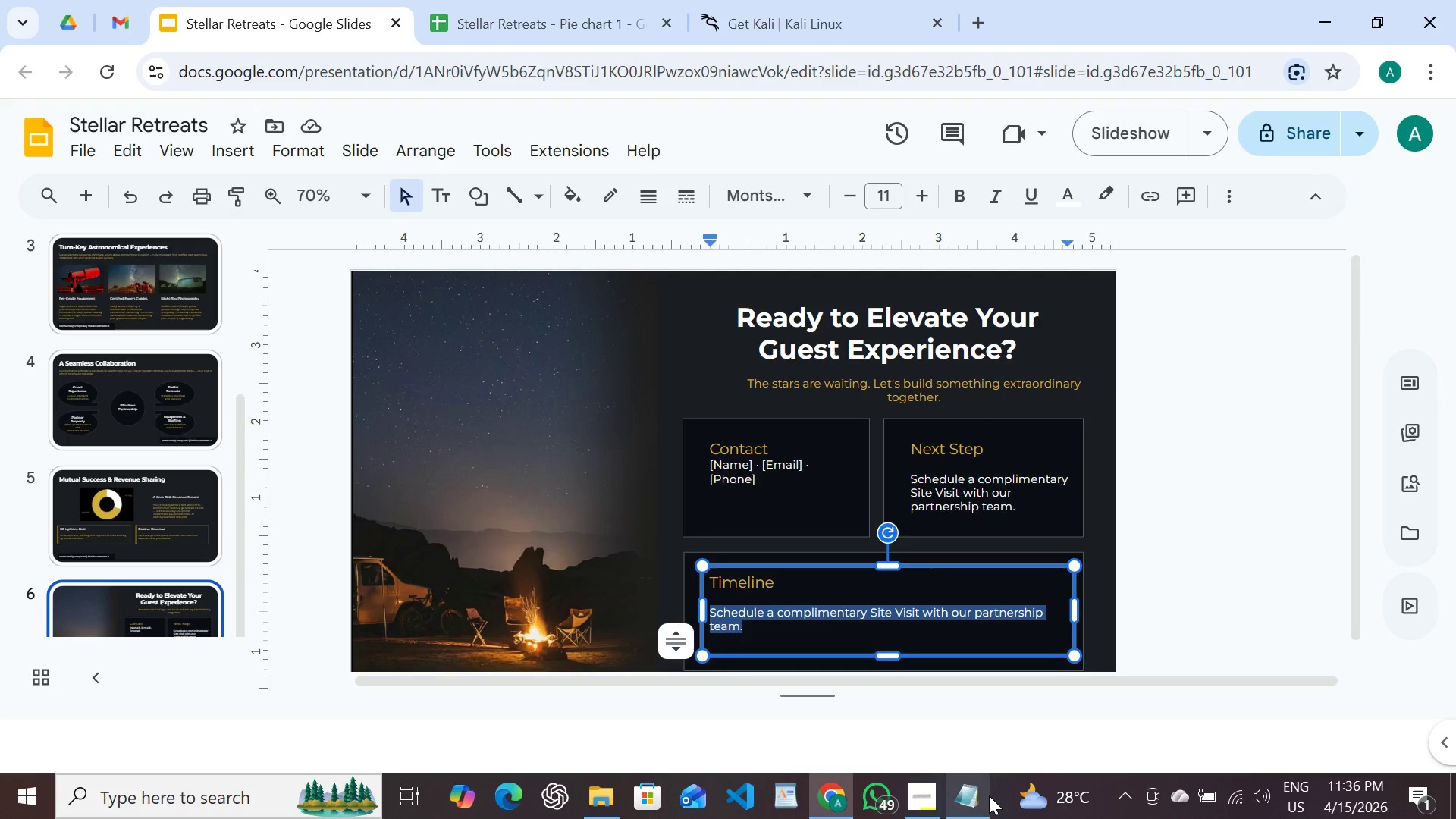 
left_click([987, 793])
 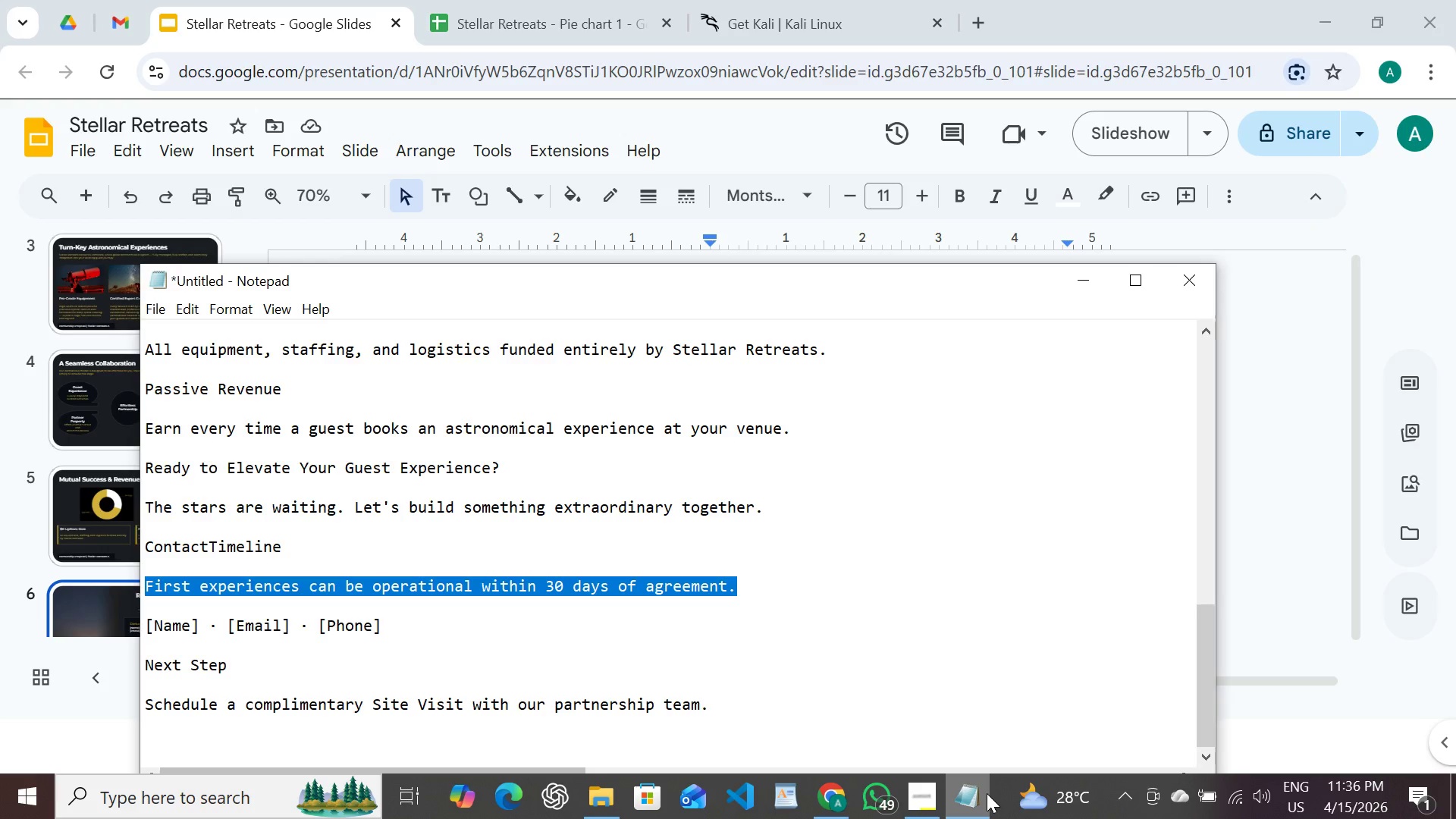 
key(Control+C)
 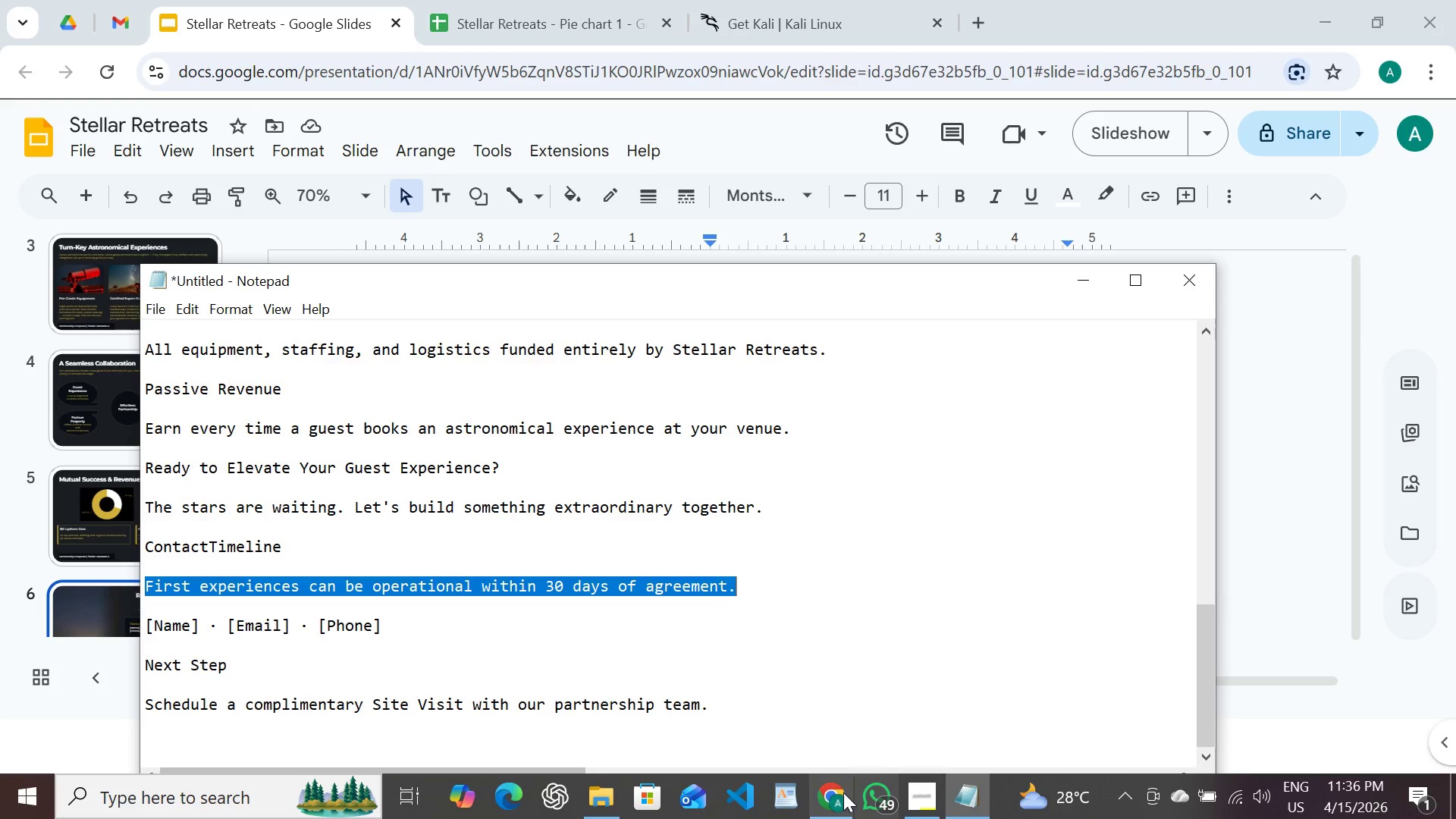 
left_click([839, 792])
 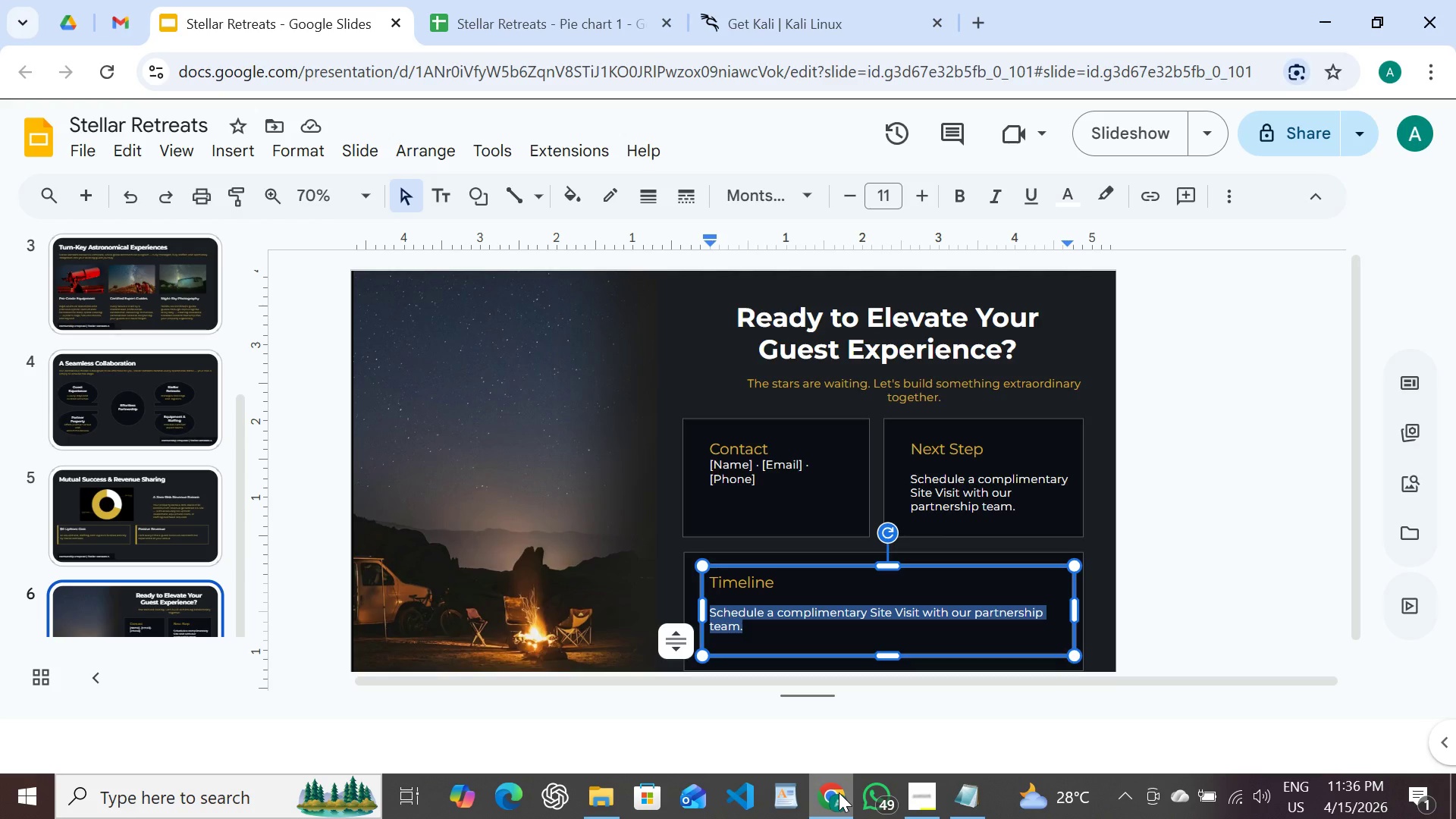 
key(Control+V)
 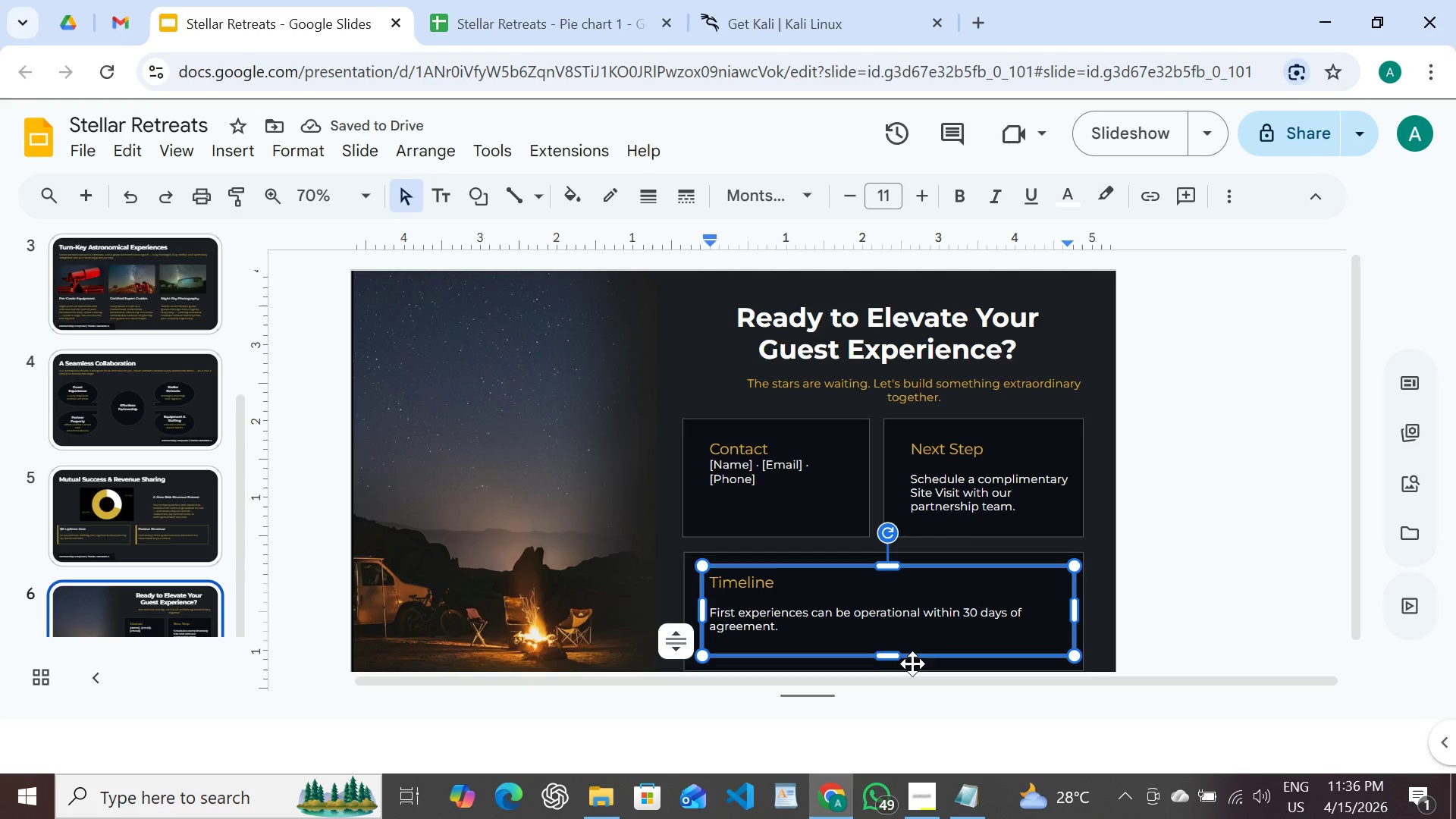 
left_click_drag(start_coordinate=[895, 657], to_coordinate=[895, 636])
 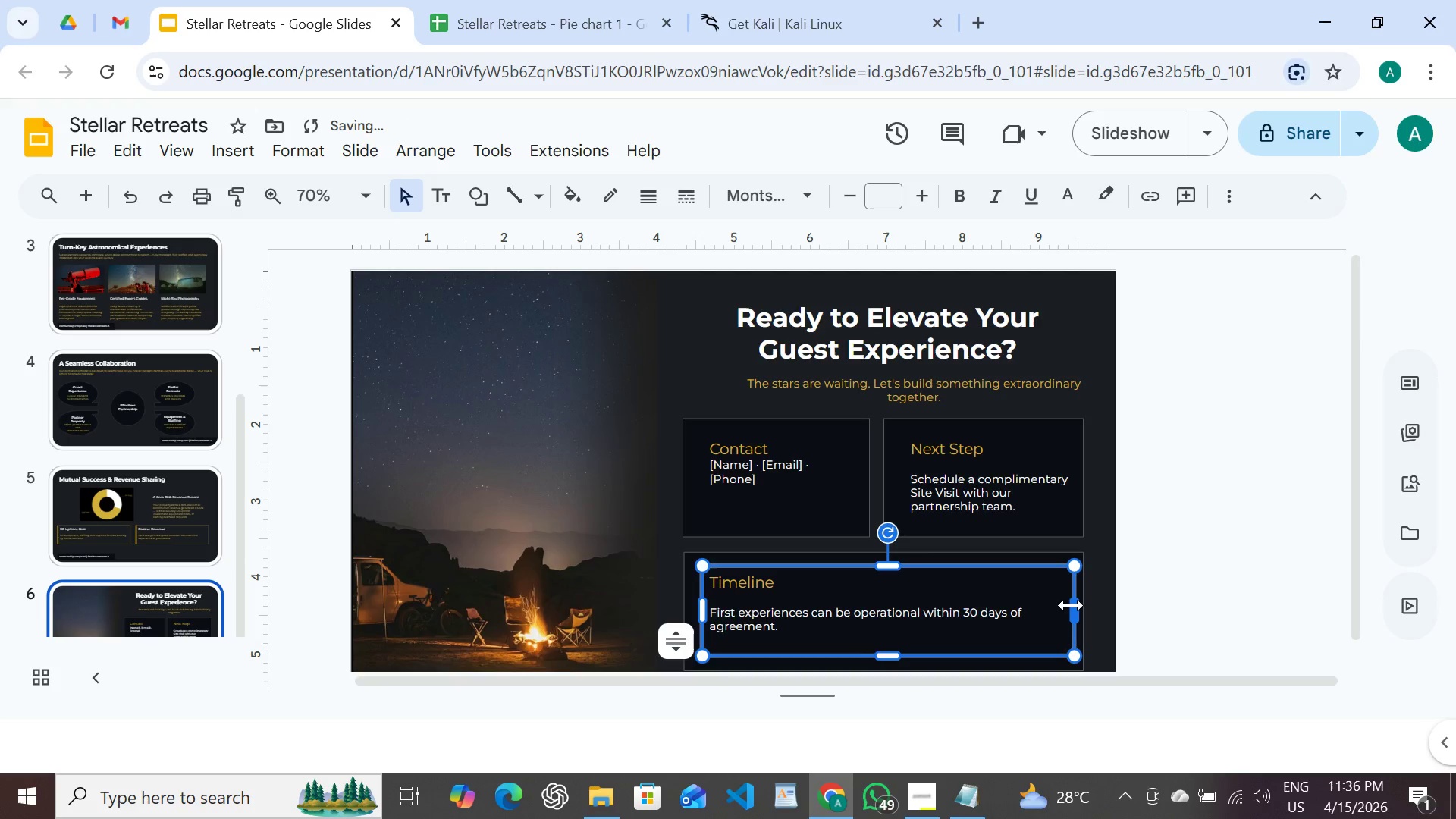 
left_click_drag(start_coordinate=[1073, 605], to_coordinate=[1089, 605])
 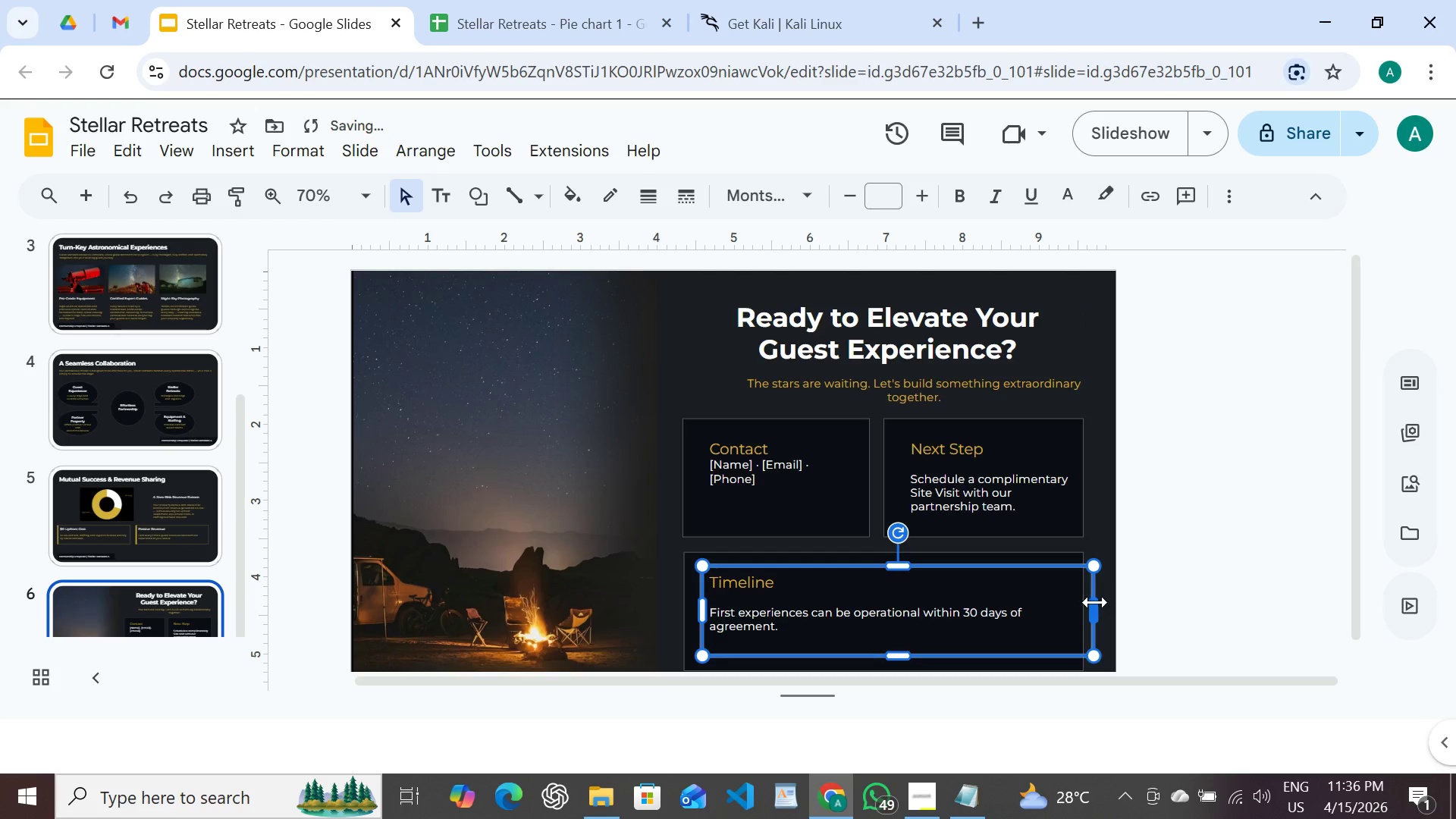 
left_click_drag(start_coordinate=[1095, 602], to_coordinate=[1112, 602])
 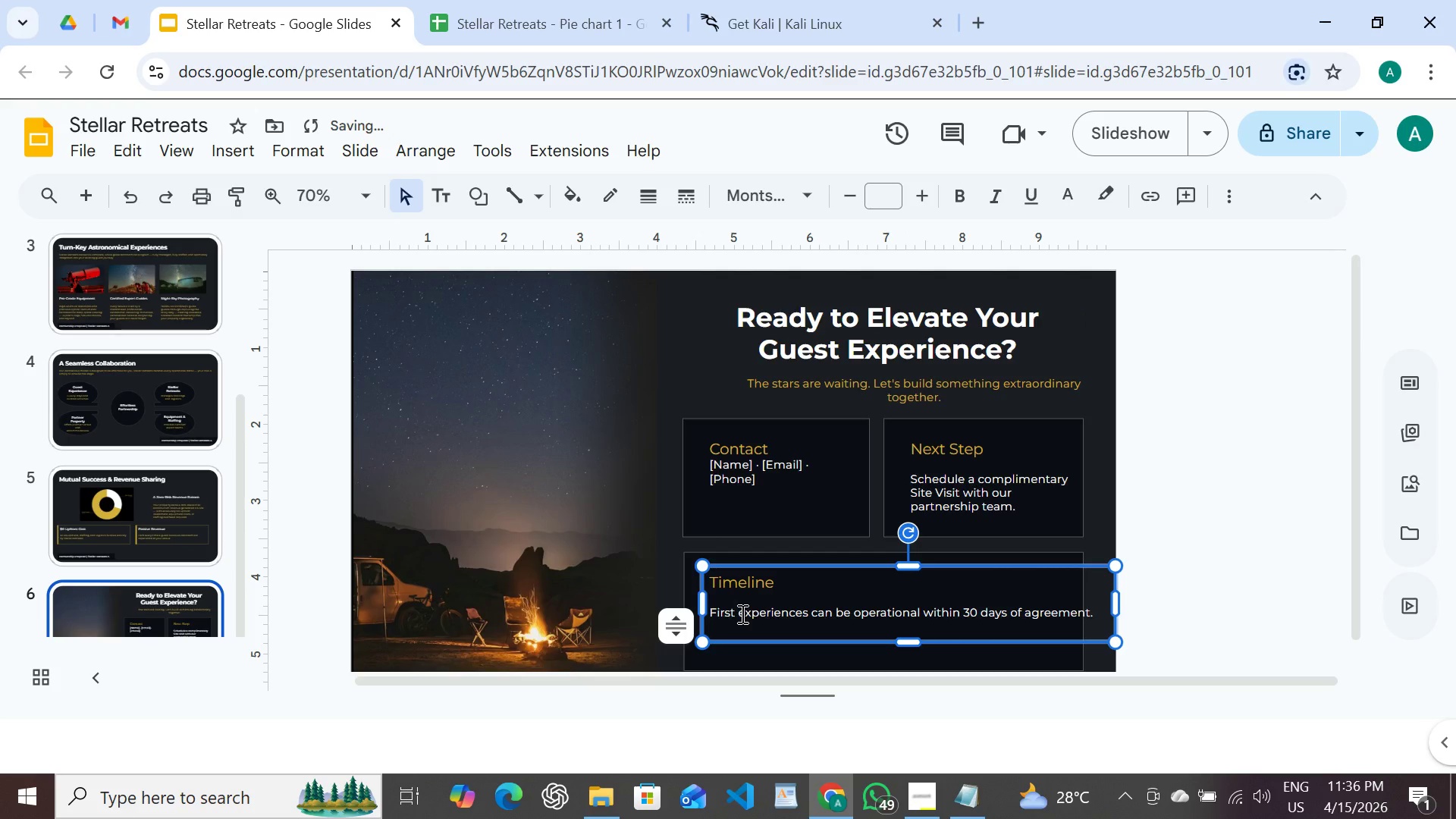 
key(Shift+ArrowLeft)
 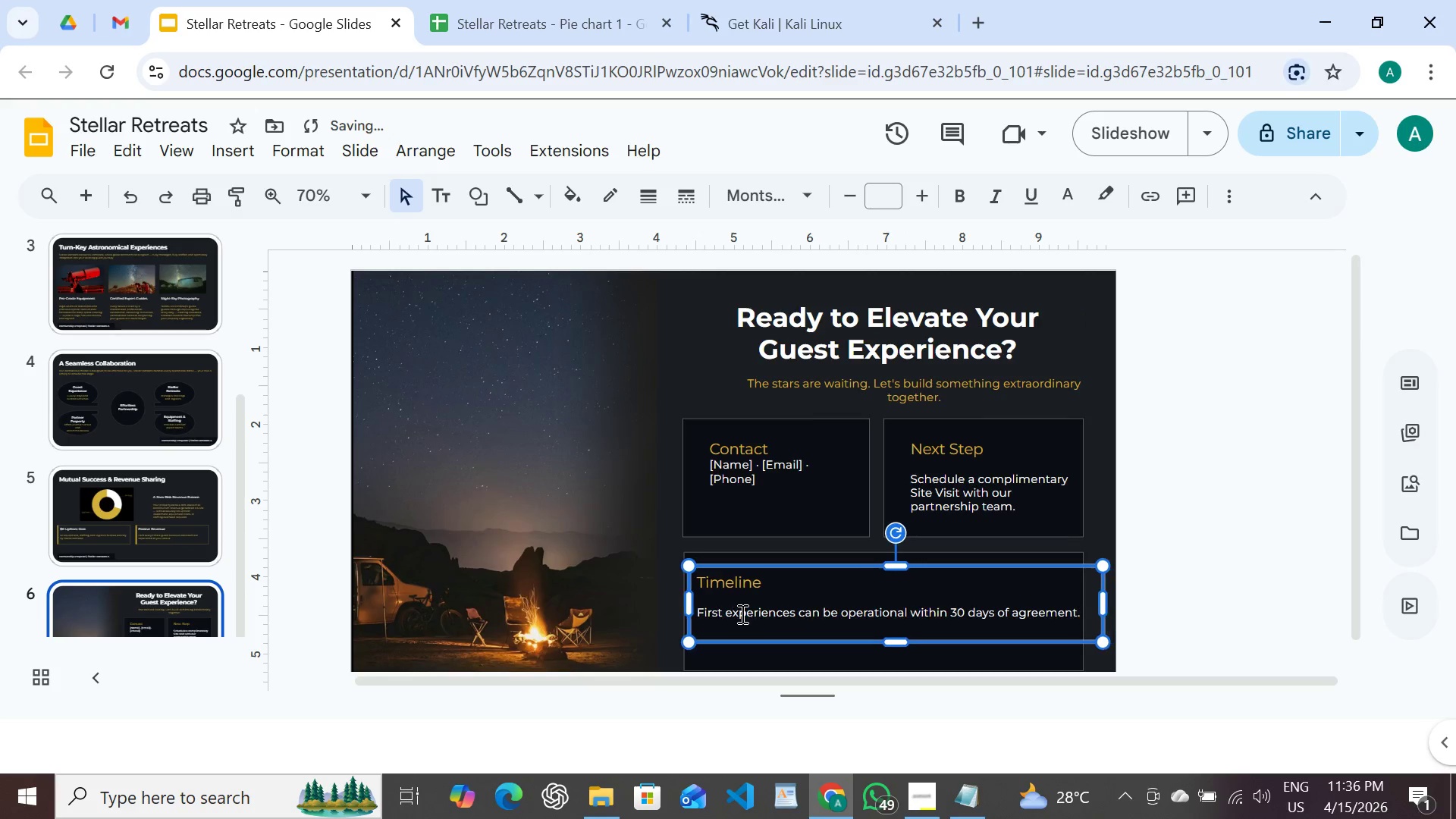 
key(Shift+ArrowLeft)
 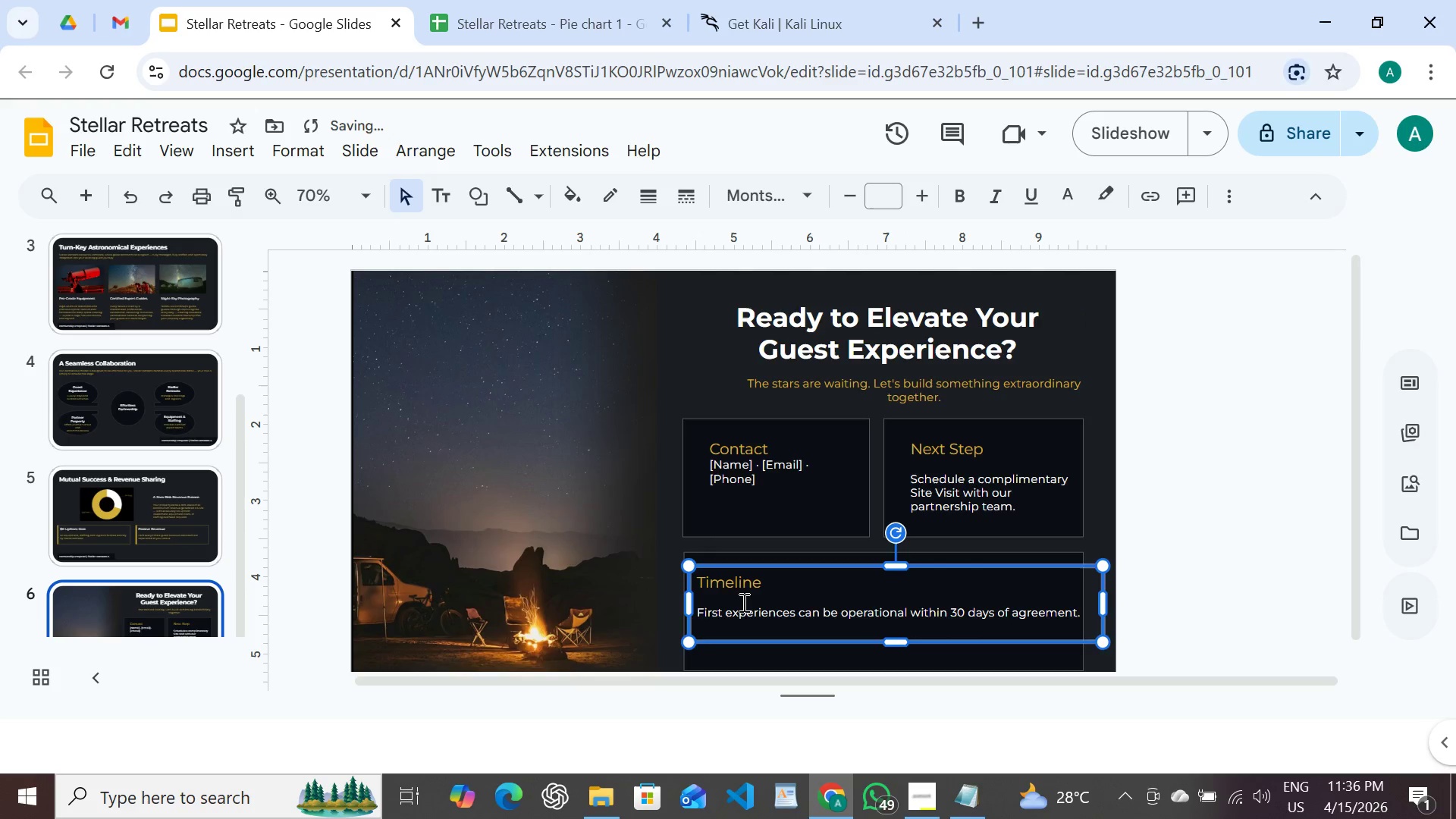 
left_click([742, 598])
 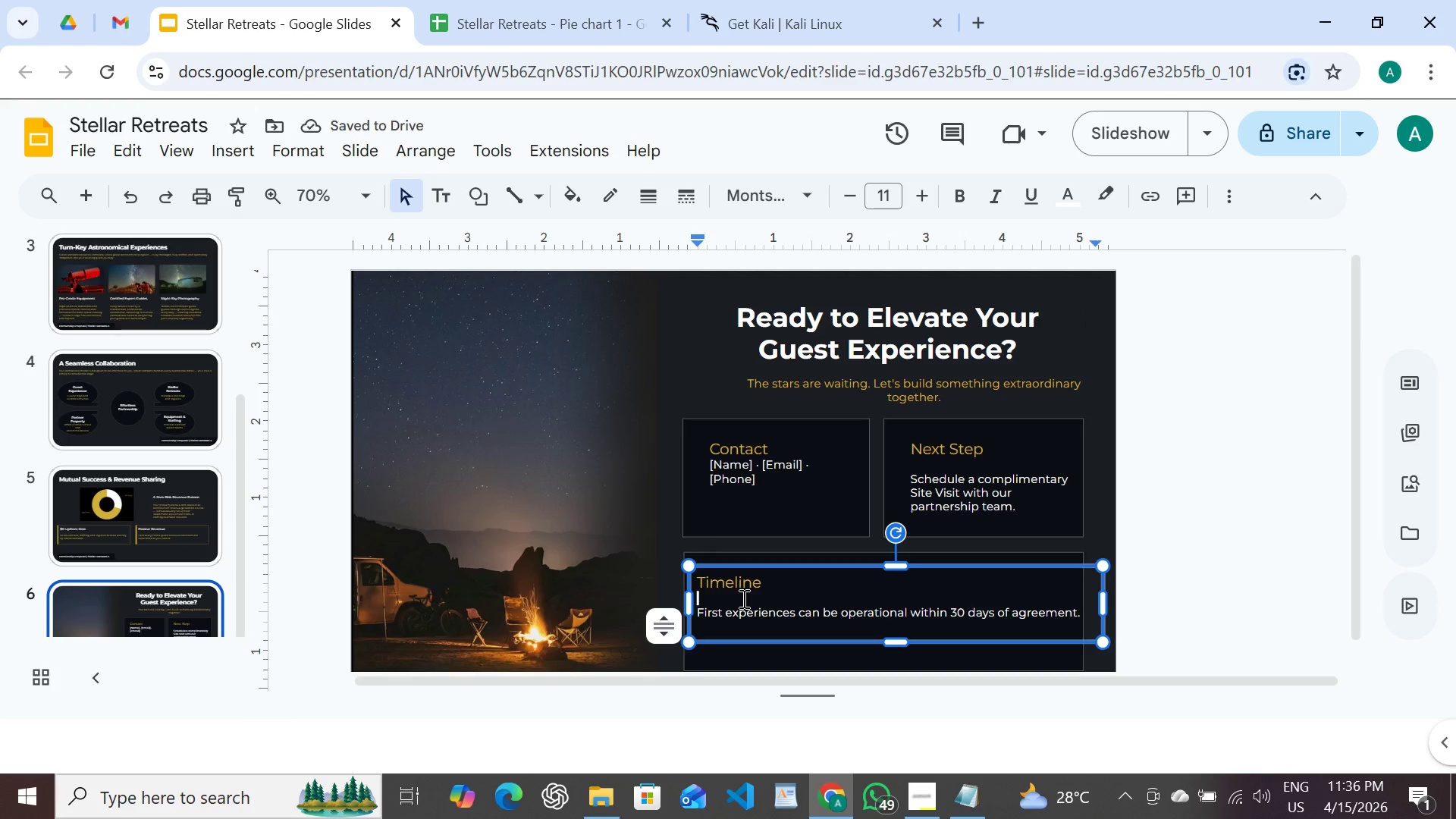 
key(Backspace)
 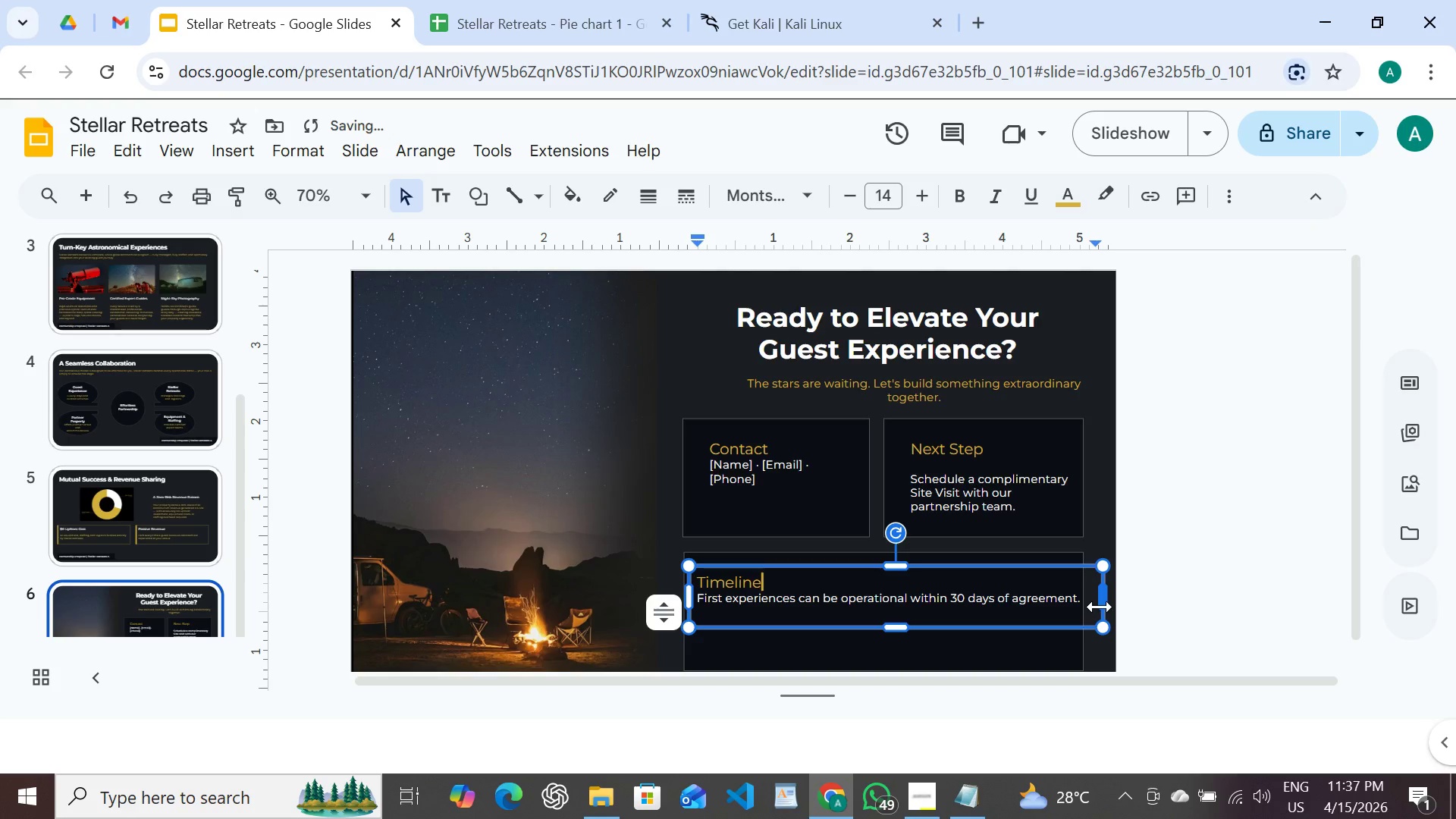 
left_click_drag(start_coordinate=[1100, 607], to_coordinate=[1046, 609])
 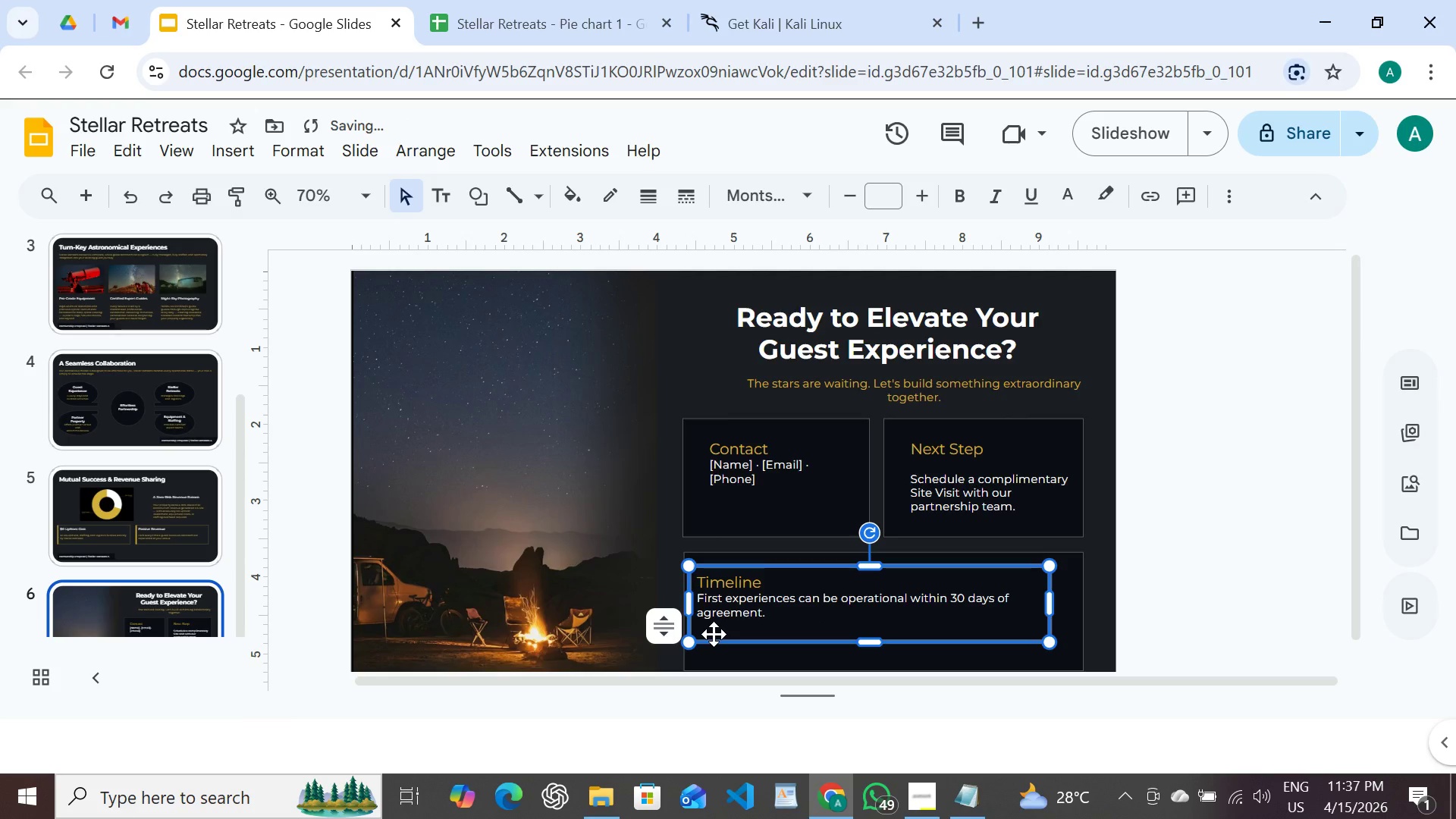 
double_click([714, 634])
 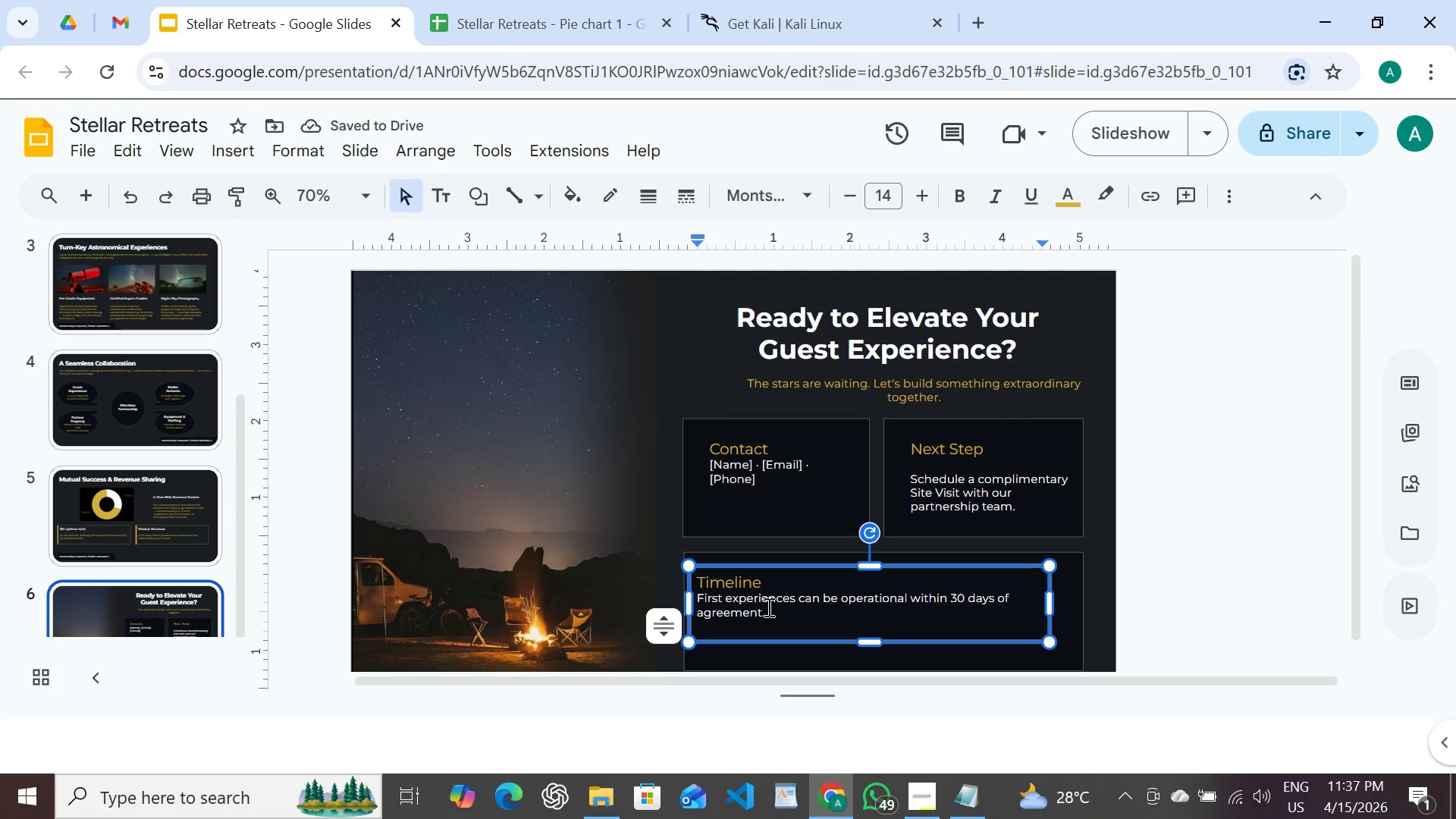 
left_click([767, 607])
 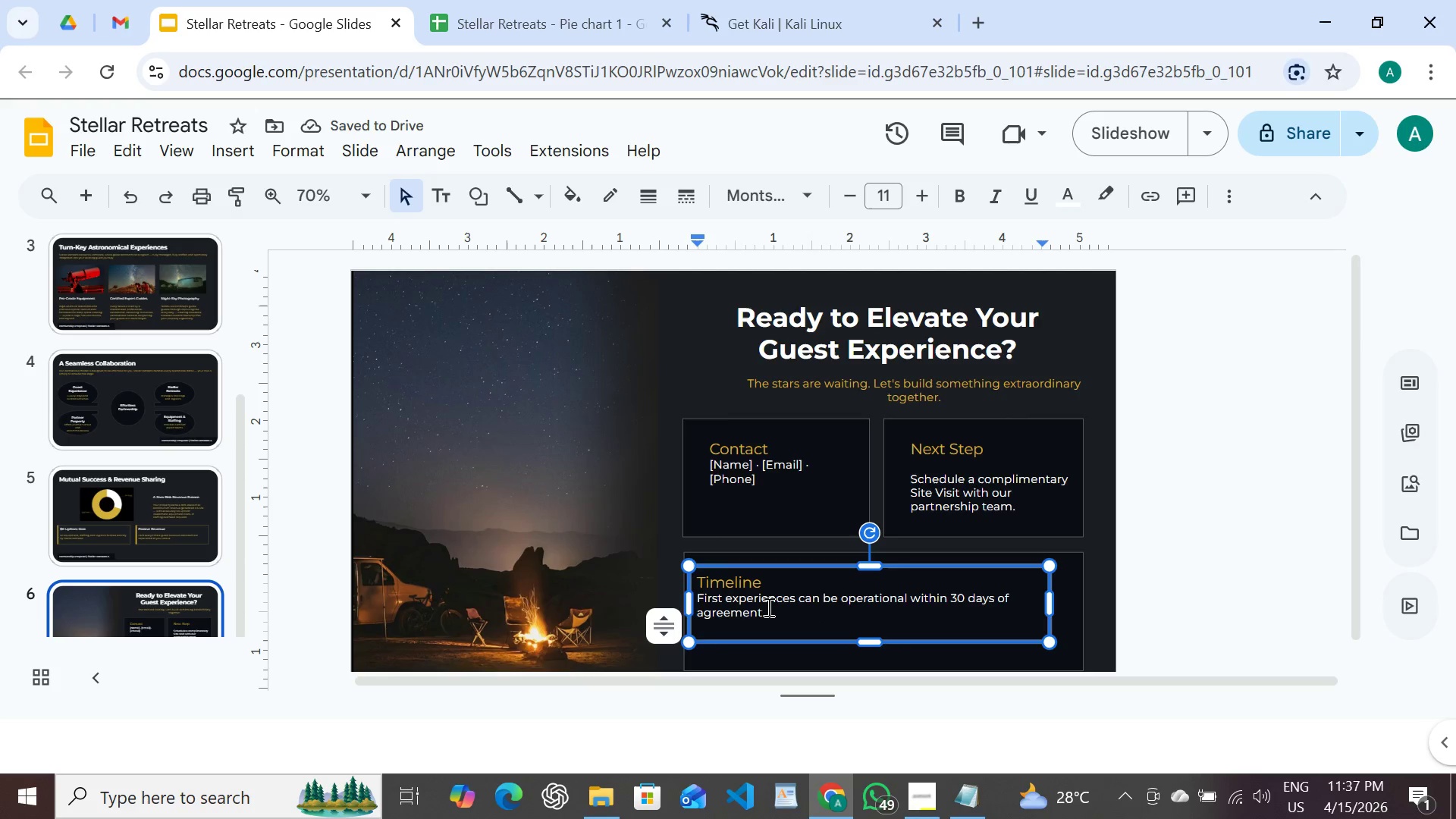 
key(ArrowDown)
 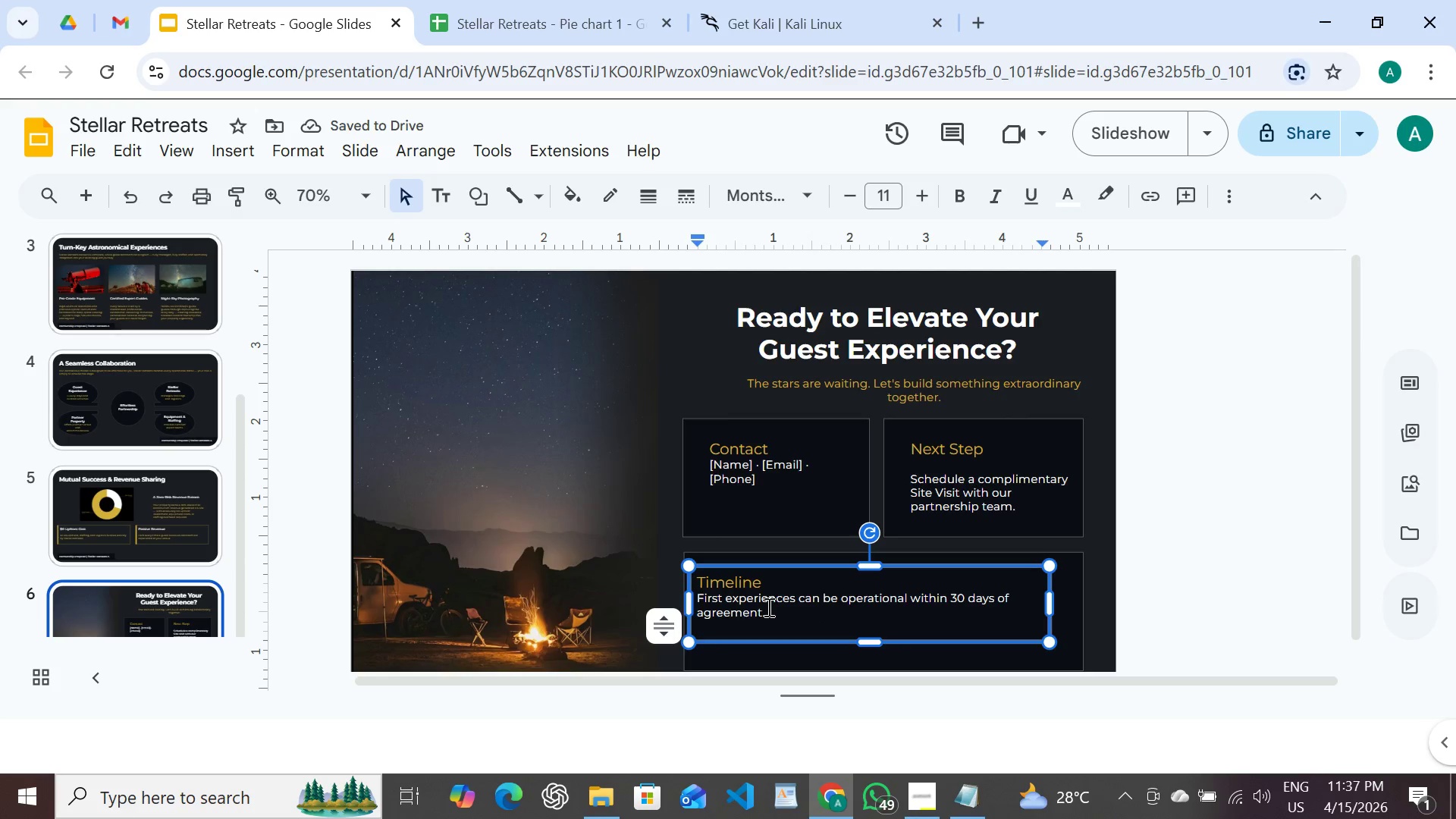 
key(Backspace)
 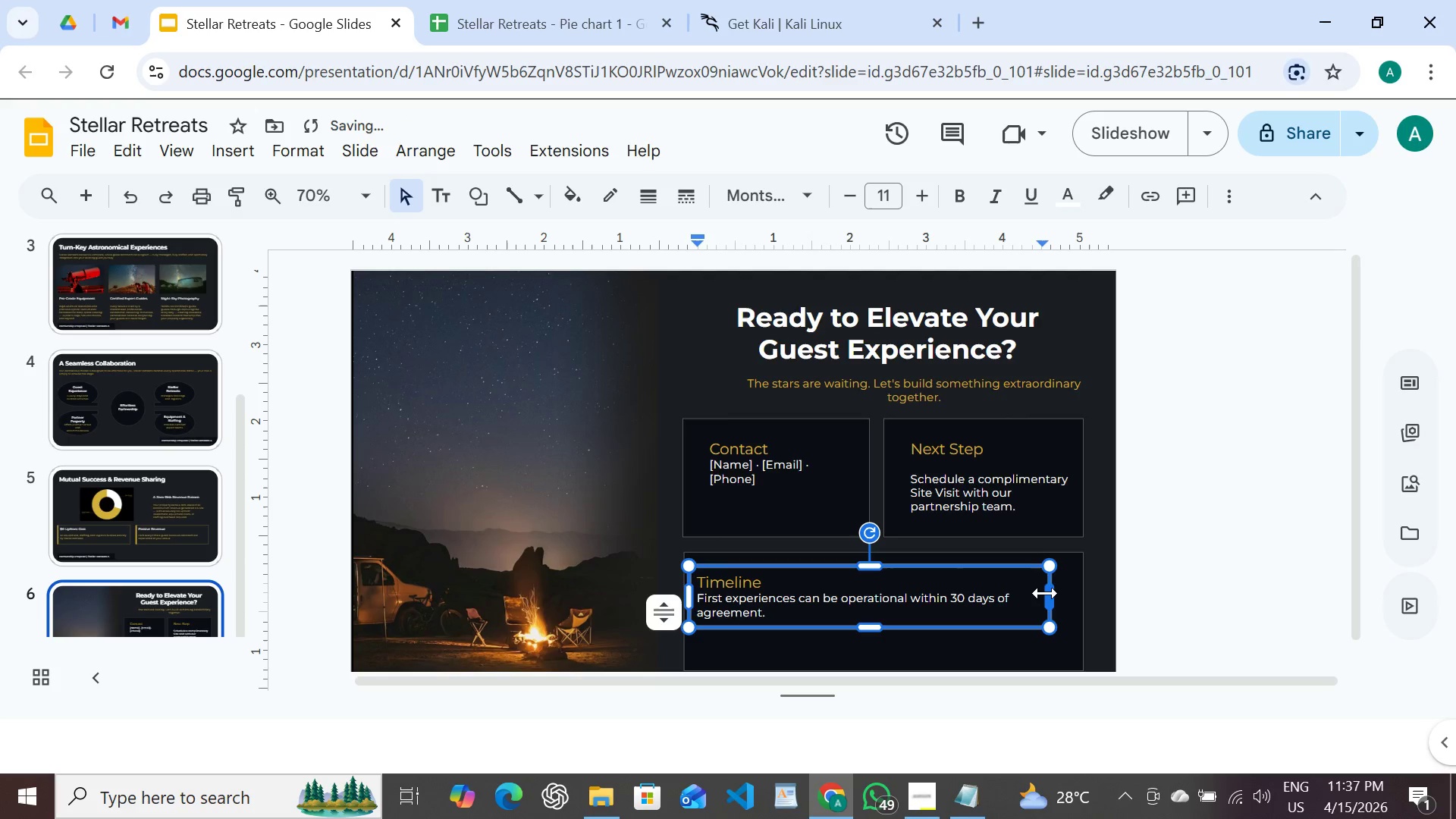 
left_click_drag(start_coordinate=[1053, 599], to_coordinate=[1074, 606])
 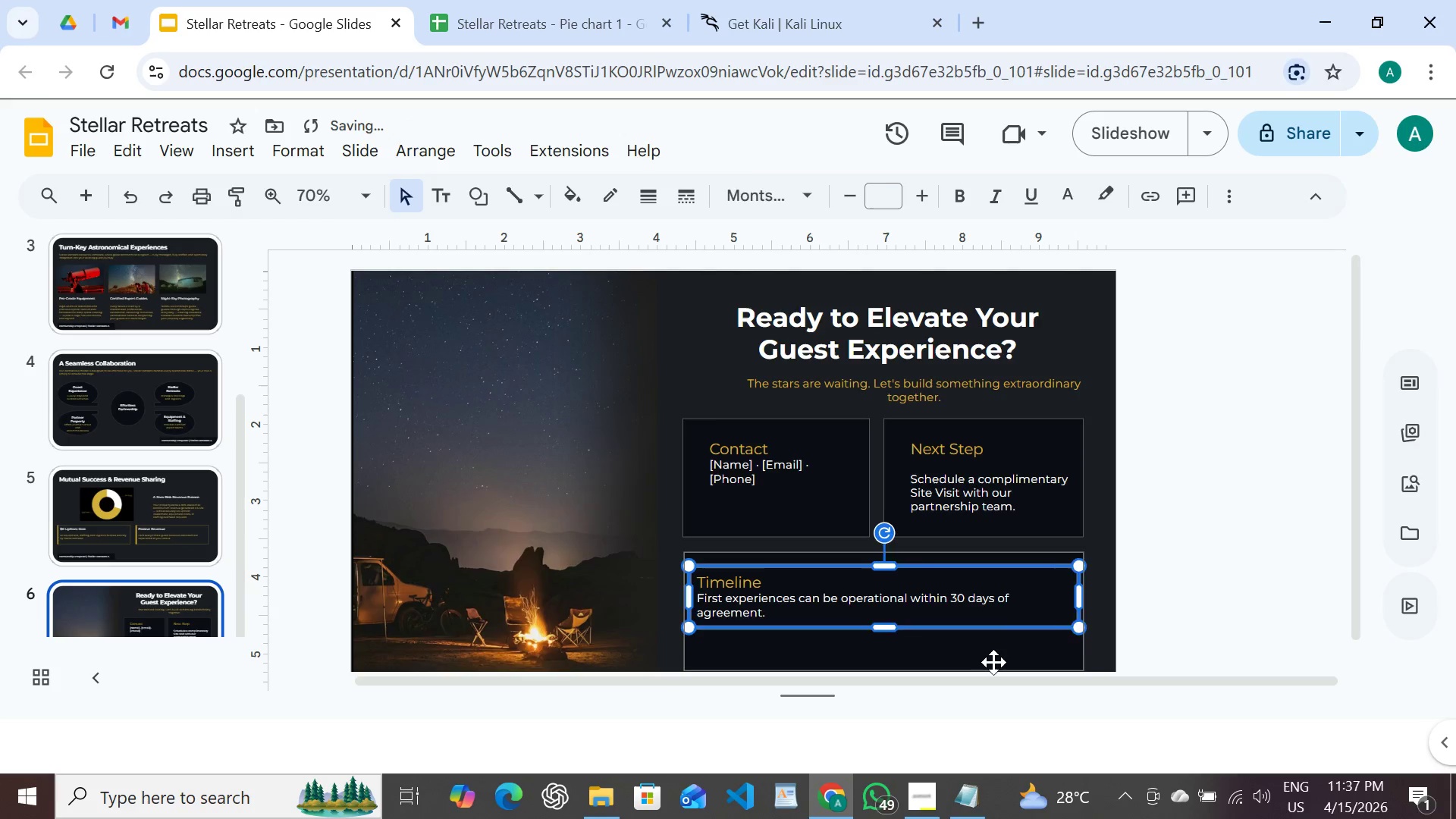 
left_click([993, 662])
 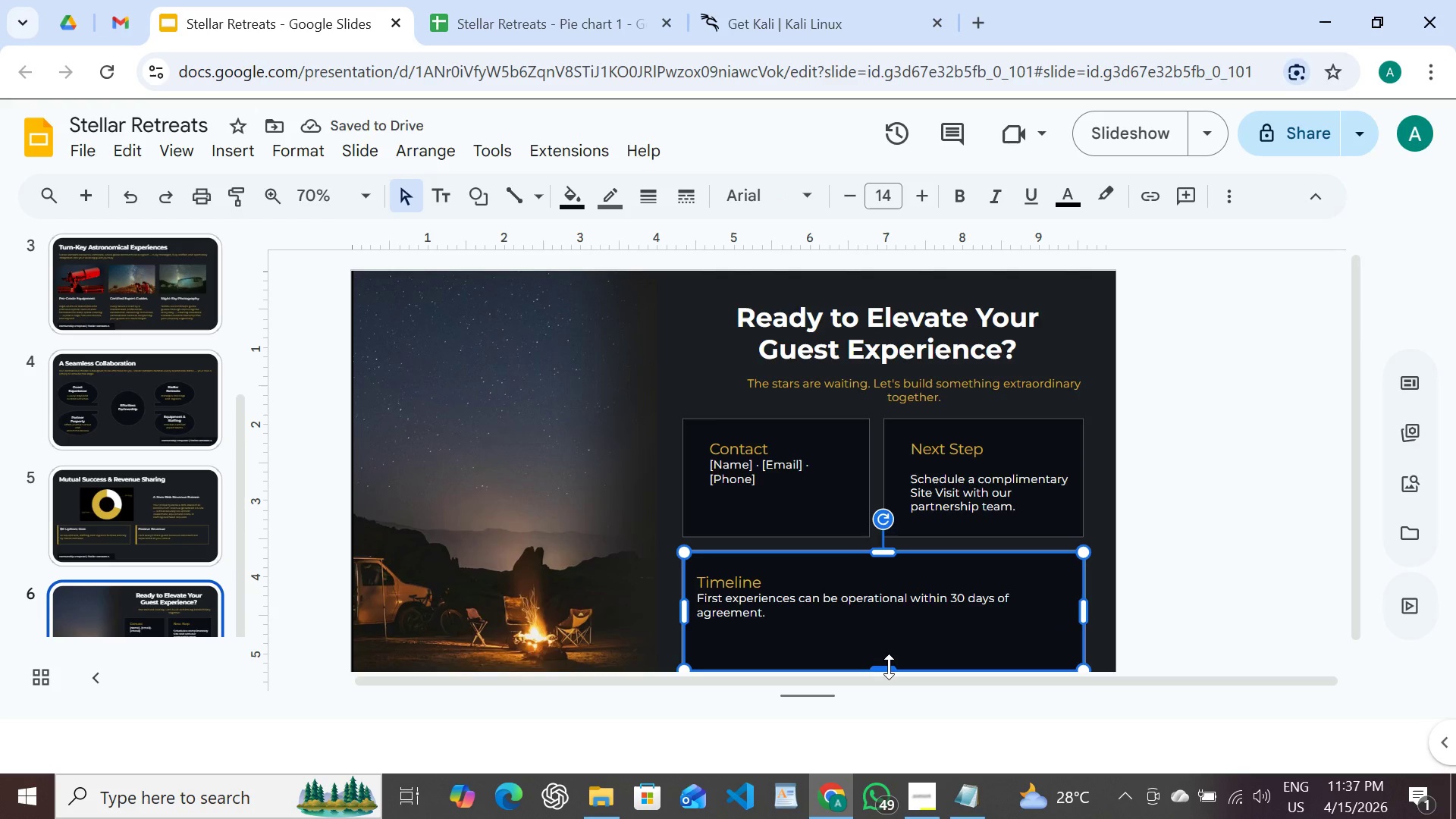 
left_click_drag(start_coordinate=[889, 667], to_coordinate=[886, 642])
 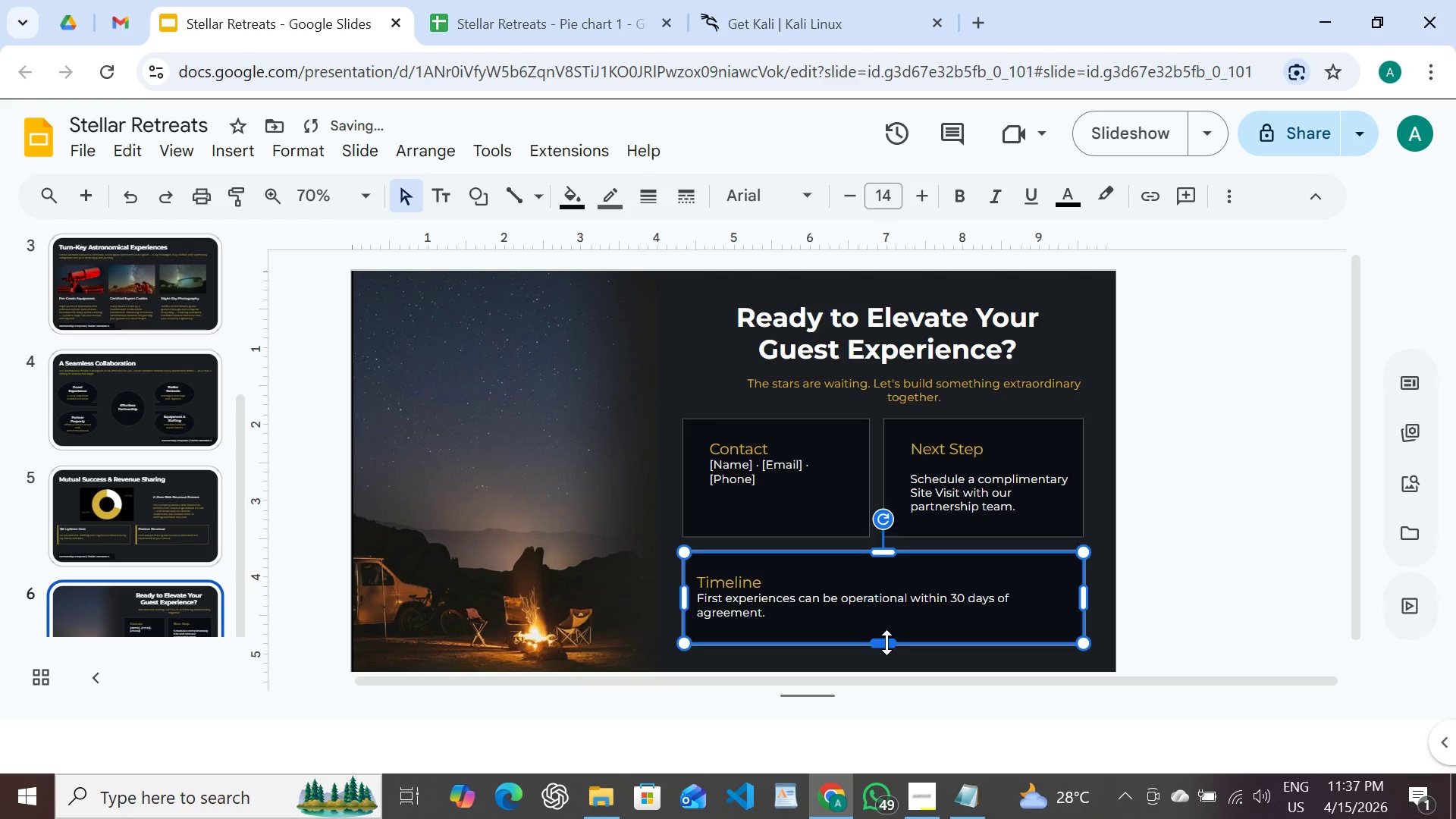 
left_click_drag(start_coordinate=[886, 642], to_coordinate=[881, 624])
 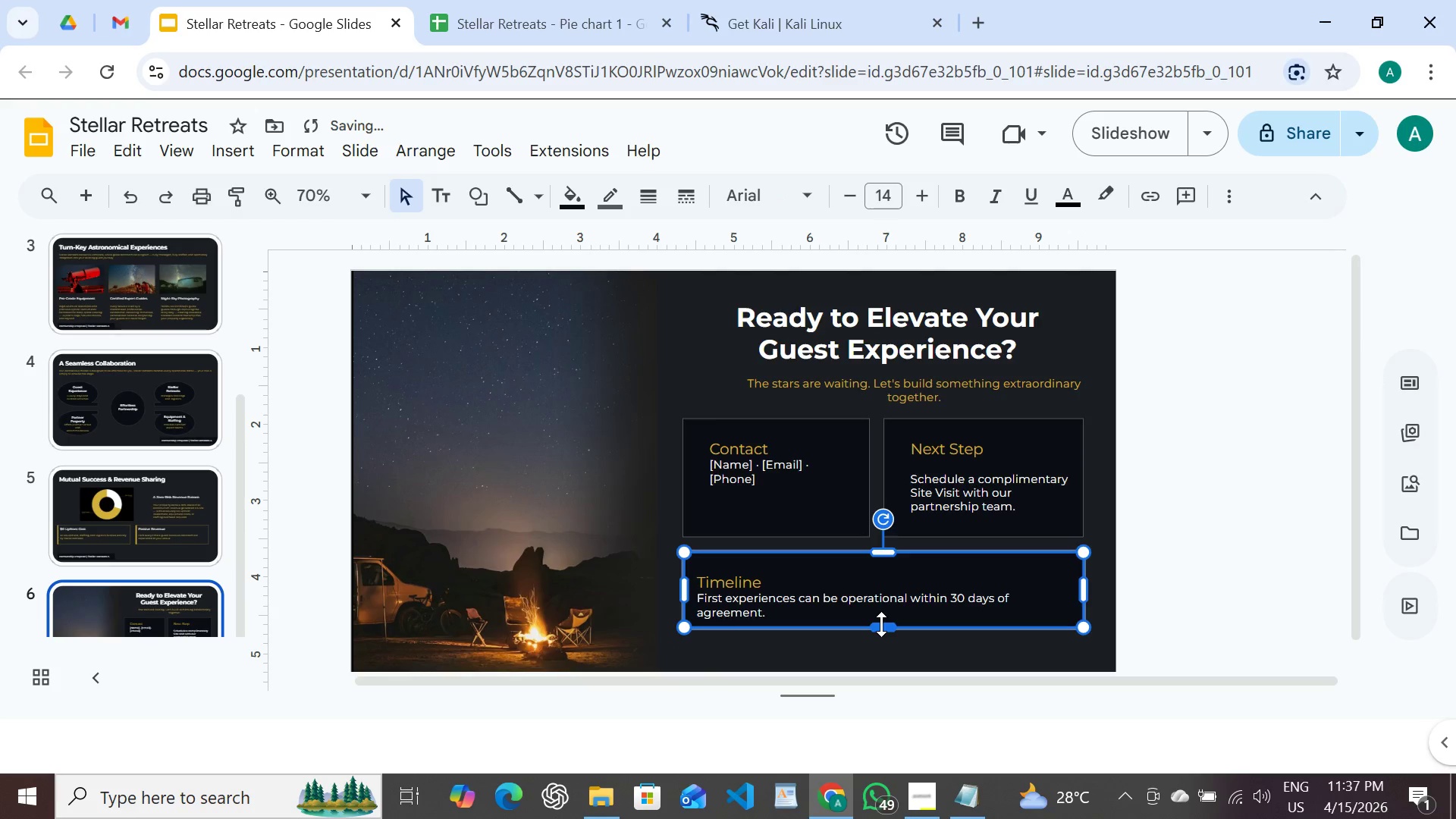 
left_click([881, 624])
 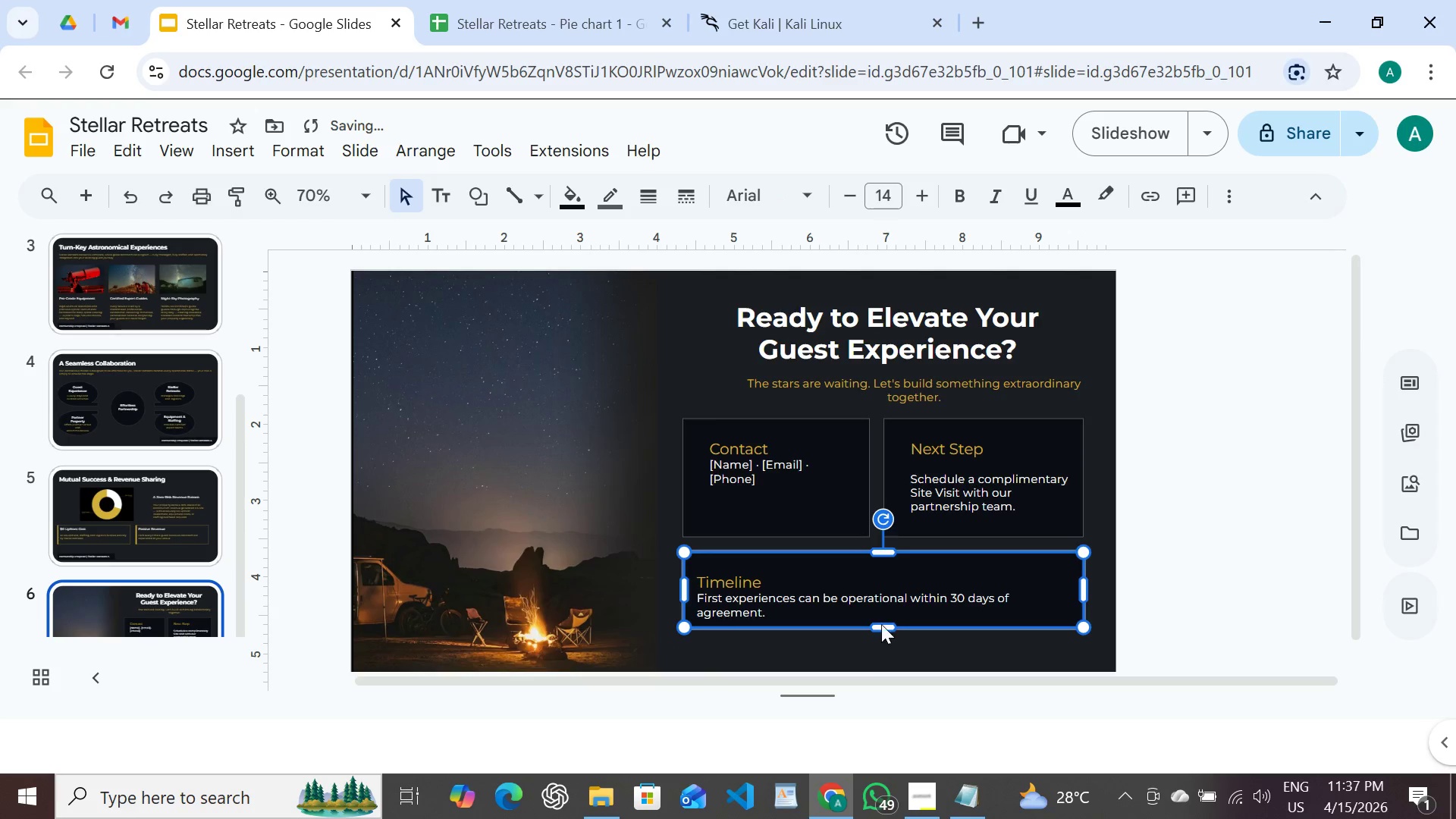 
left_click_drag(start_coordinate=[881, 624], to_coordinate=[883, 632])
 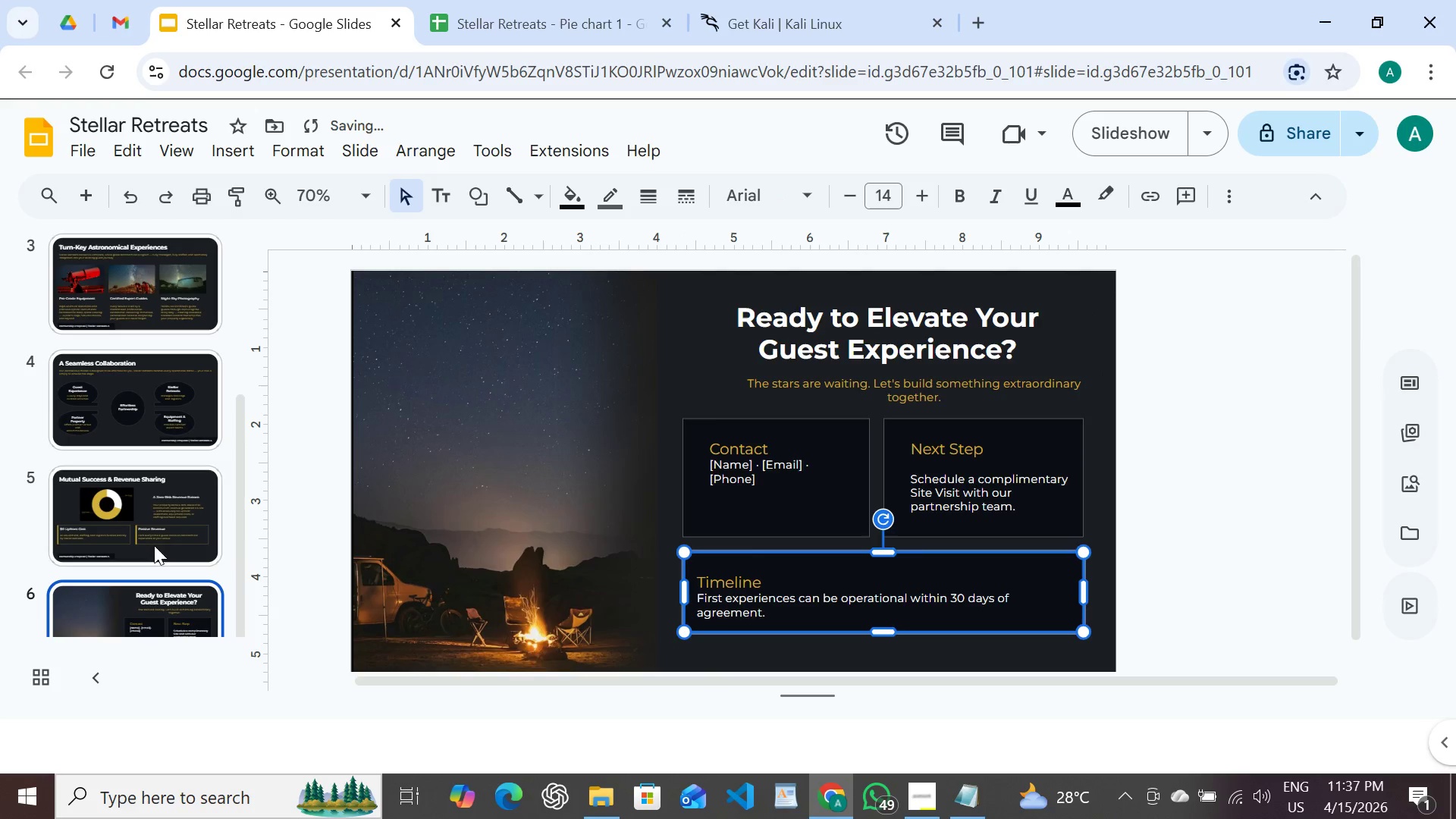 
left_click([154, 531])
 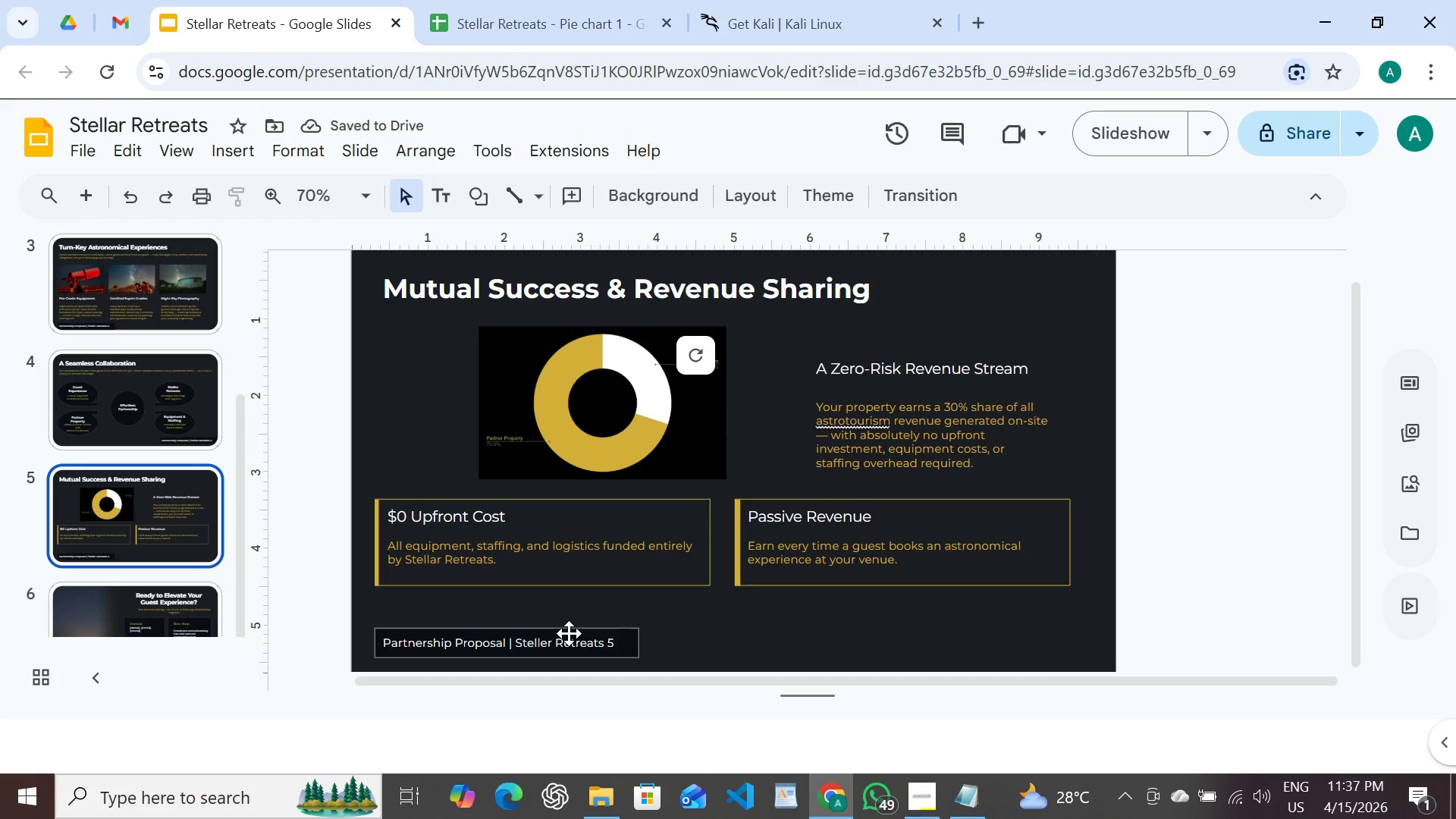 
left_click([563, 629])
 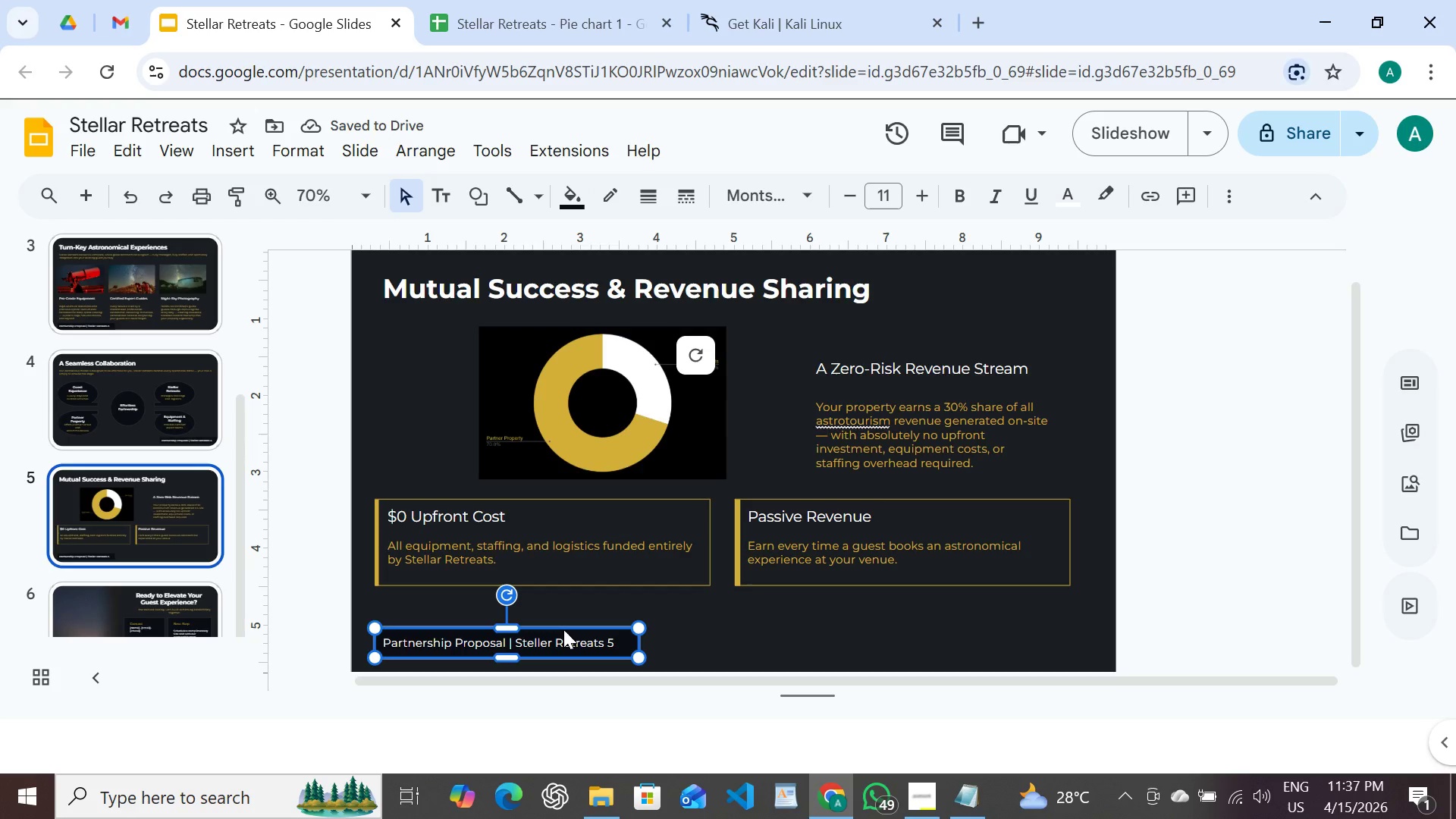 
key(Control+C)
 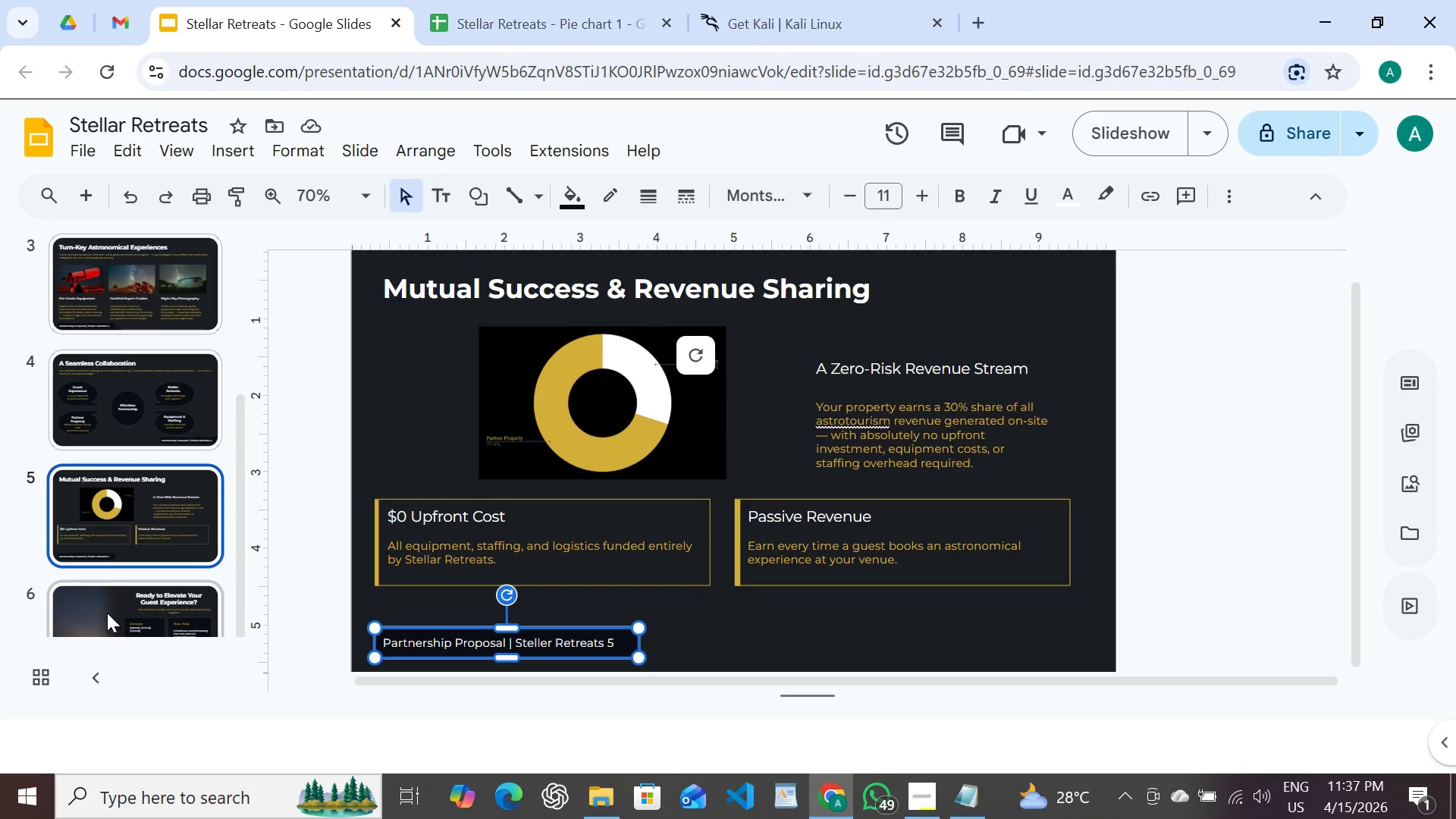 
left_click([107, 613])
 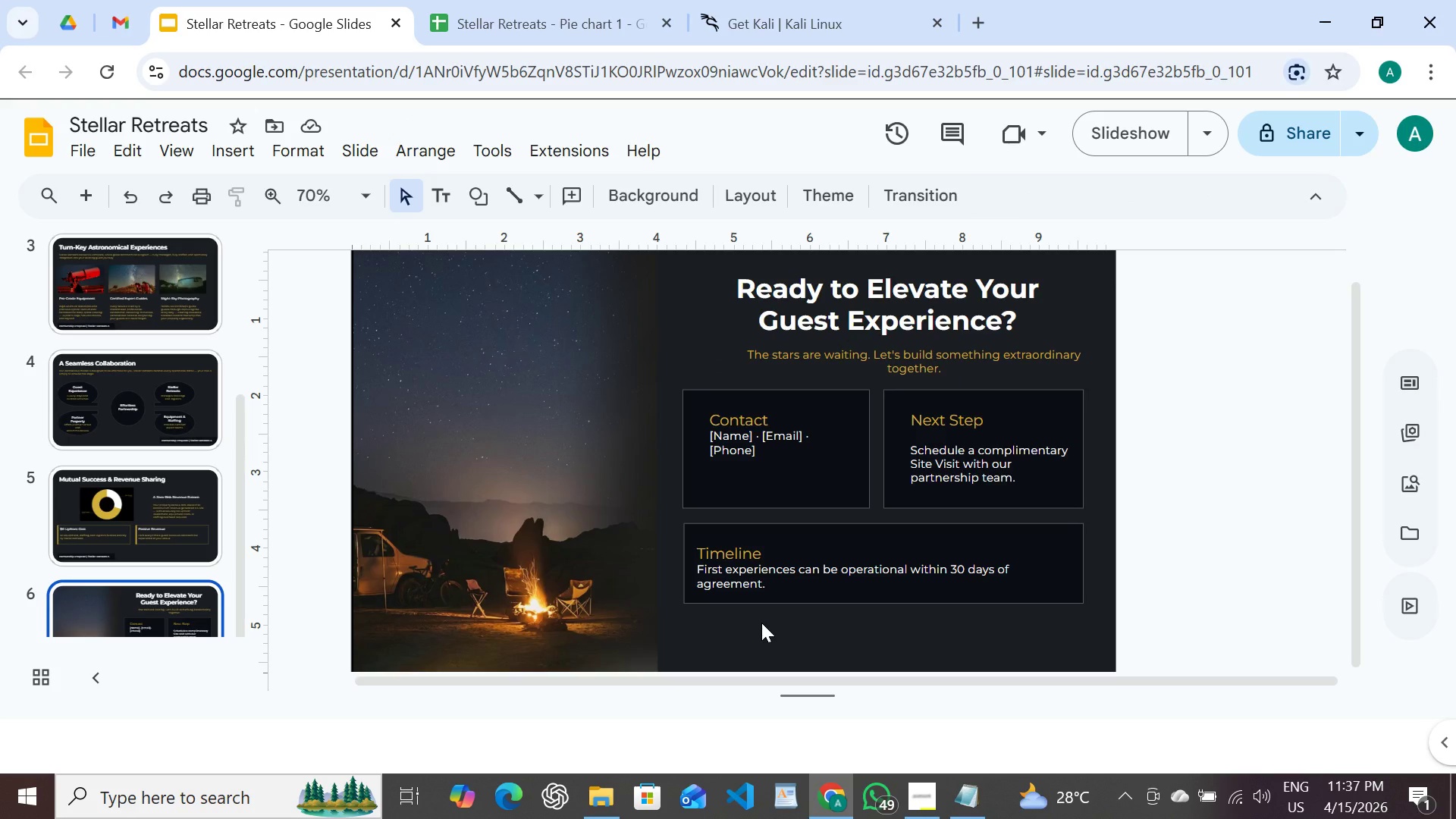 
key(Control+ControlRight)
 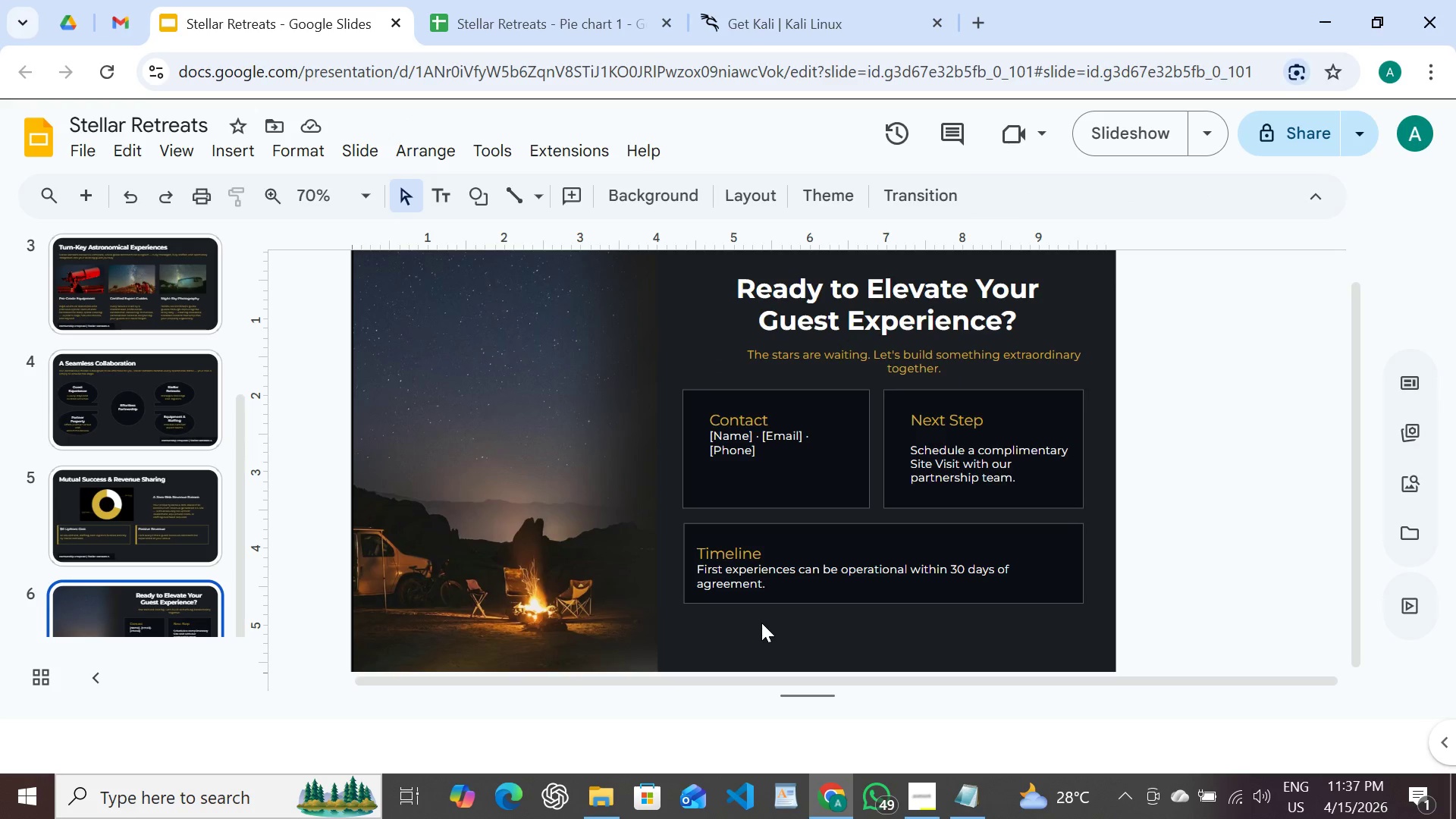 
key(Control+V)
 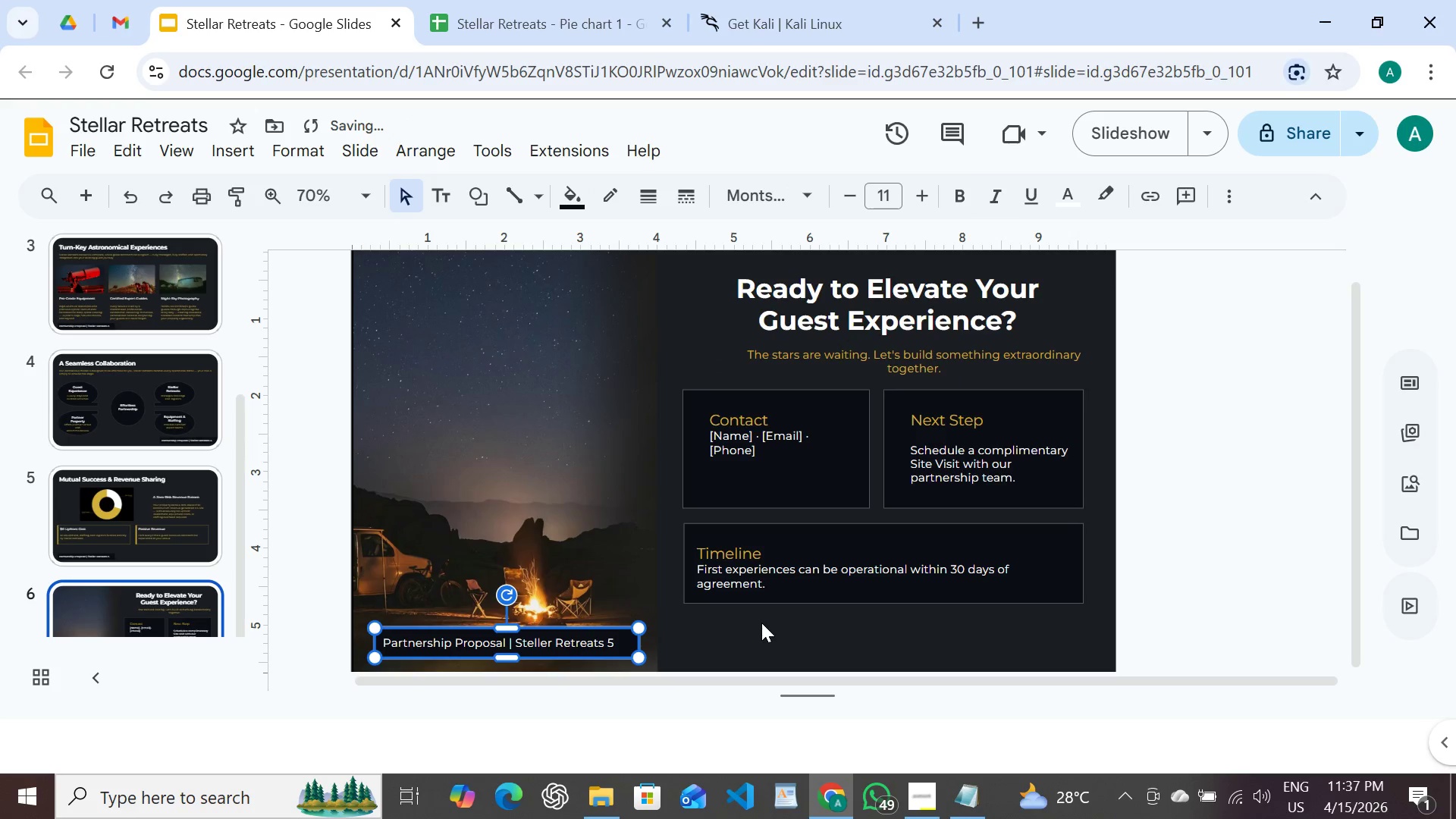 
key(Control+ControlRight)
 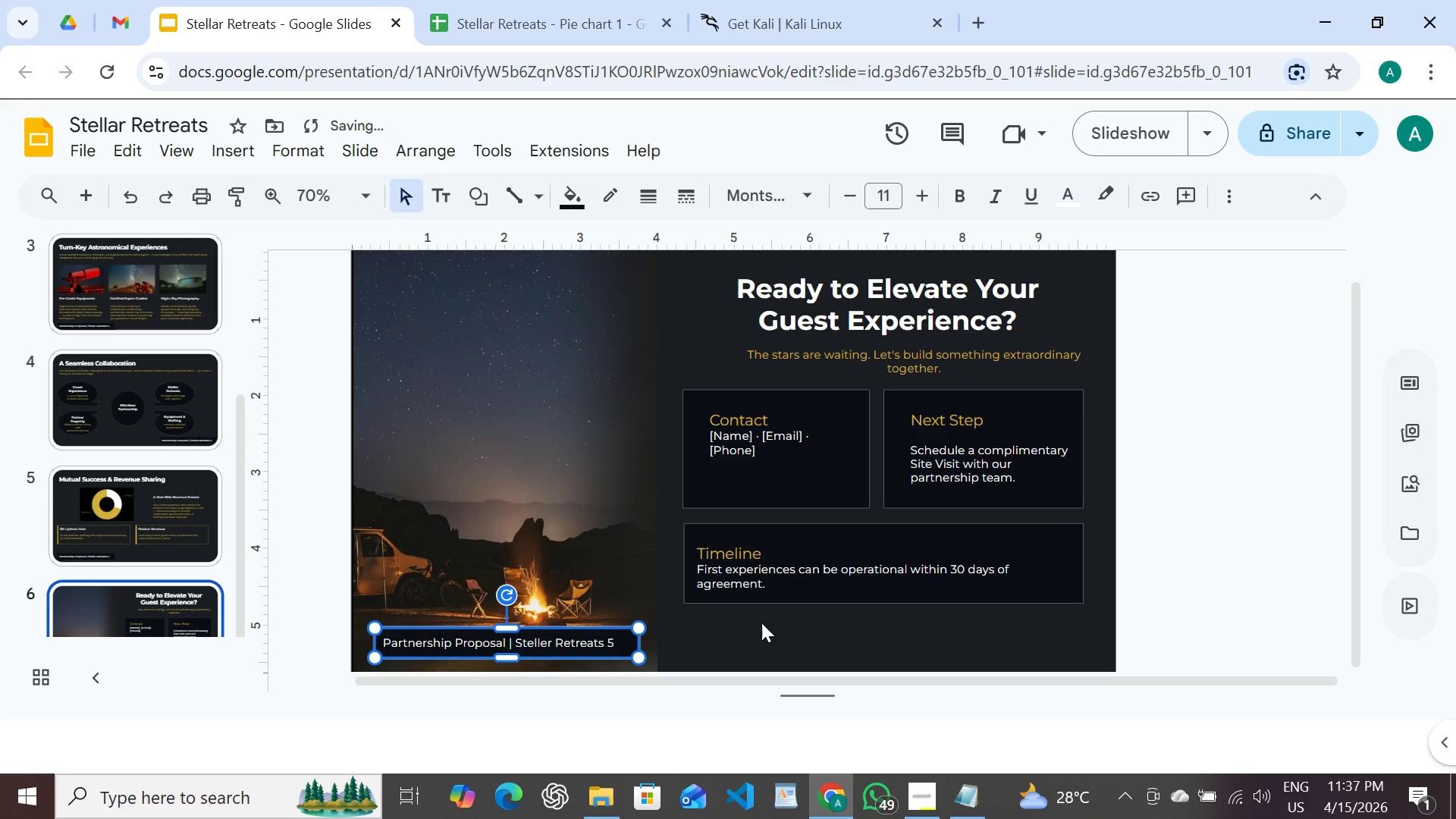 
hold_key(key=ArrowRight, duration=0.78)
 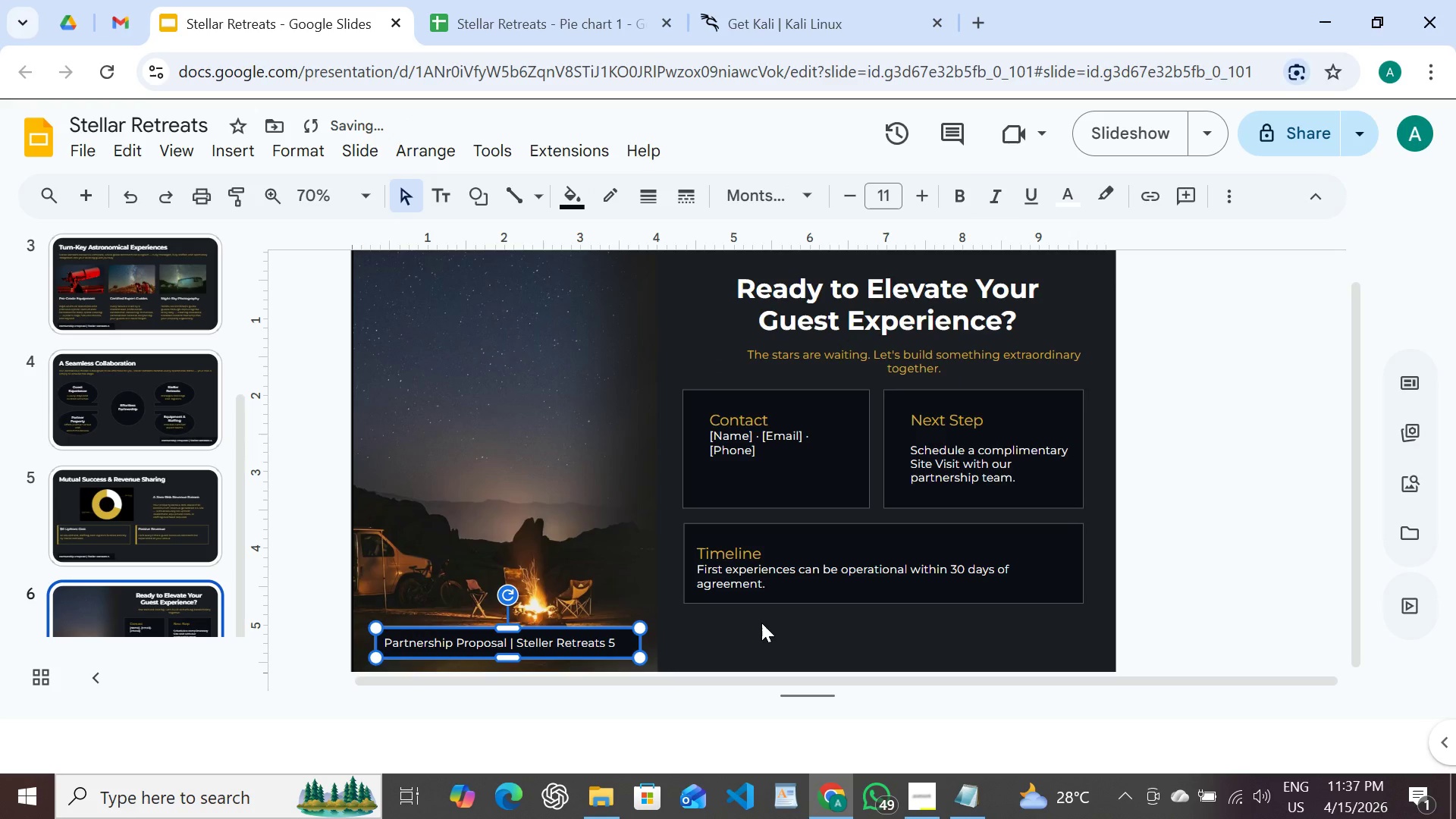 
hold_key(key=ShiftLeft, duration=0.89)
 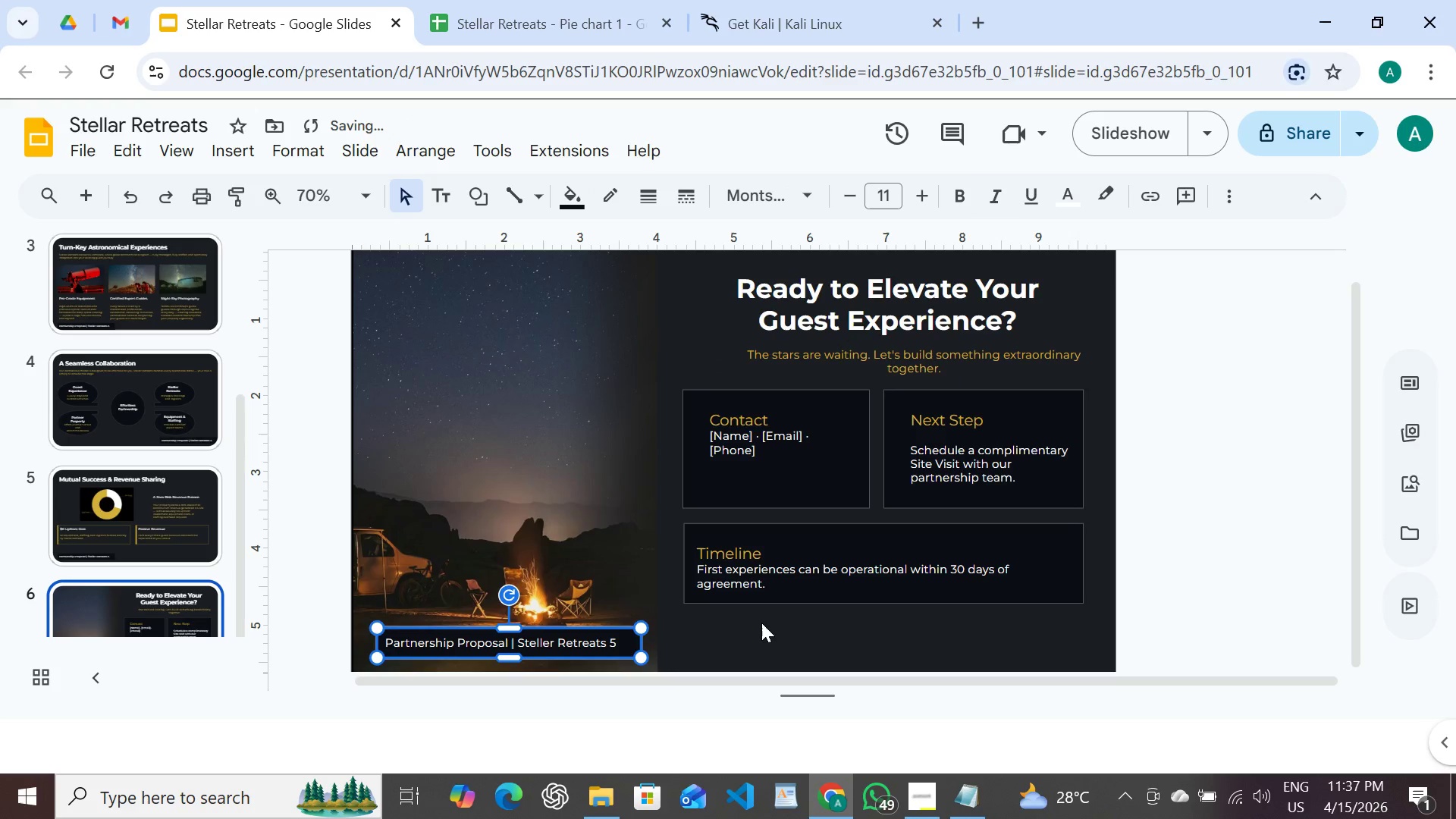 
key(Control+ArrowRight)
 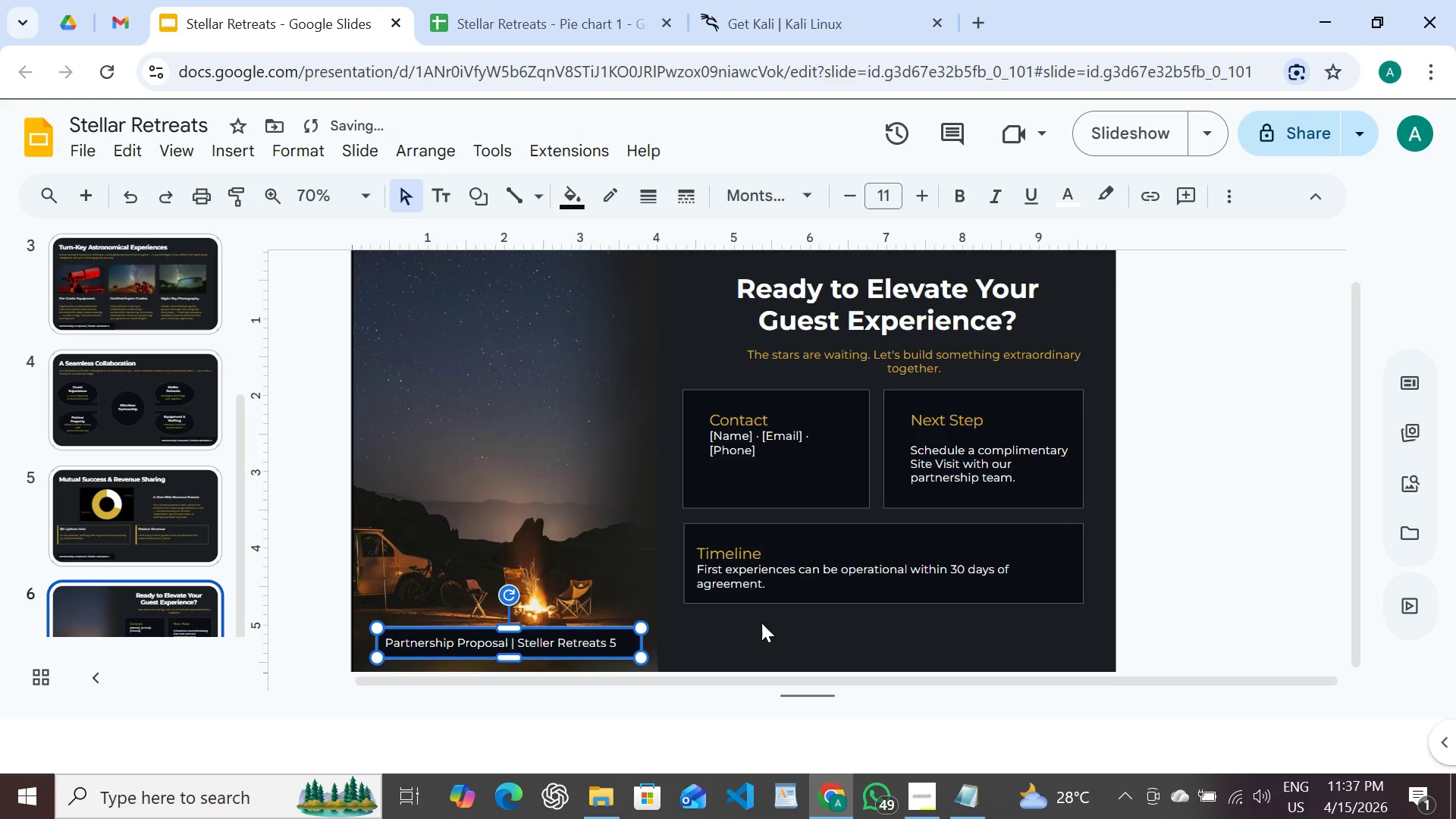 
key(Control+Shift+ArrowRight)
 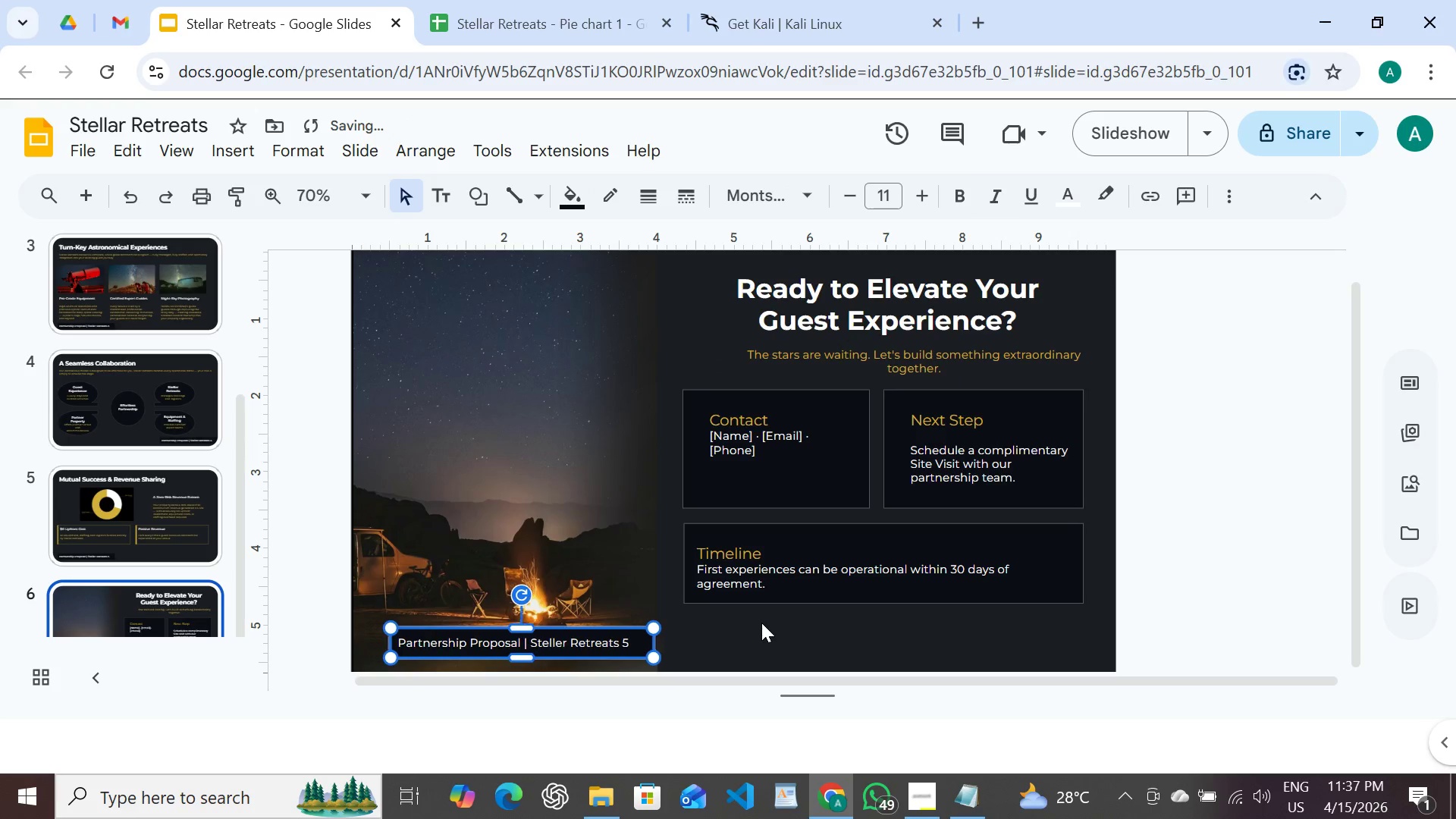 
hold_key(key=ArrowRight, duration=1.53)
 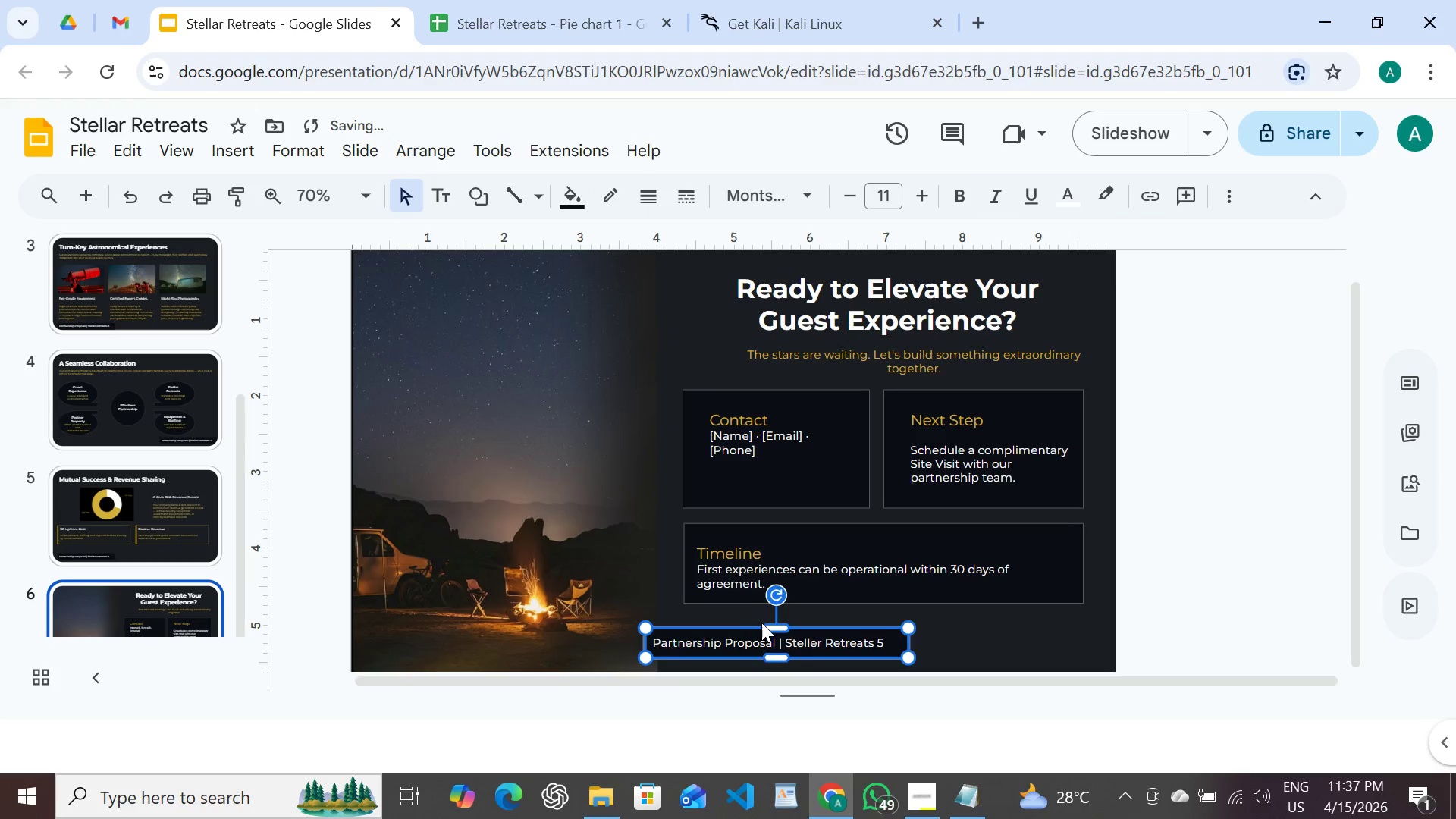 
hold_key(key=ArrowRight, duration=1.5)
 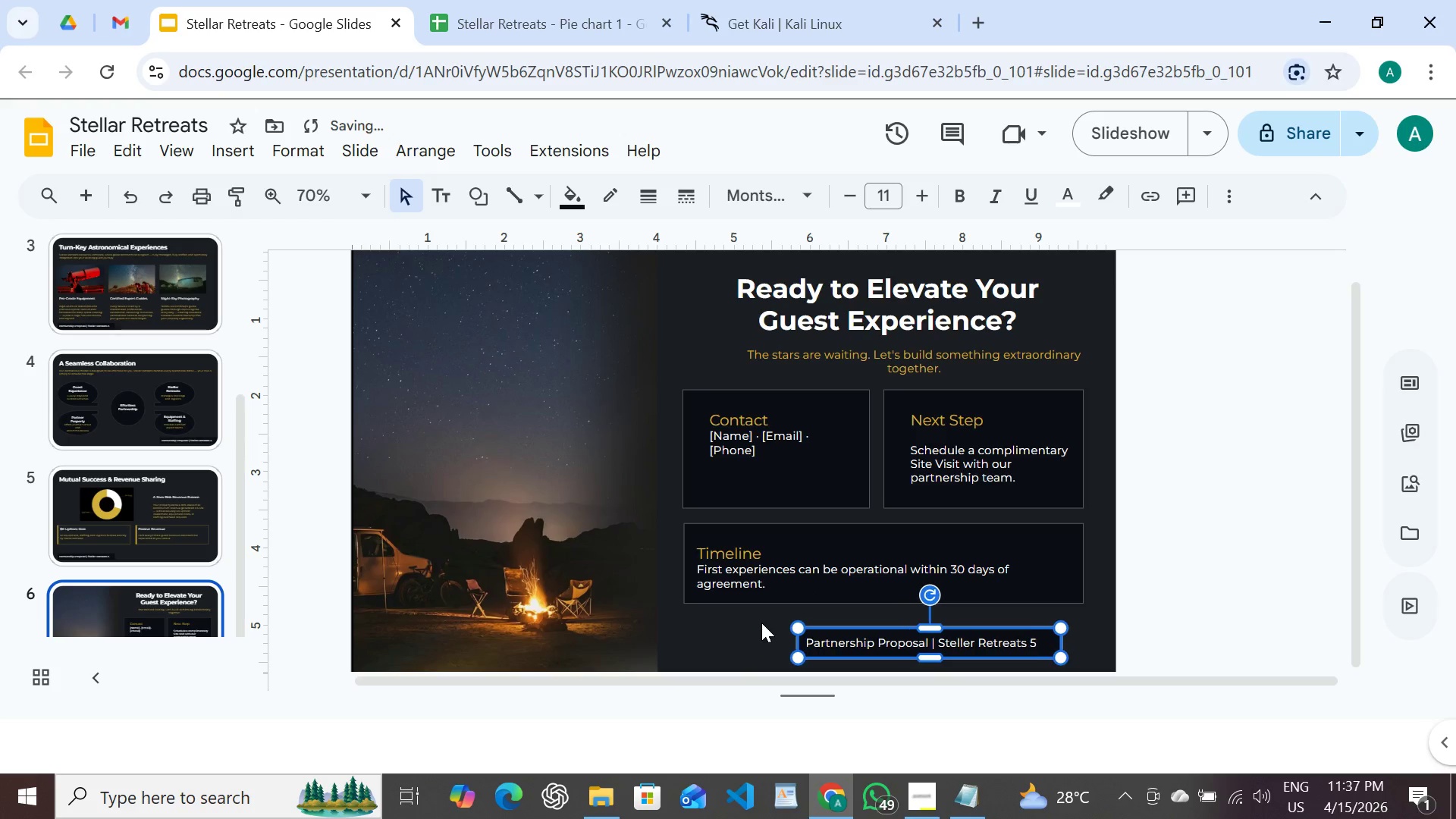 
key(Control+Shift+ArrowRight)
 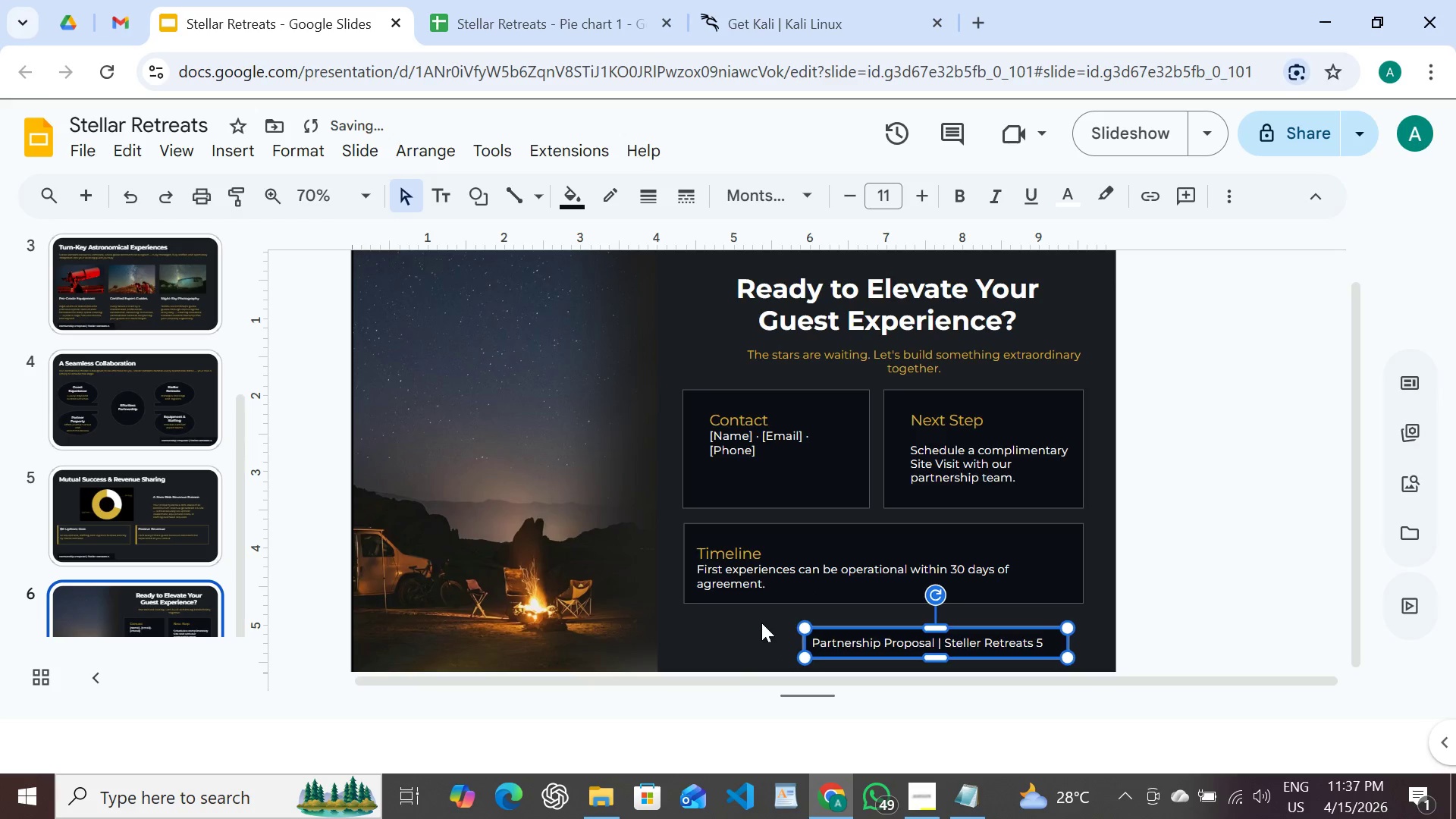 
key(Control+Shift+ArrowRight)
 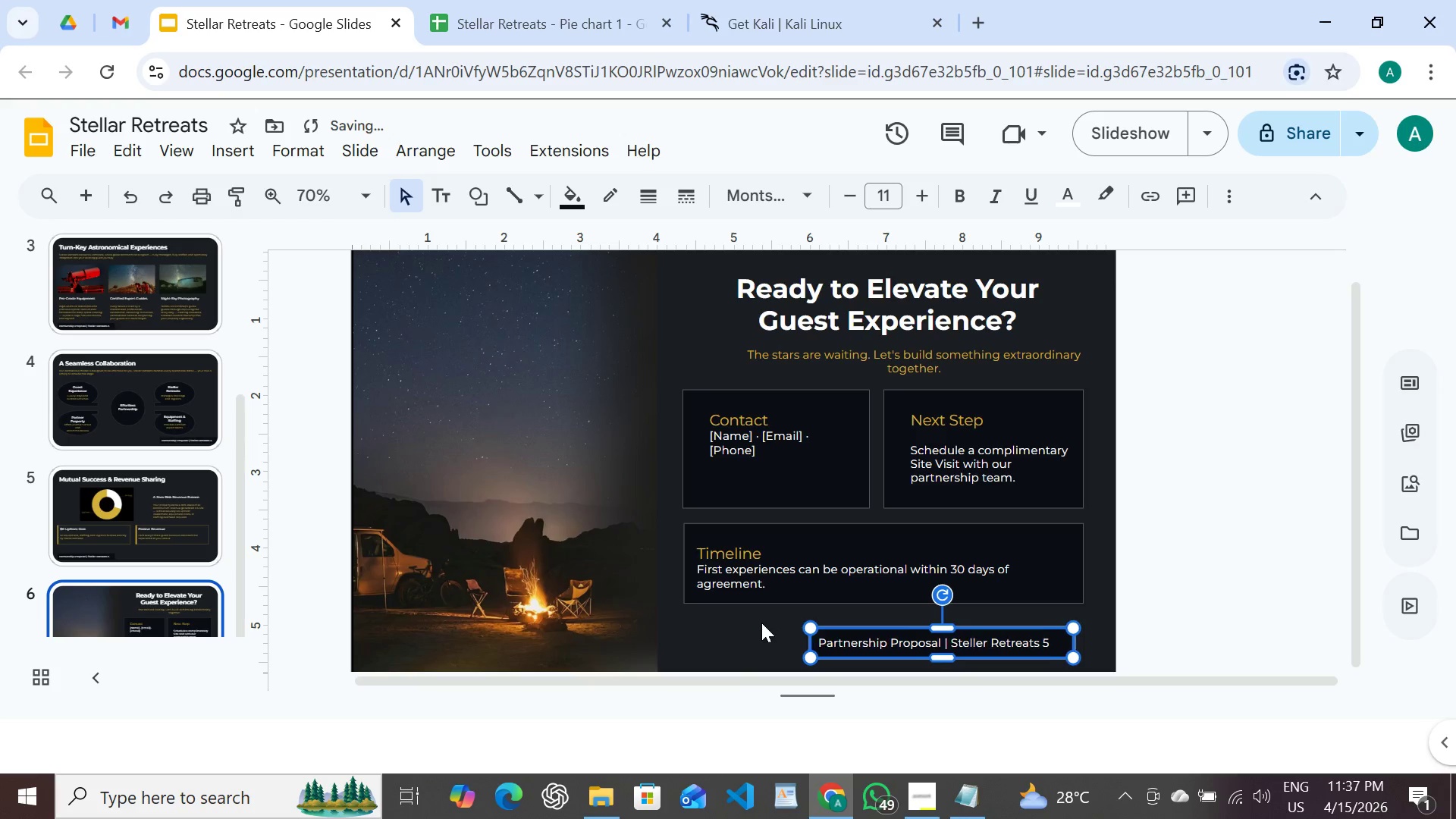 
key(Control+Shift+ArrowRight)
 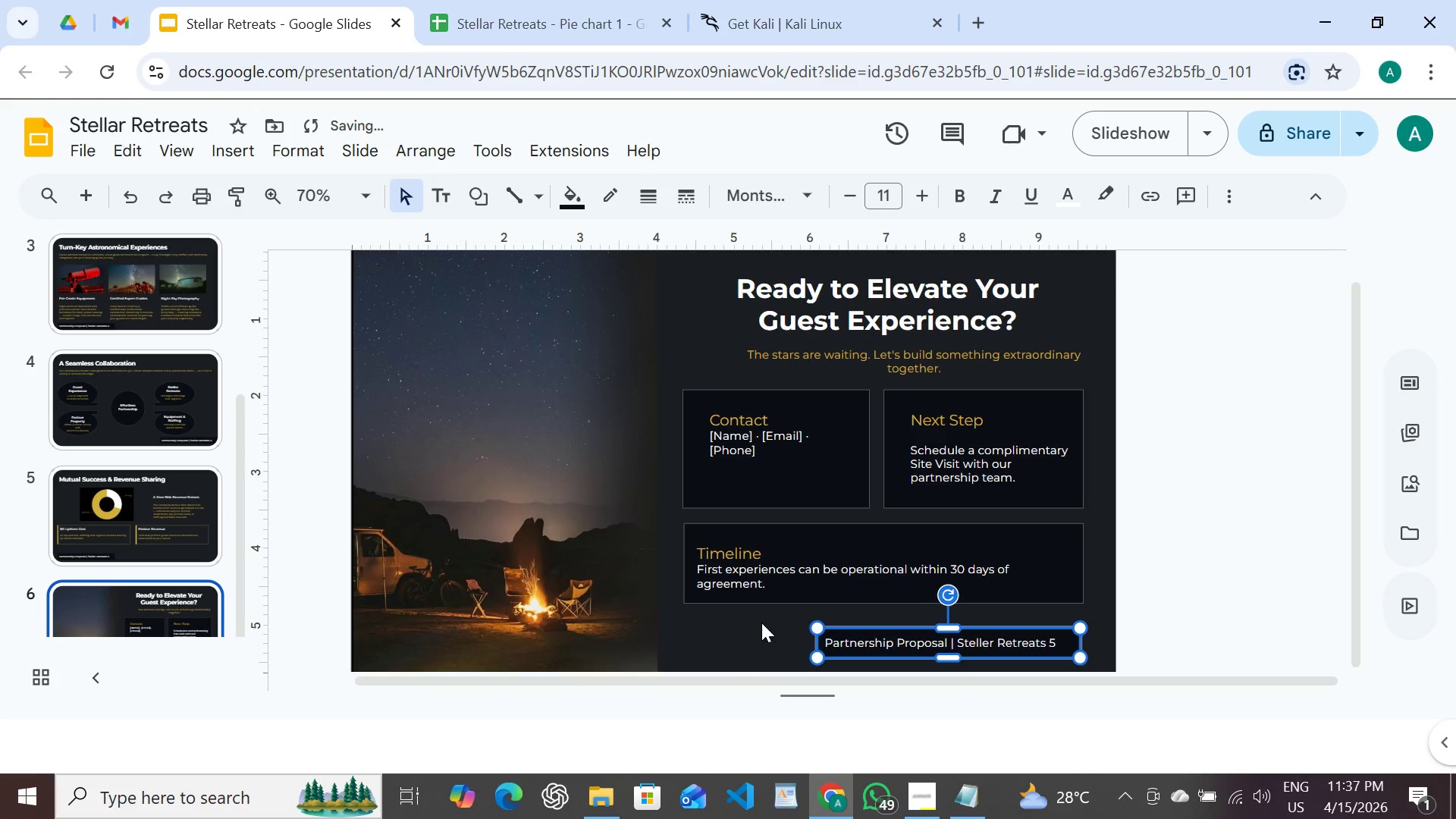 
key(Control+Shift+ArrowRight)
 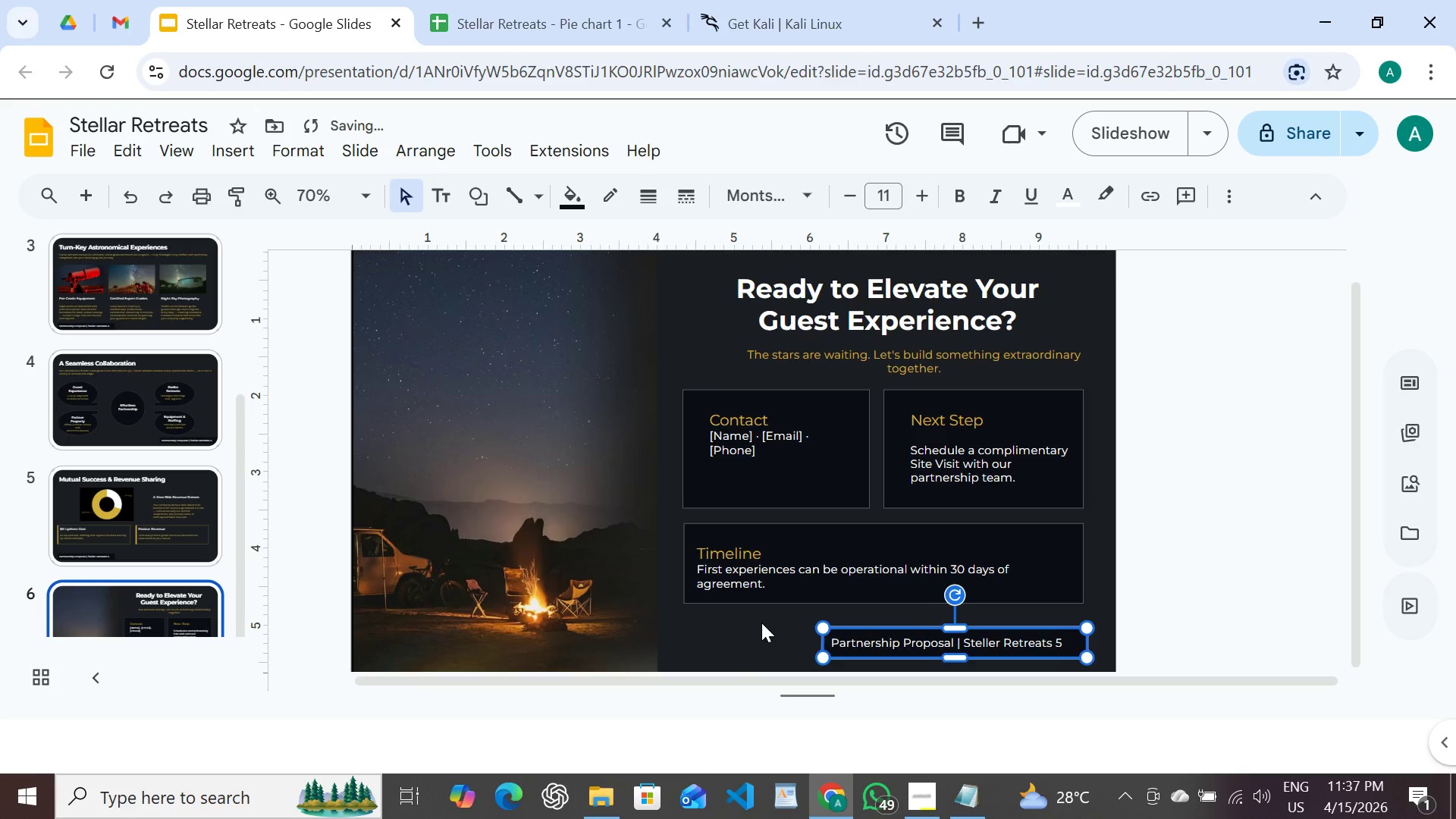 
key(Control+Shift+ArrowRight)
 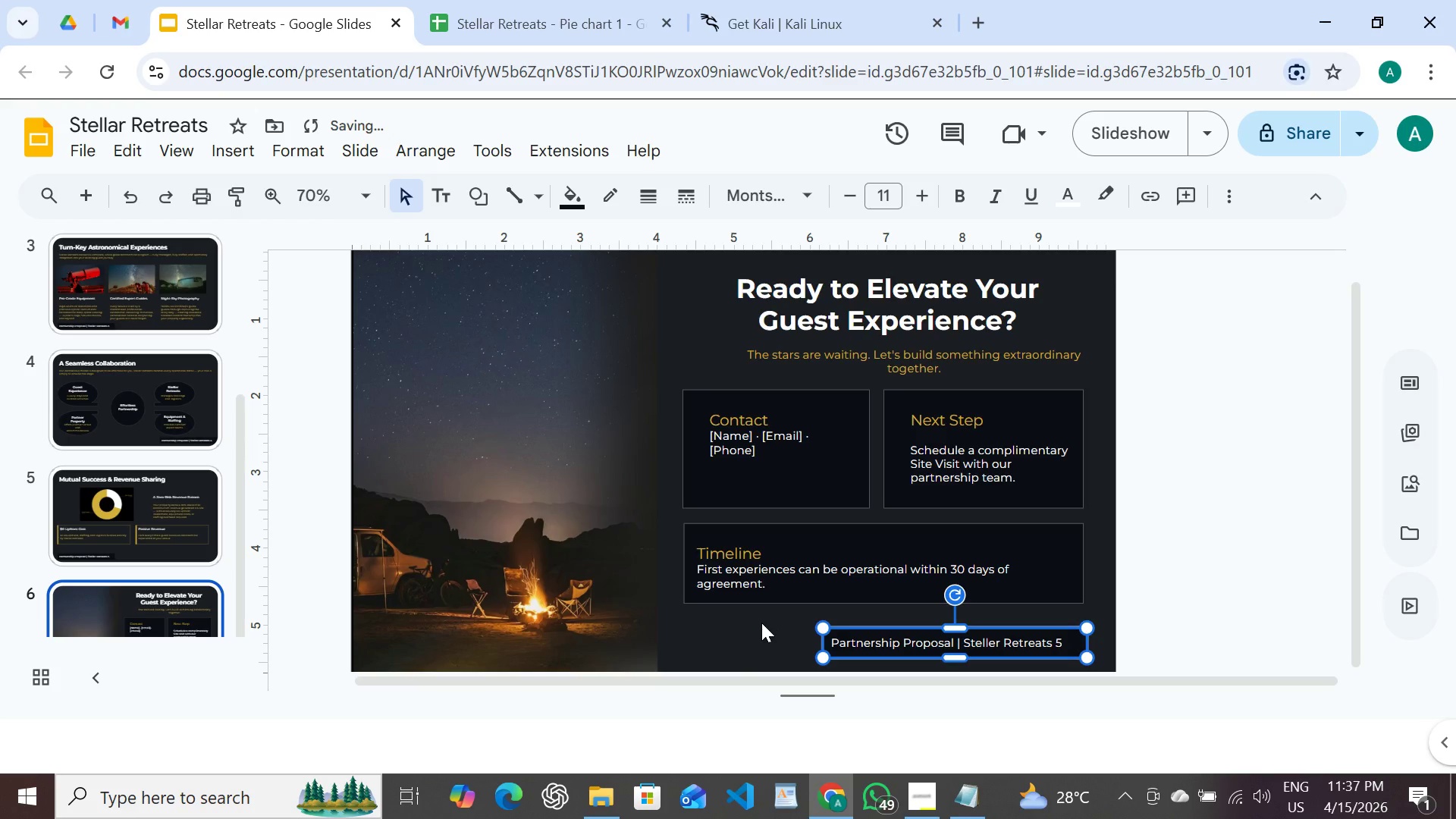 
key(Control+ArrowLeft)
 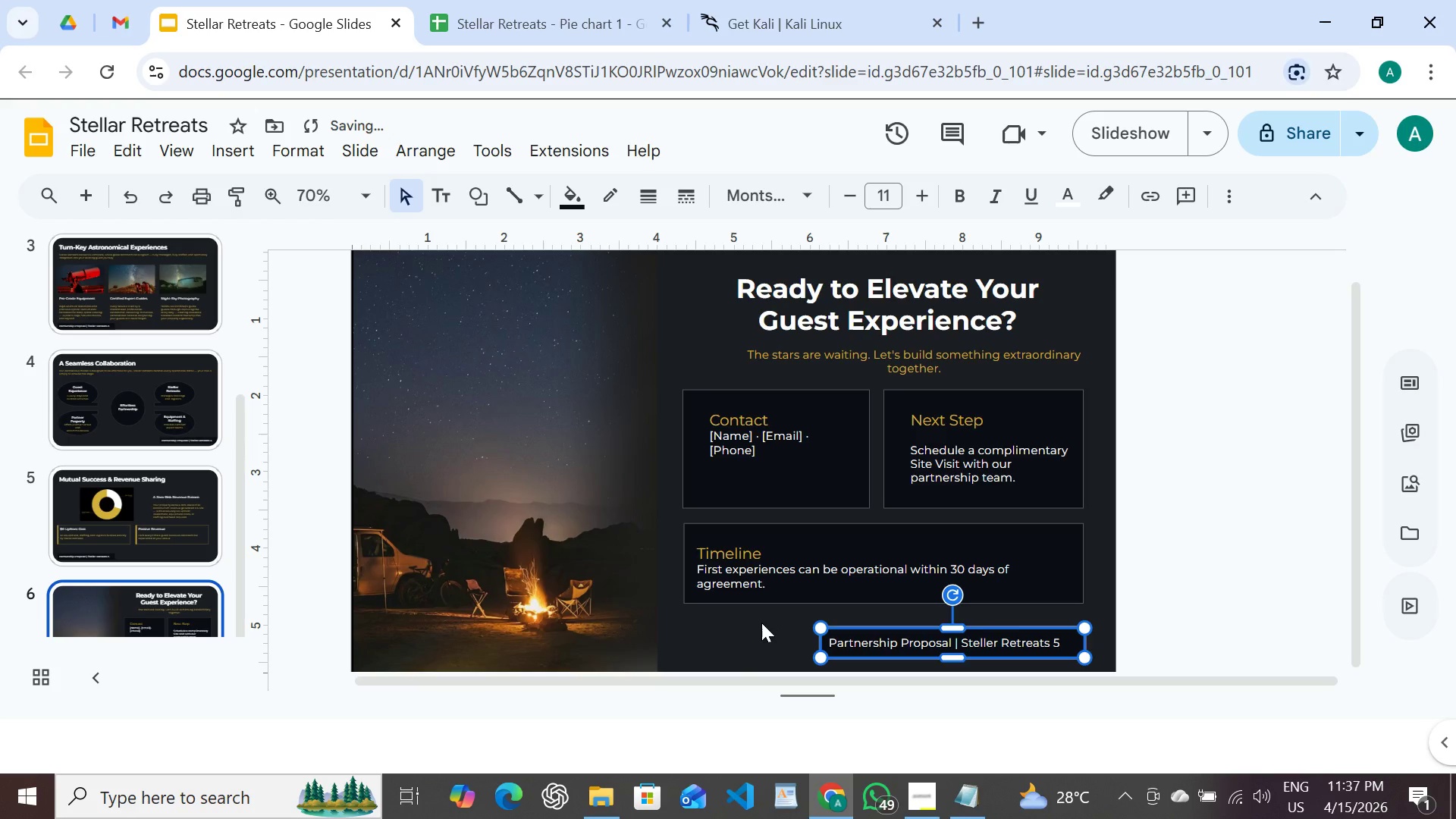 
key(Control+ArrowLeft)
 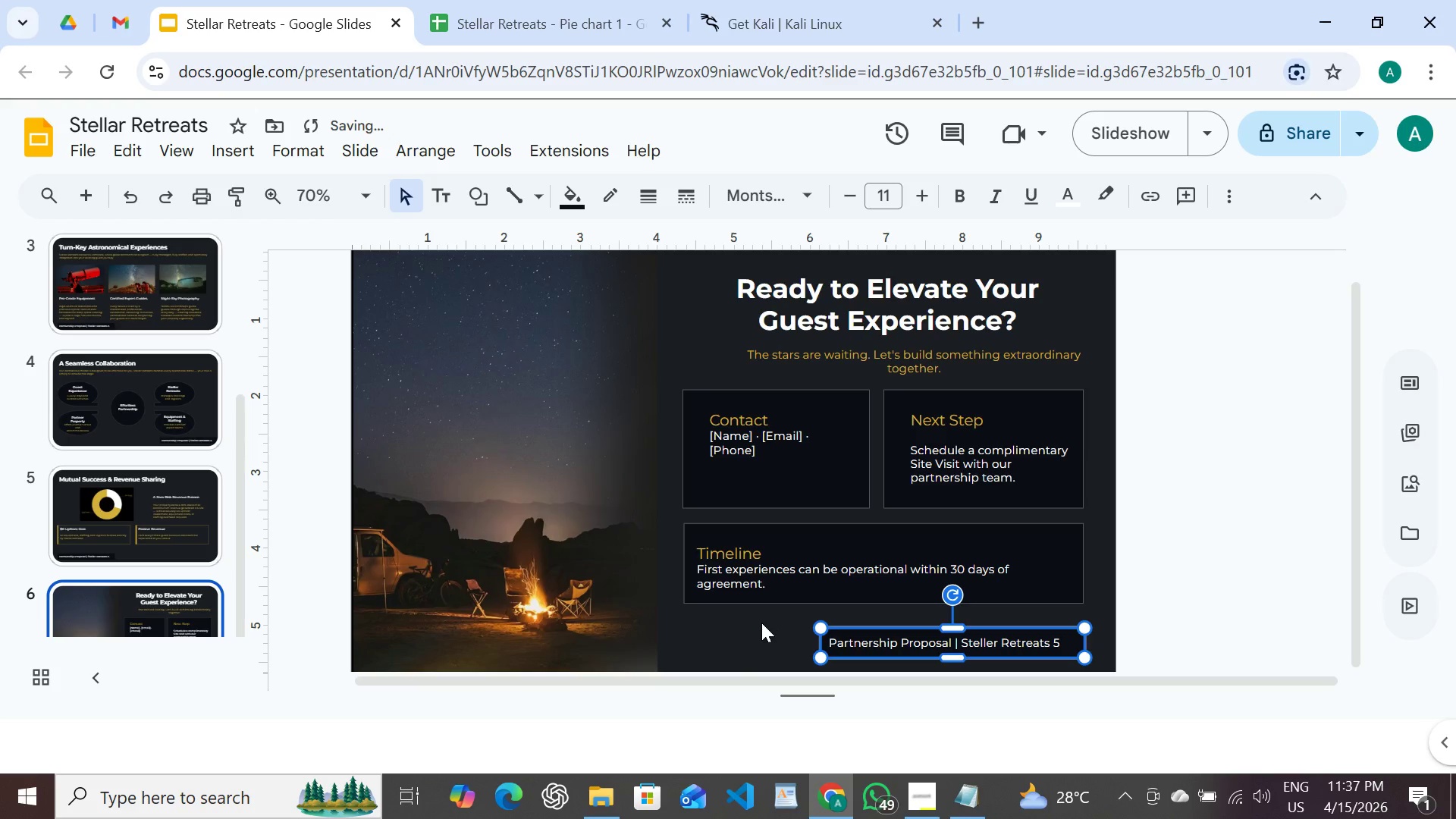 
key(Control+ArrowLeft)
 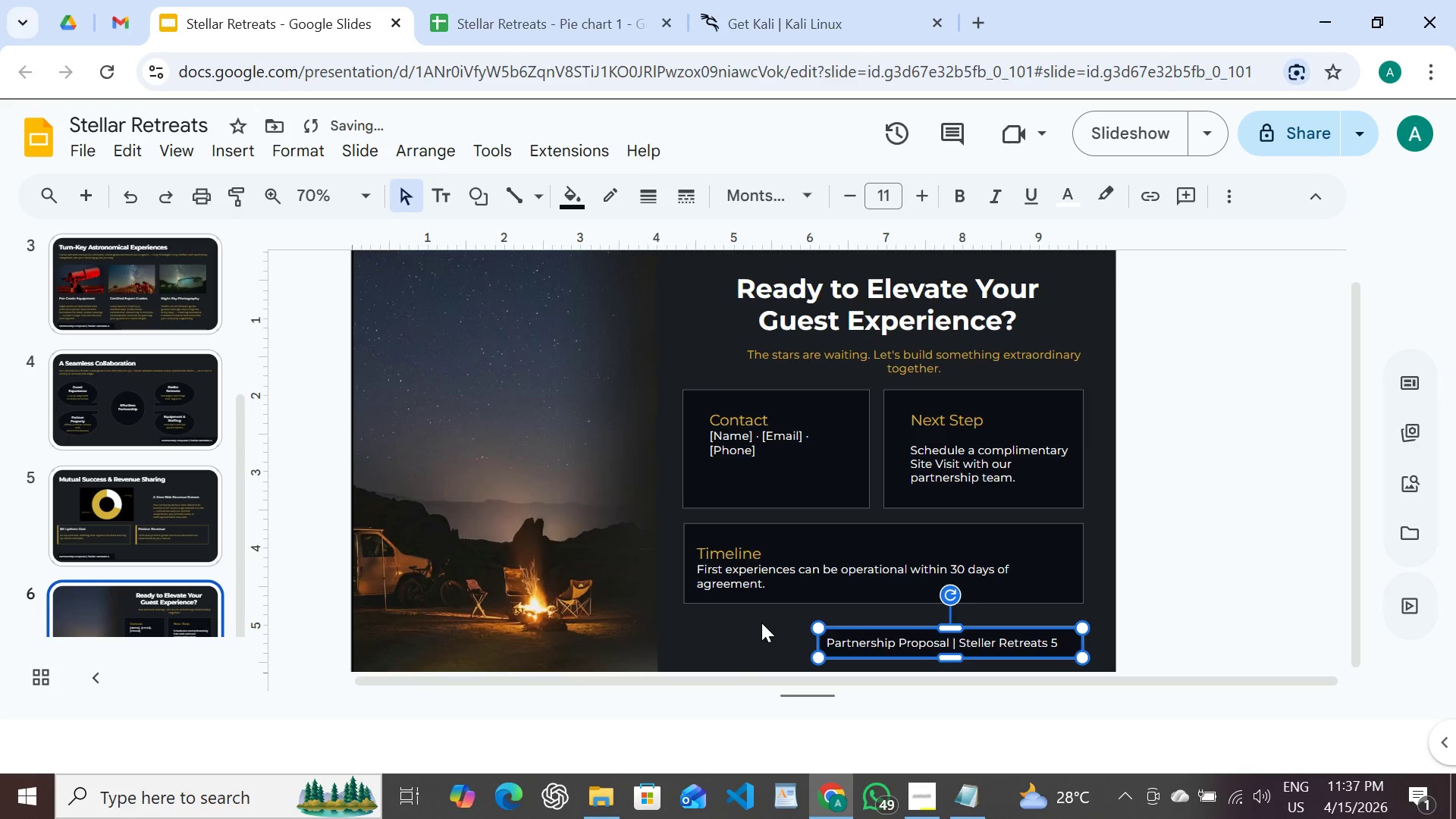 
key(Control+ArrowLeft)
 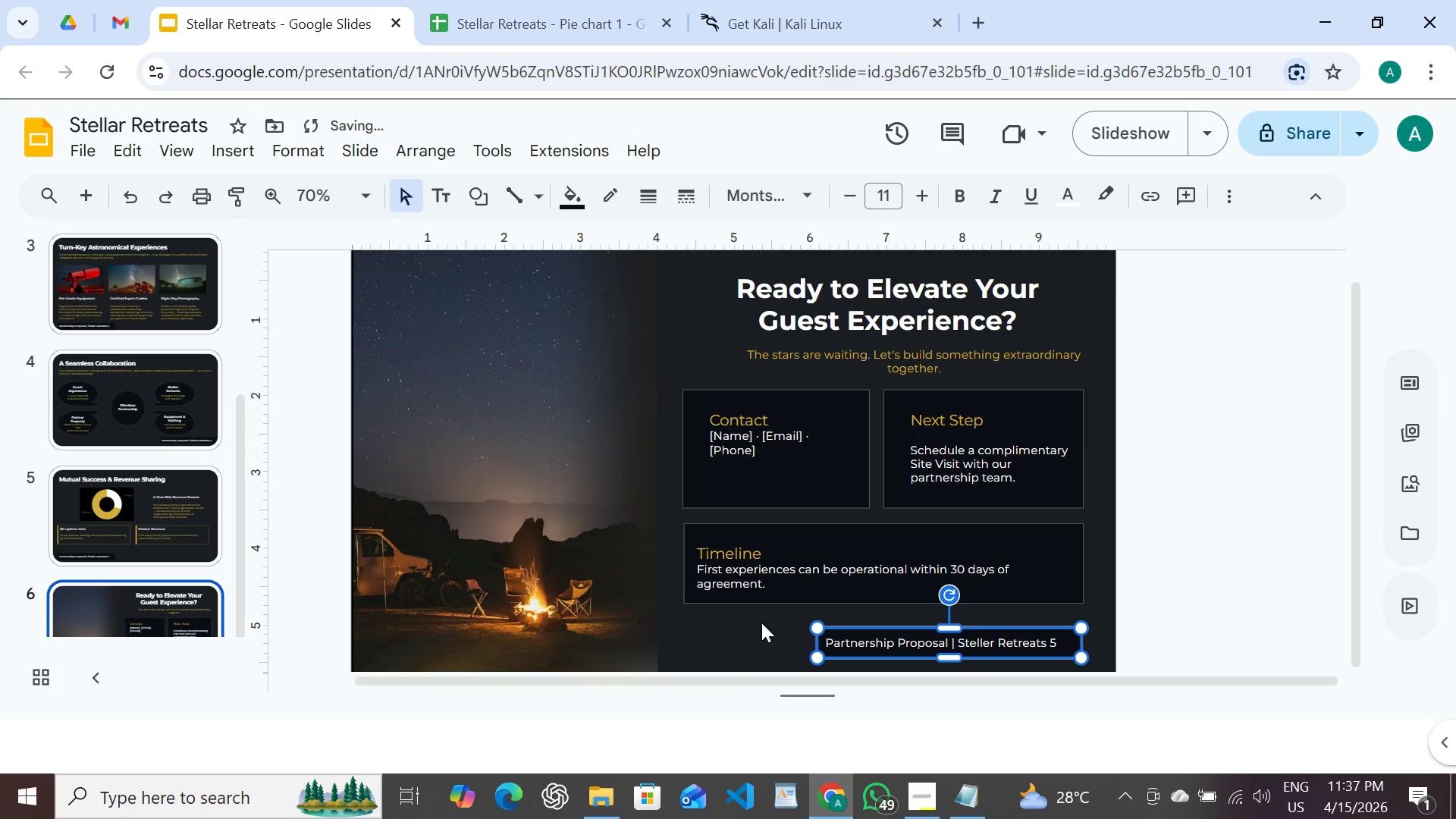 
key(Control+ArrowLeft)
 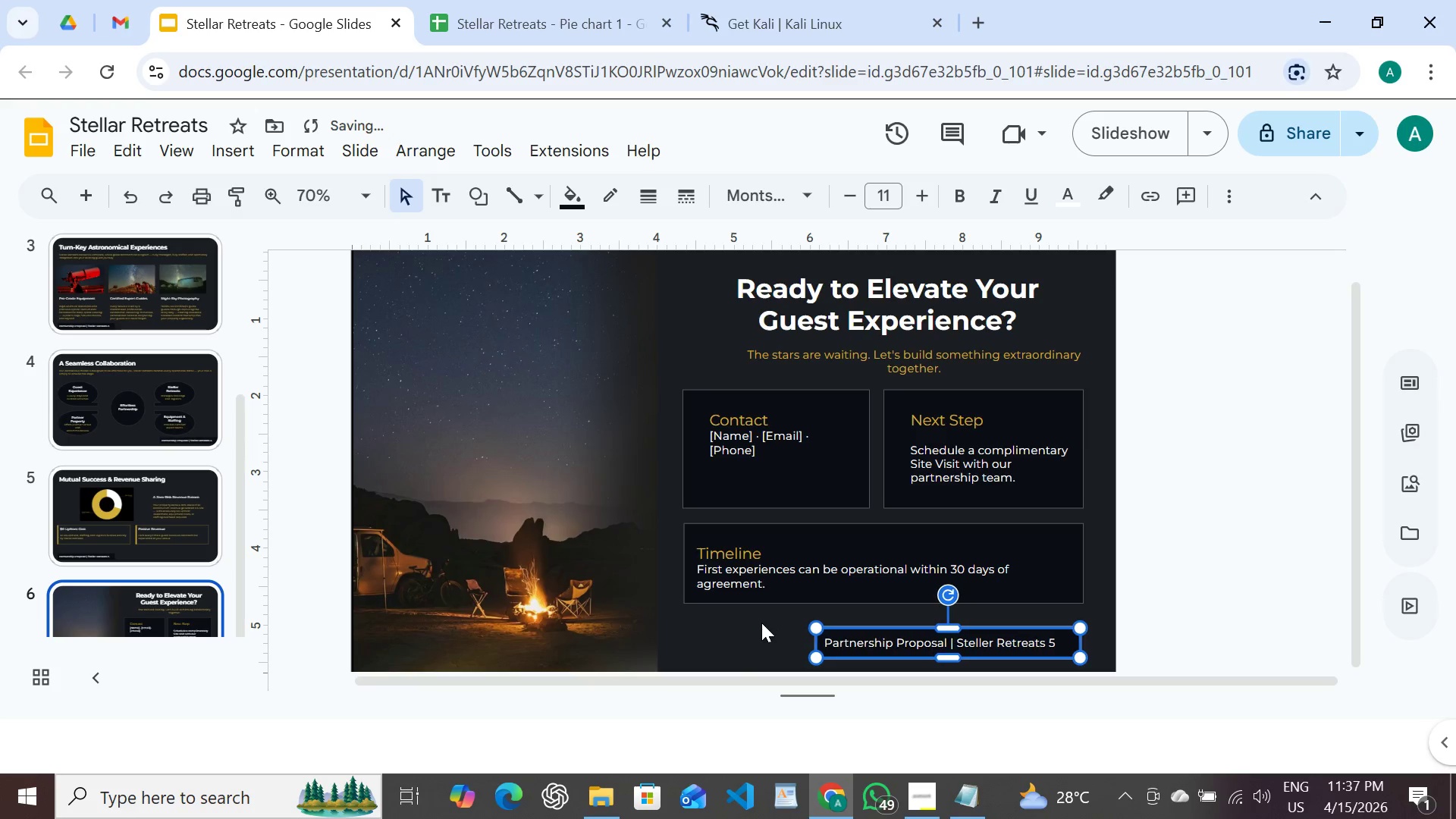 
key(Control+ArrowLeft)
 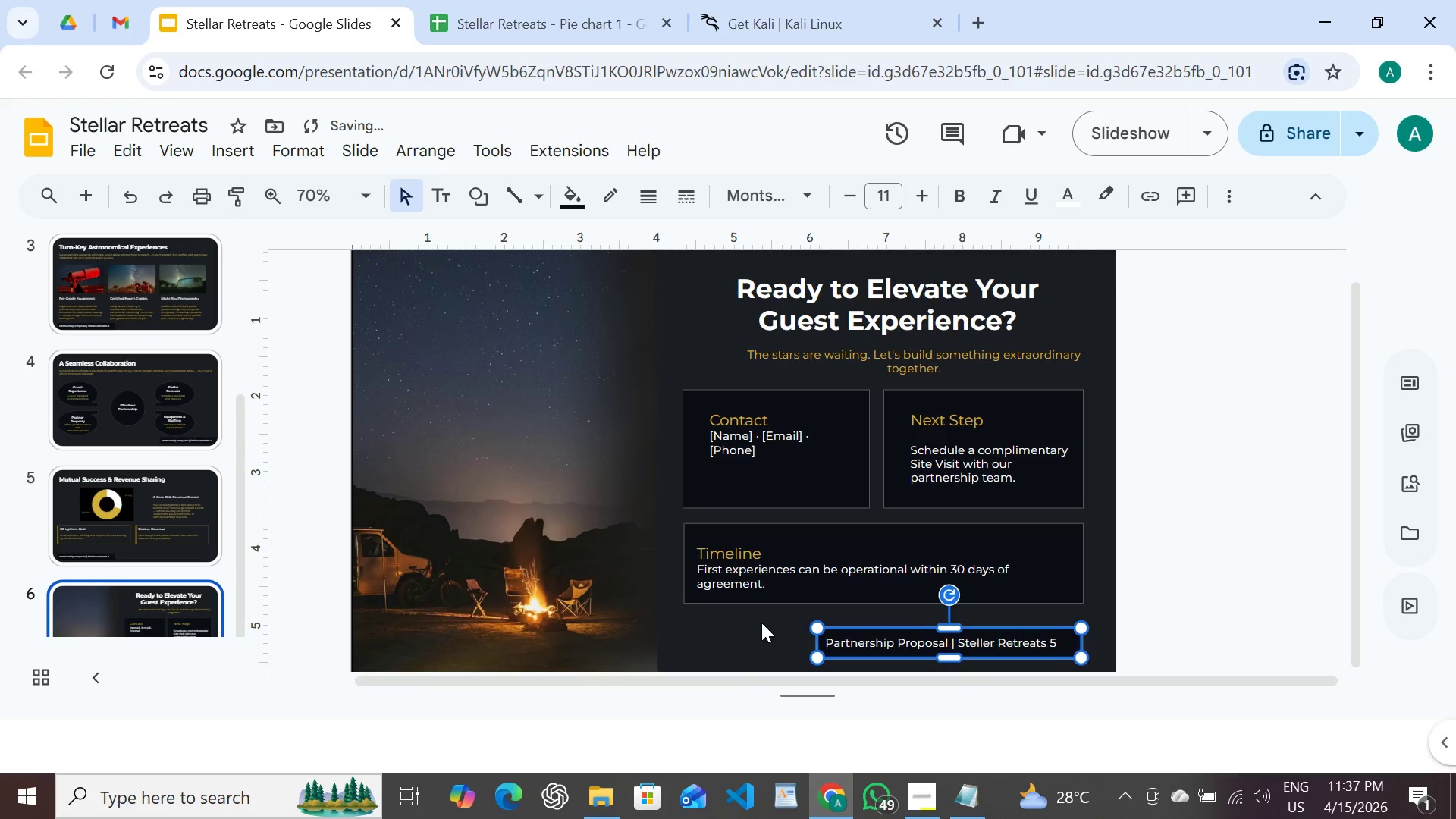 
key(Control+ArrowRight)
 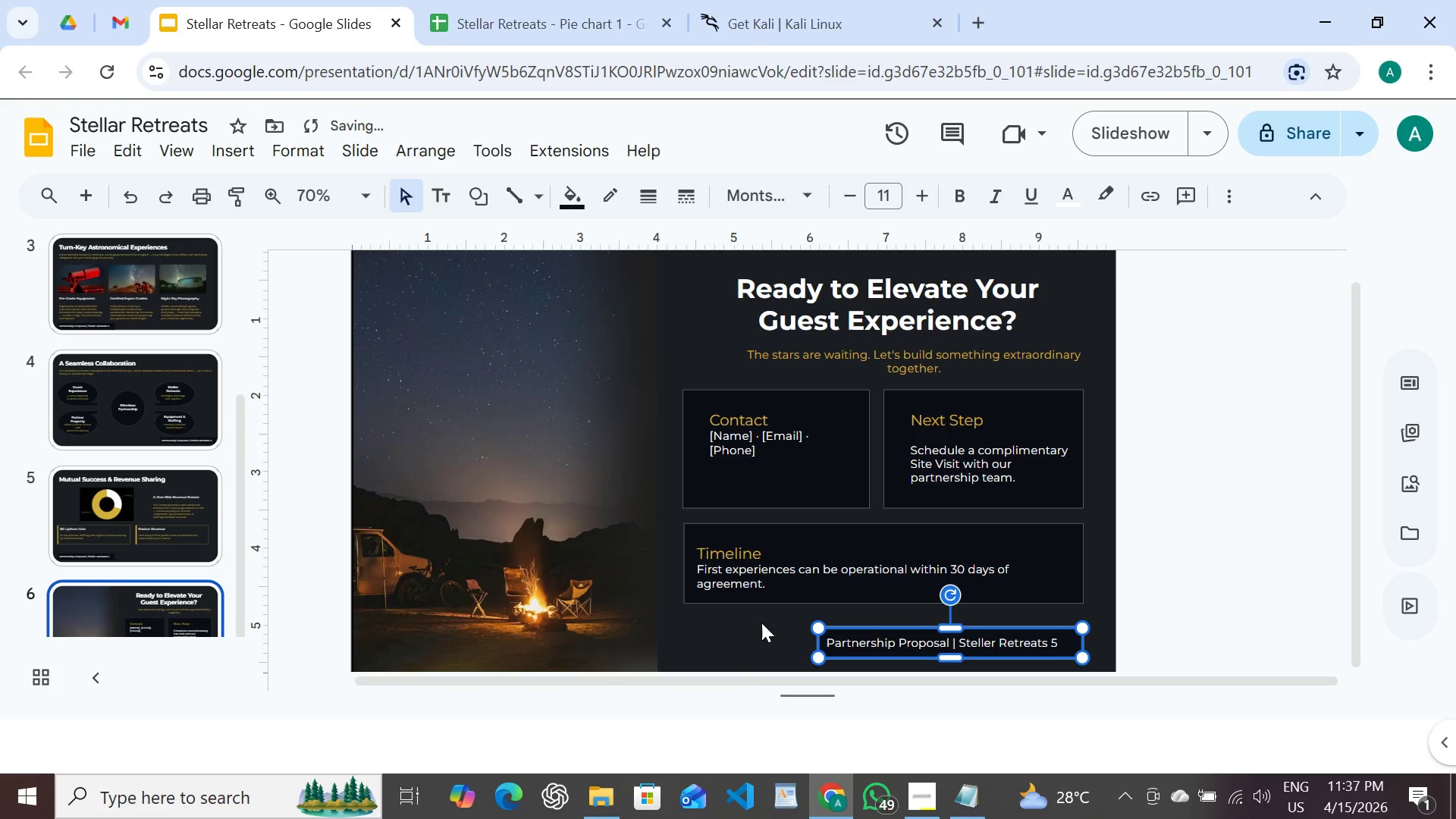 
key(Control+ArrowRight)
 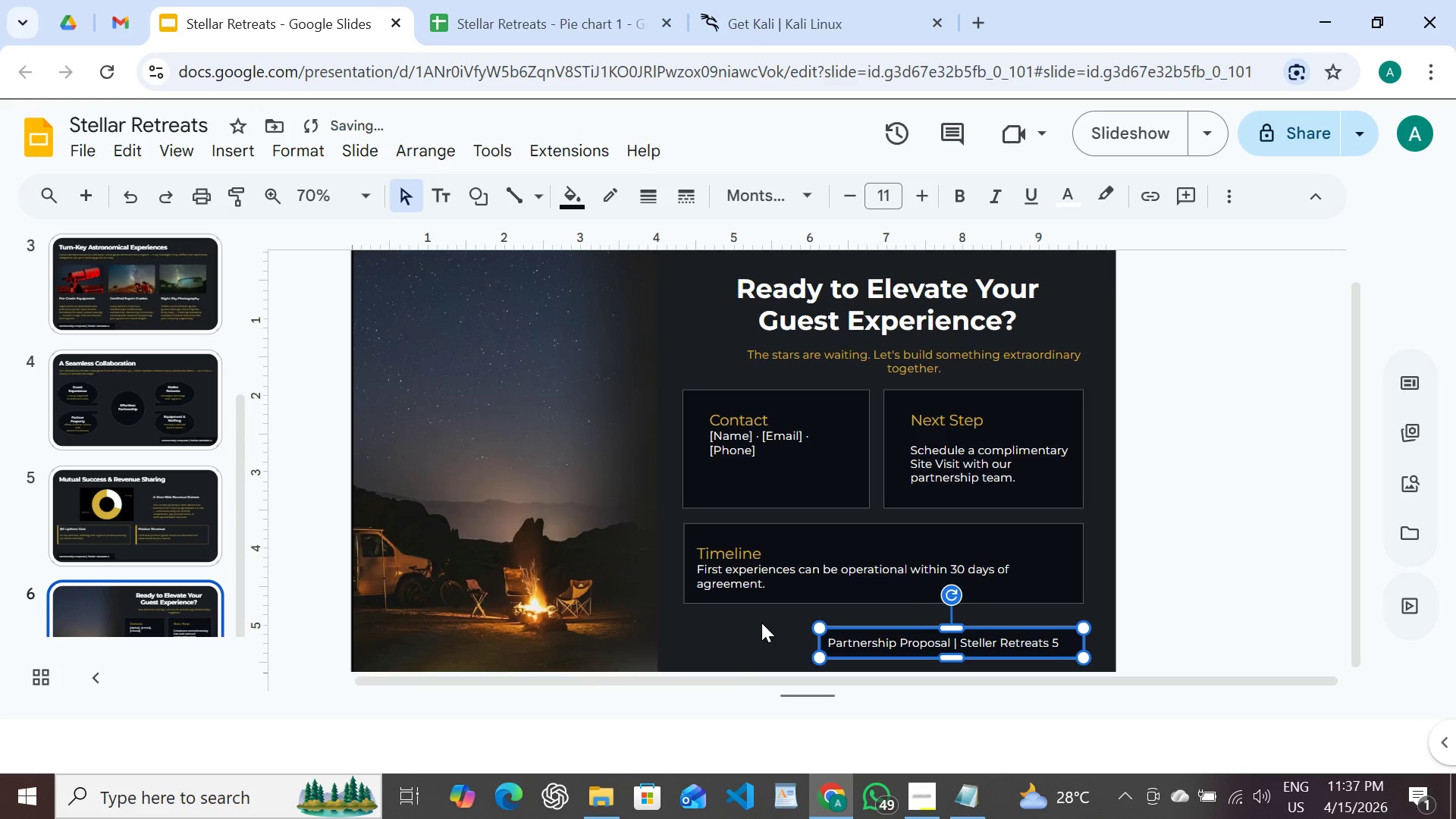 
key(Control+ArrowRight)
 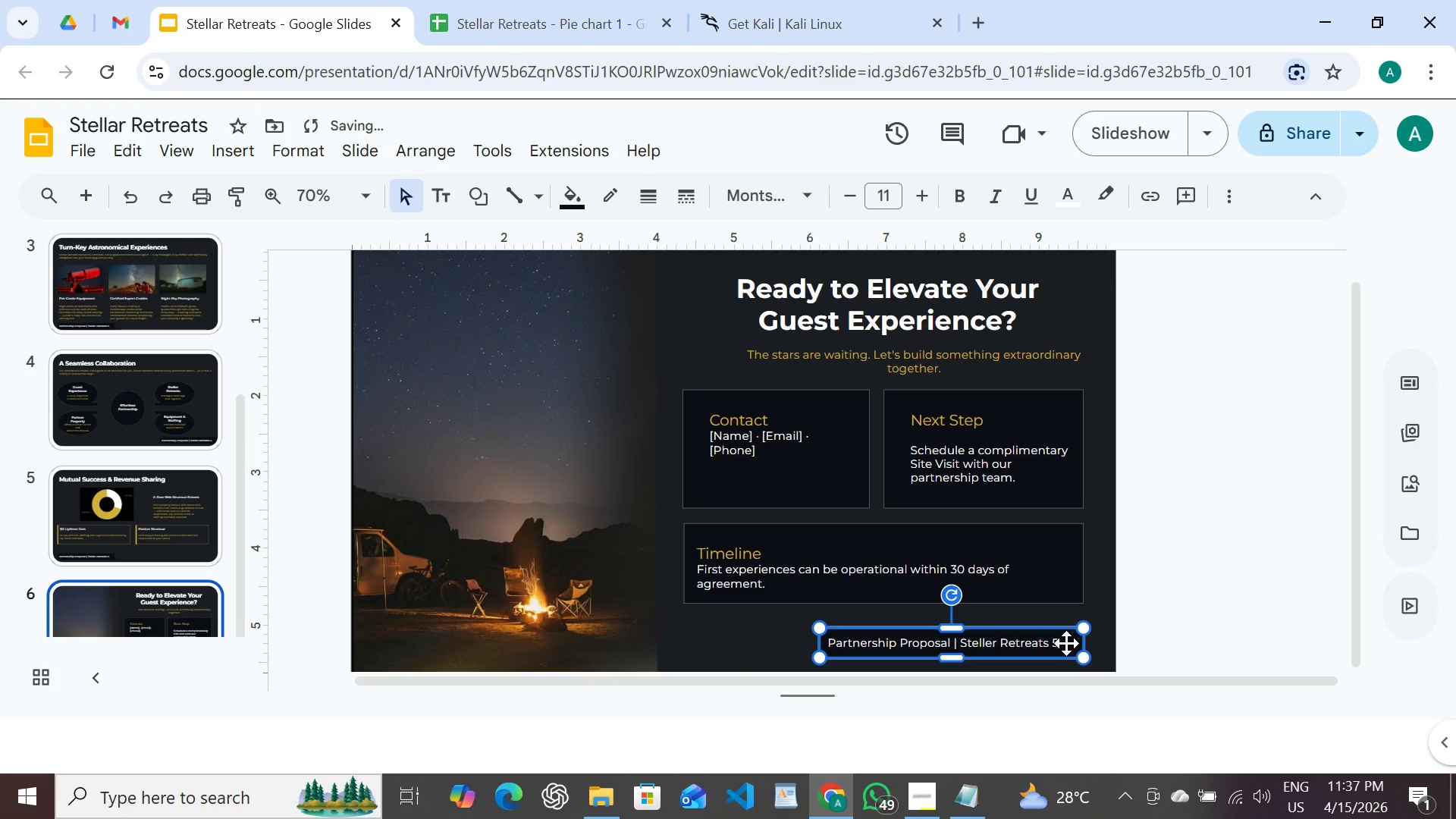 
left_click([1055, 642])
 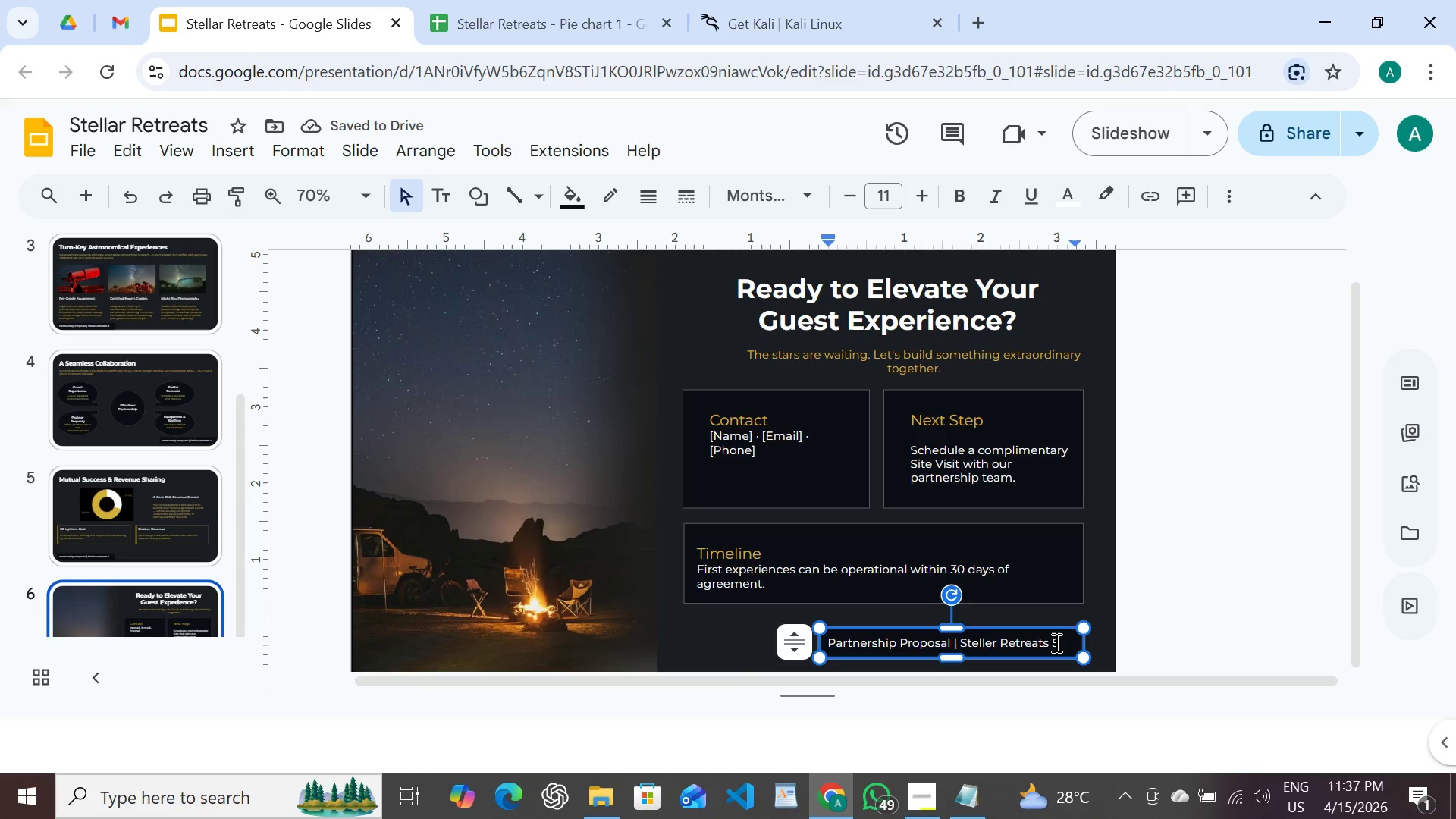 
key(Backspace)
 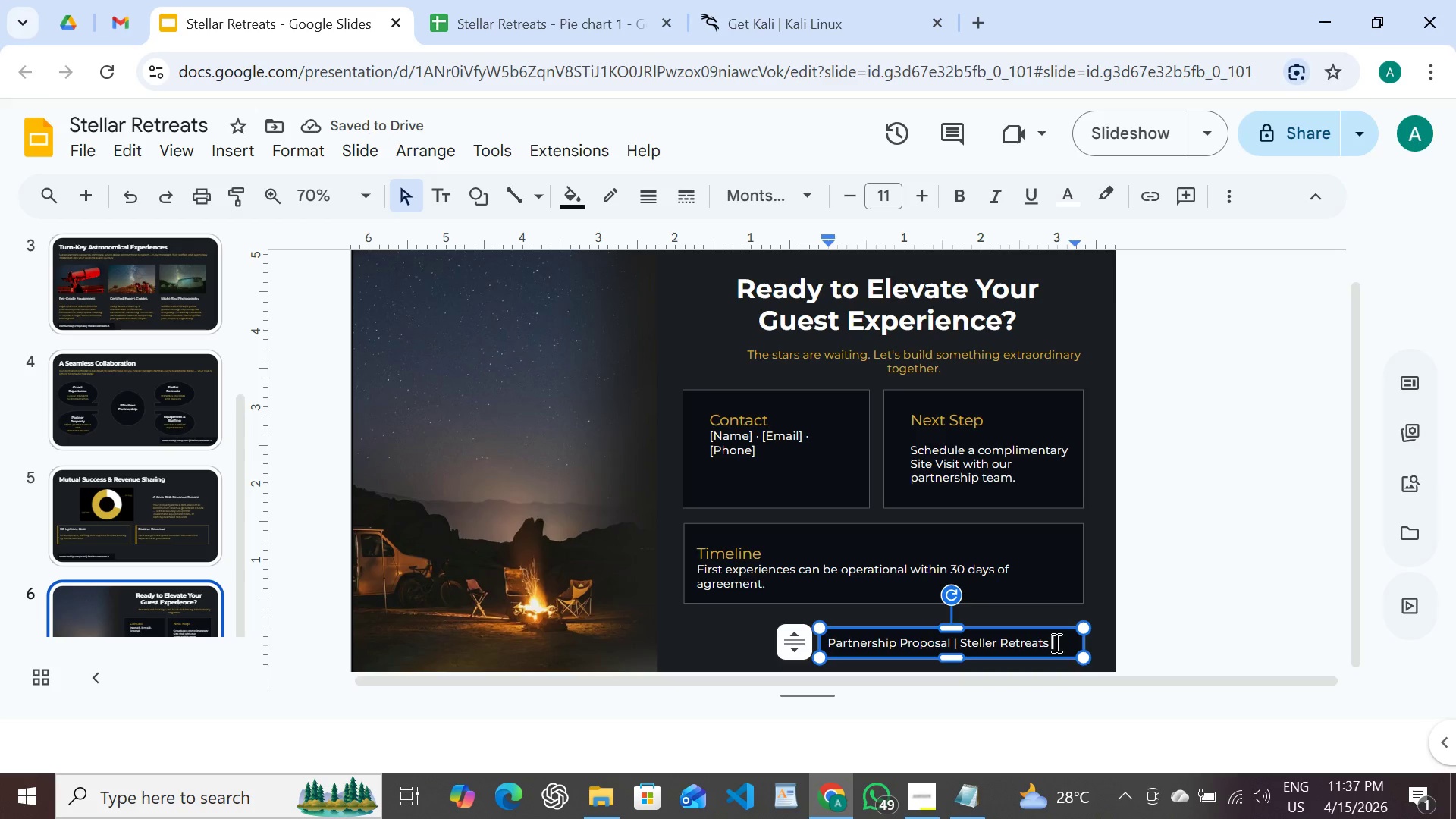 
key(6)
 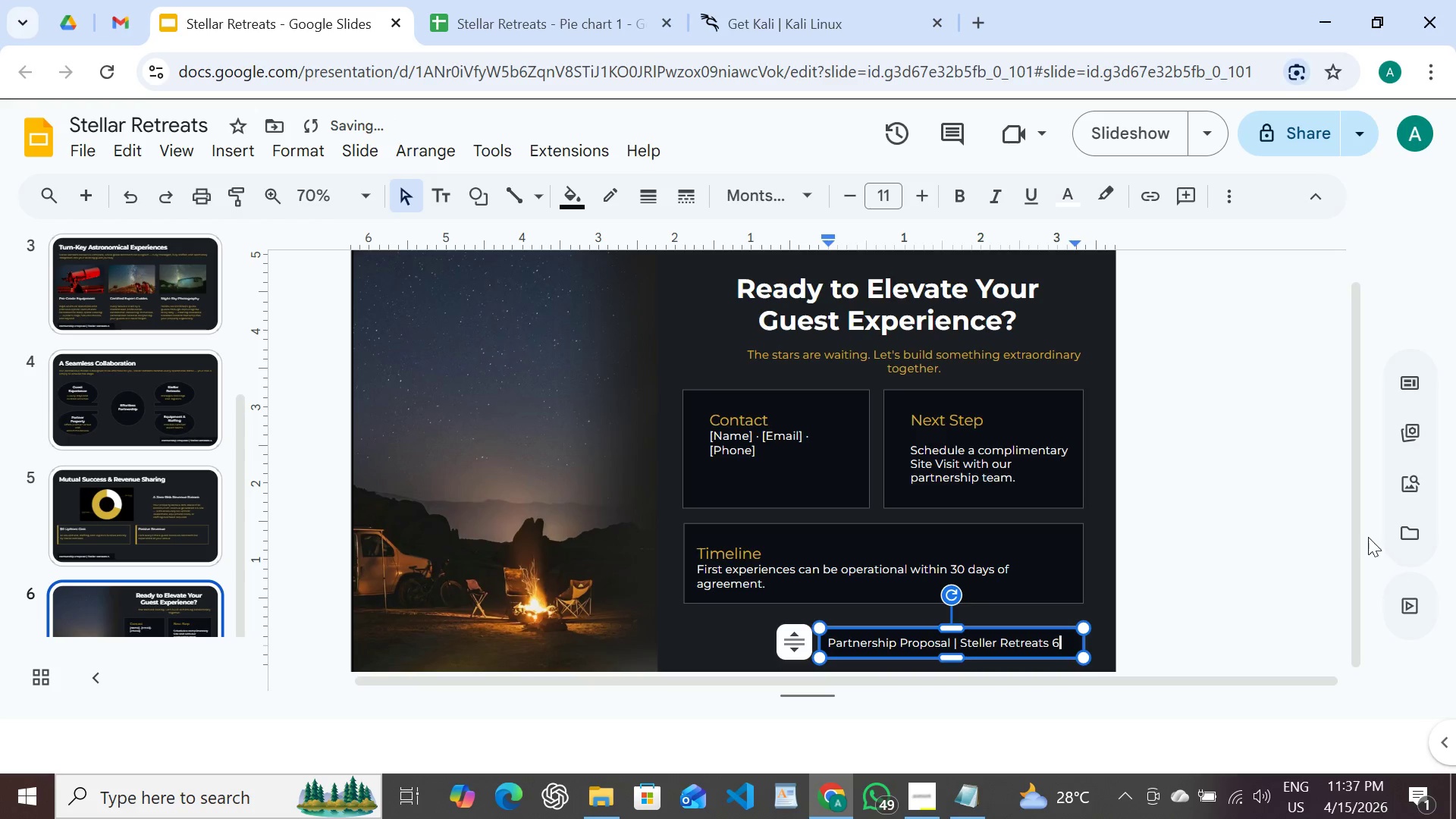 